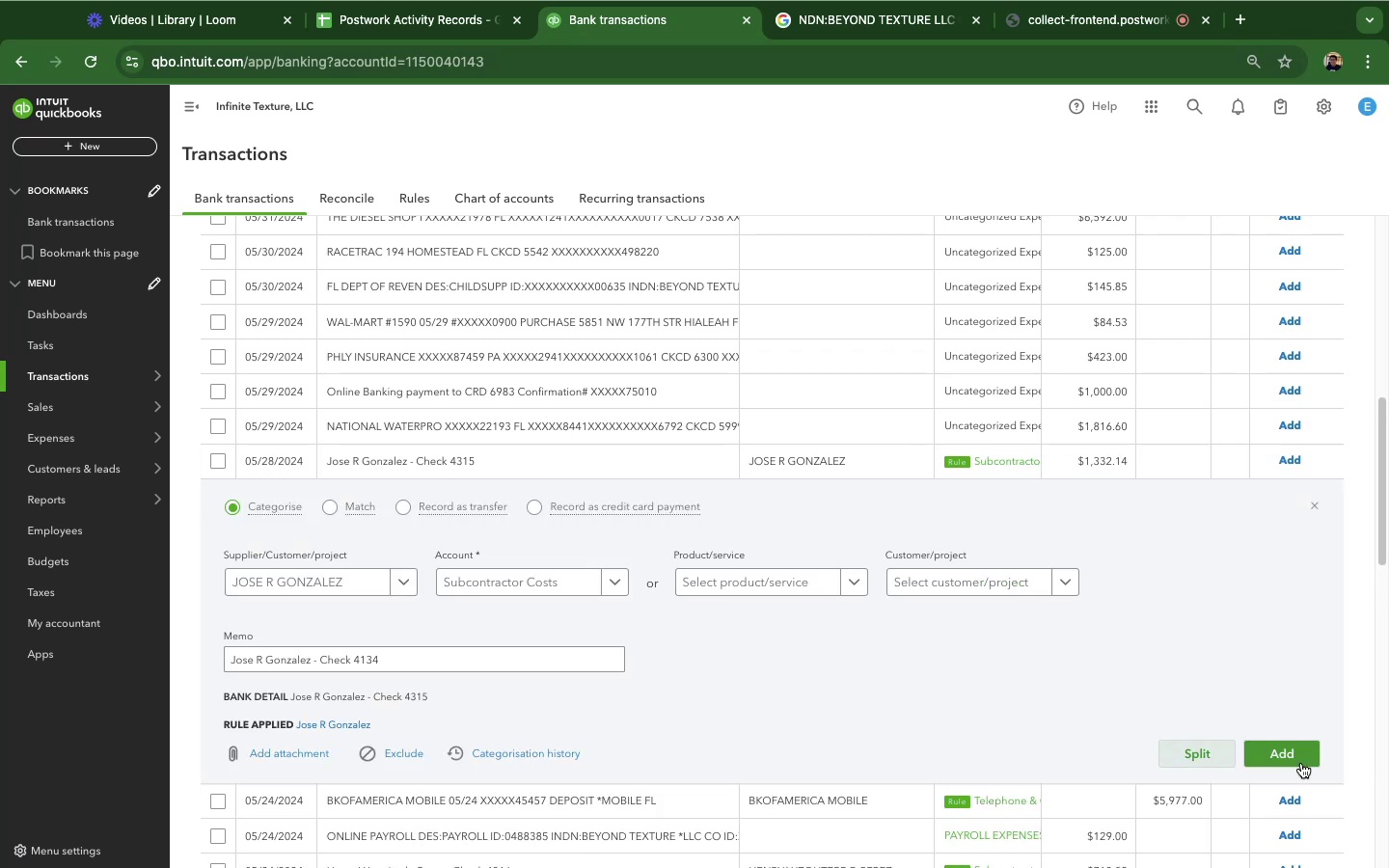 
left_click([1299, 754])
 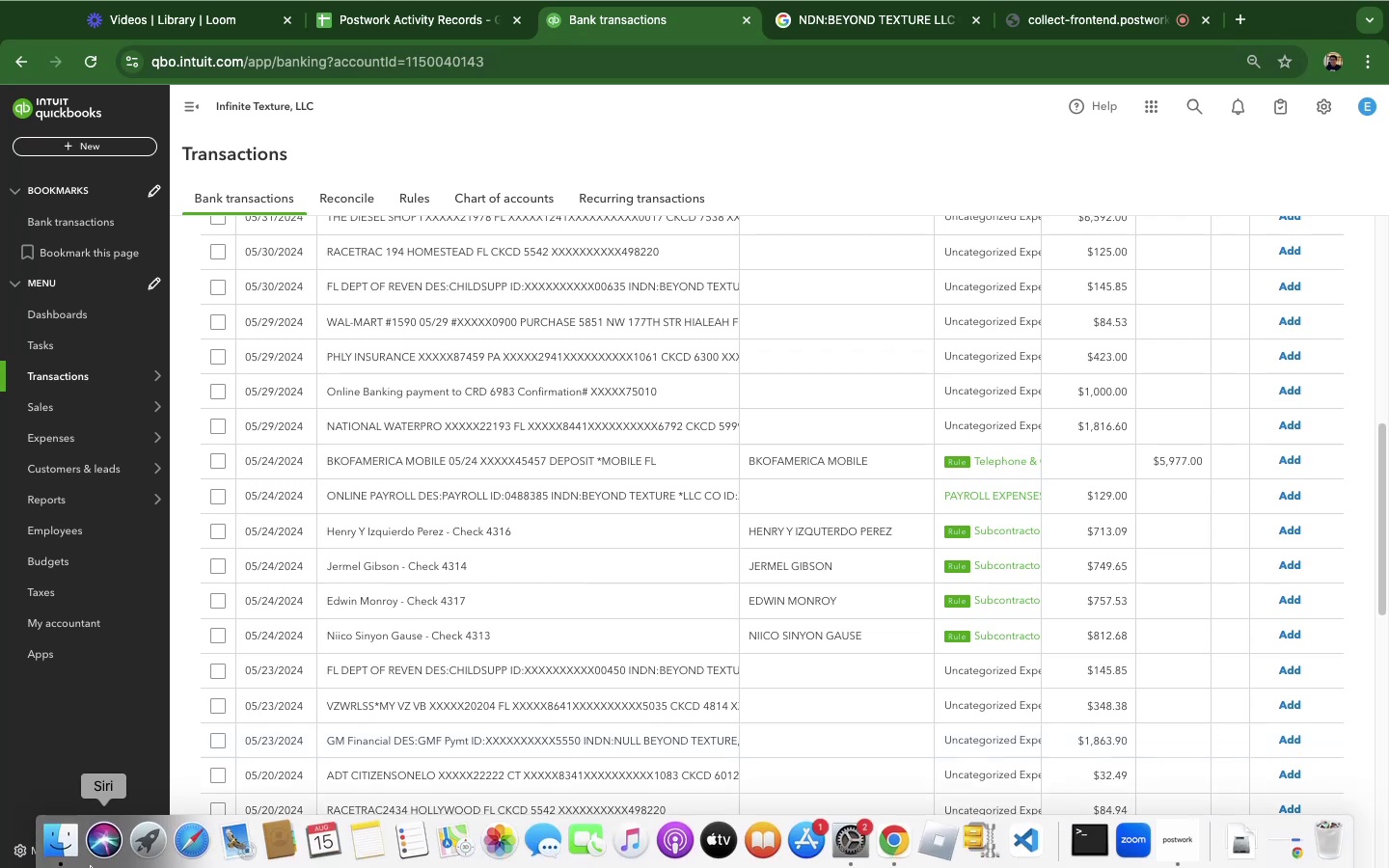 
wait(44.4)
 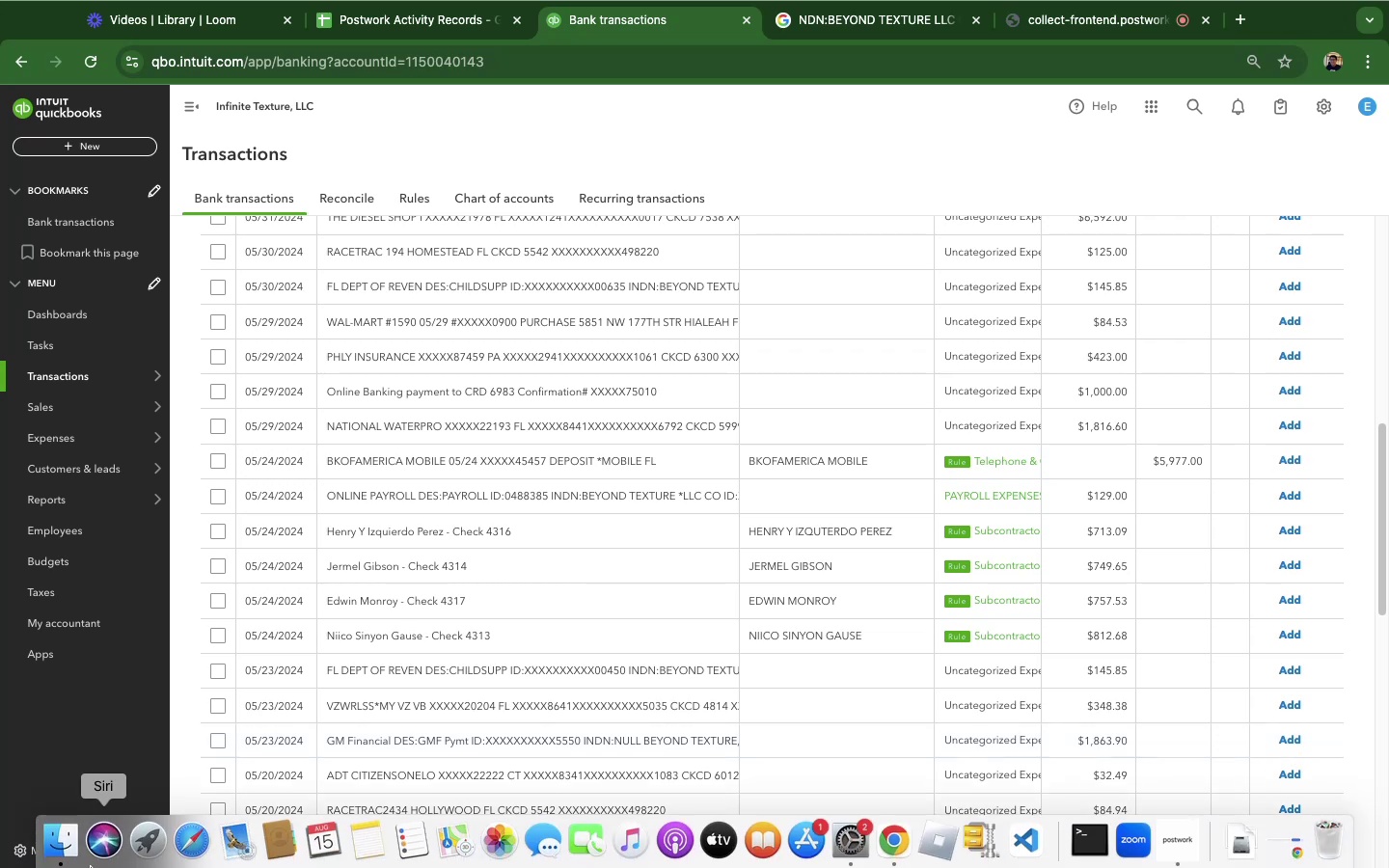 
left_click([426, 462])
 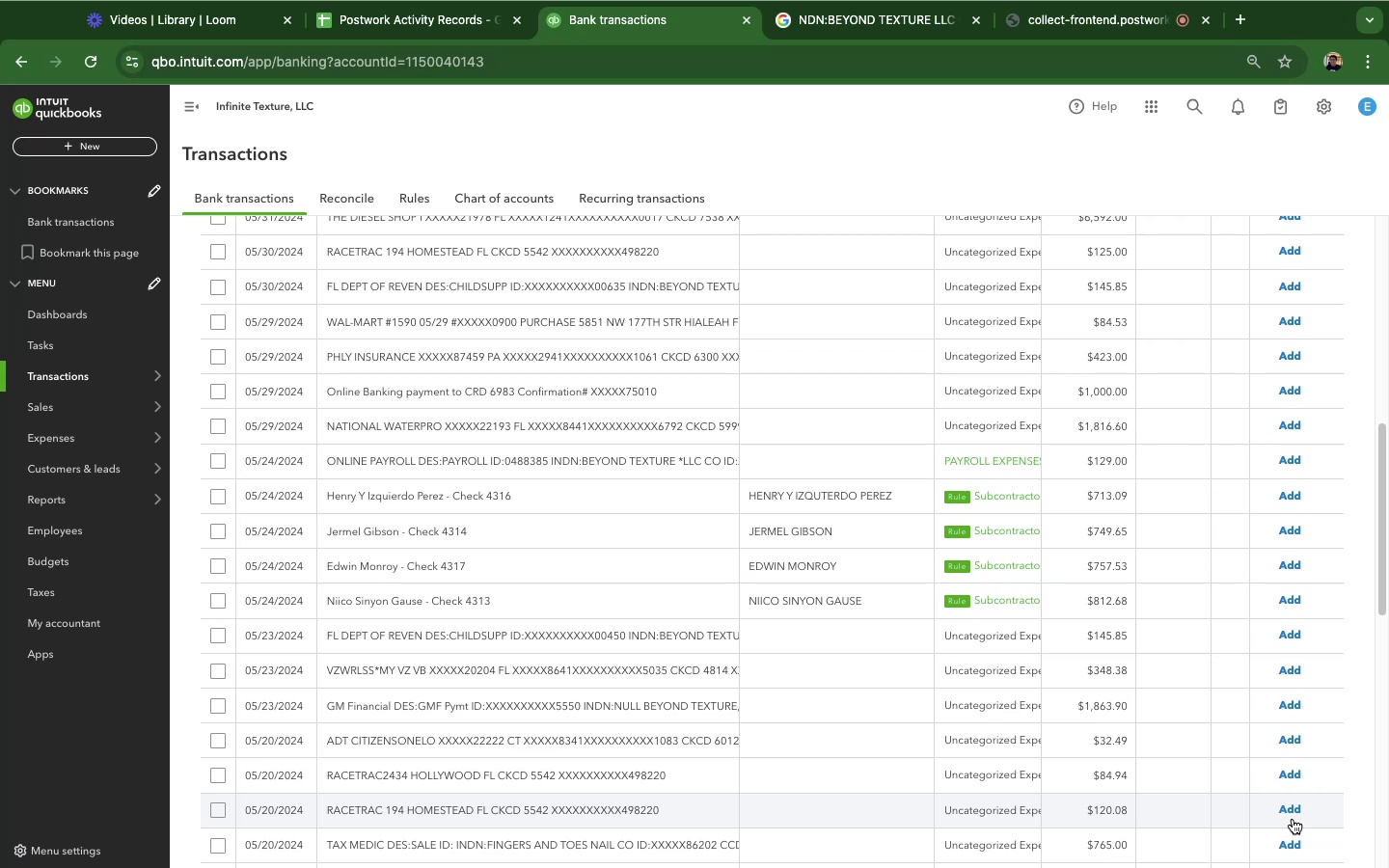 
wait(41.05)
 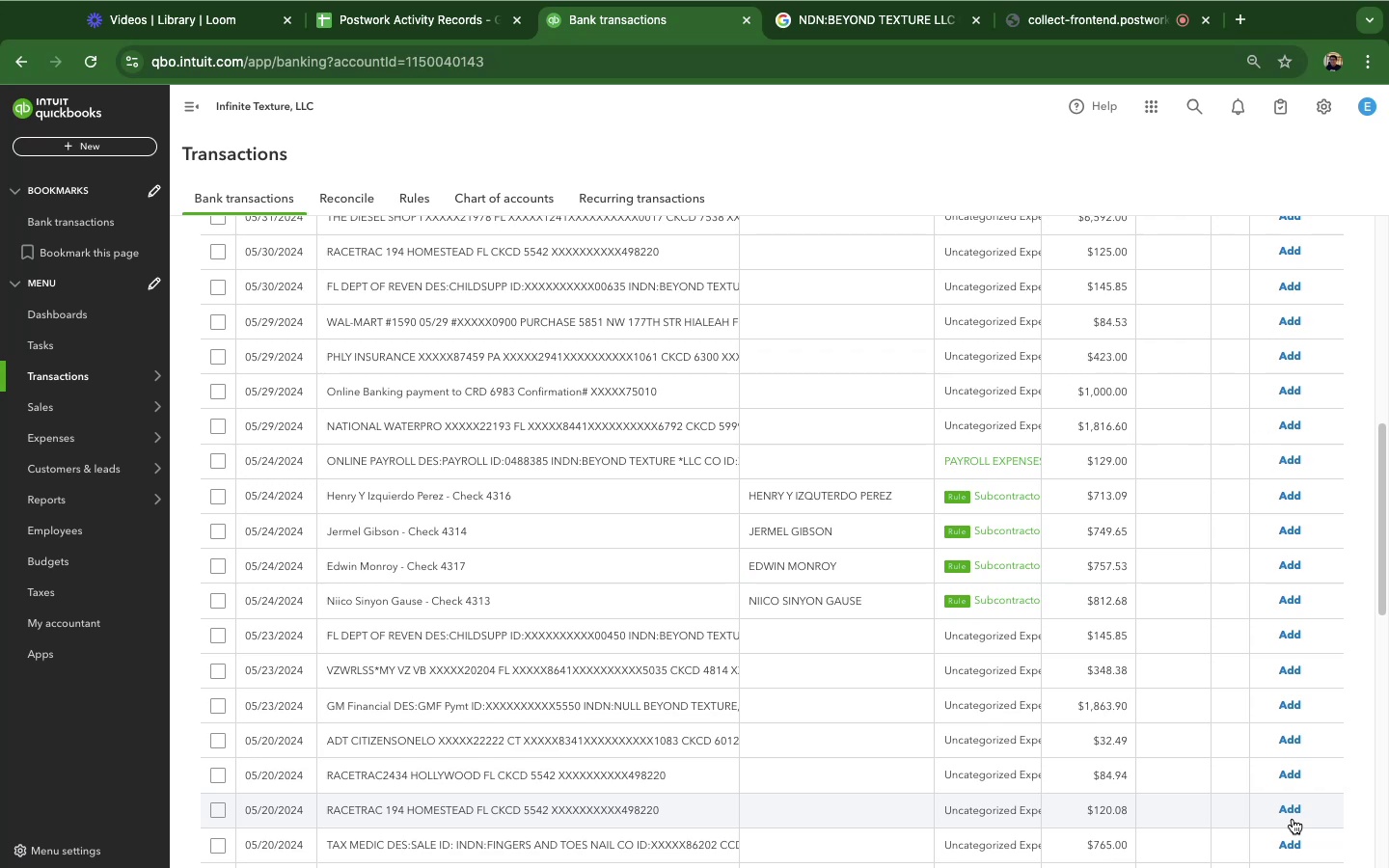 
left_click([472, 482])
 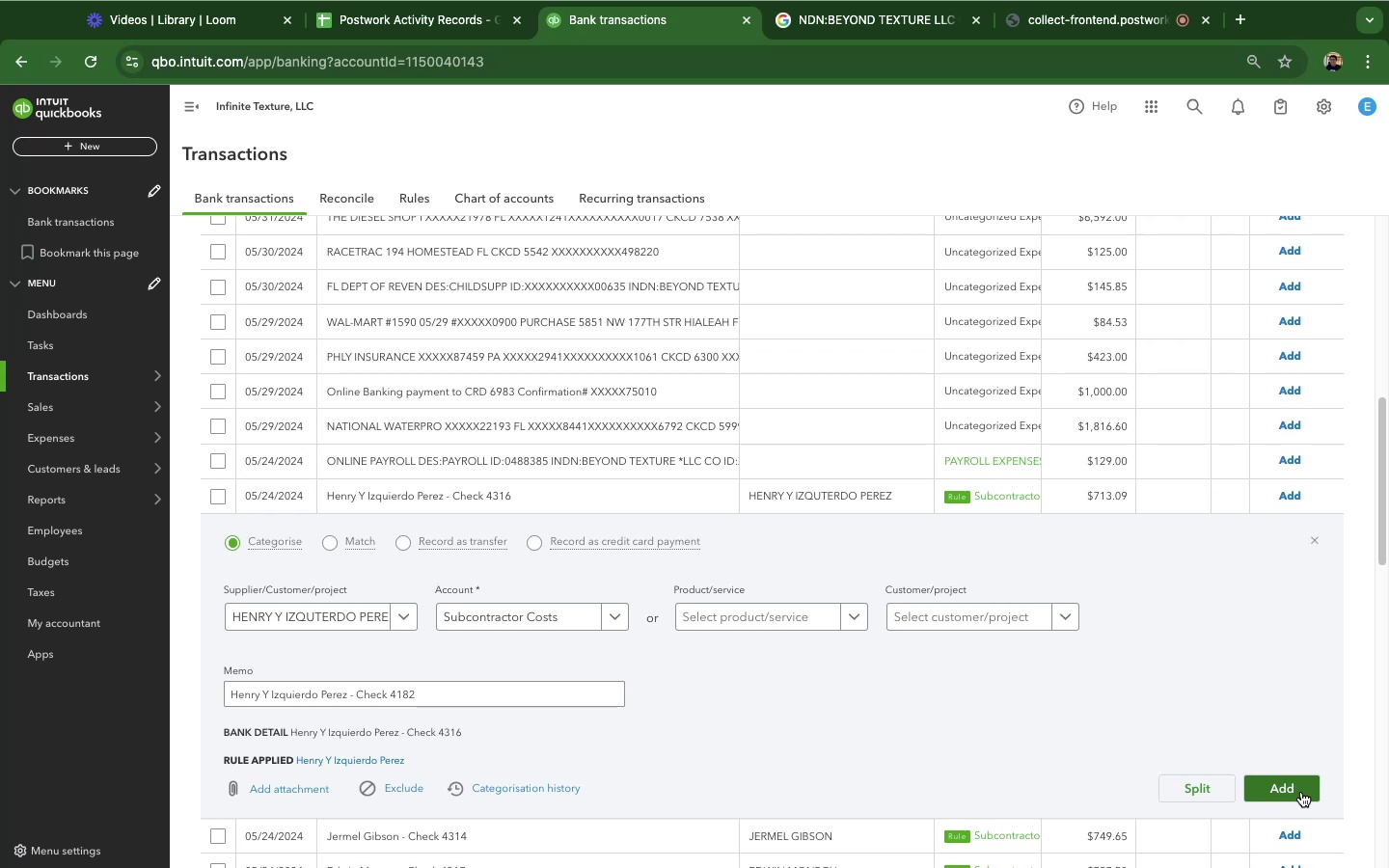 
wait(14.41)
 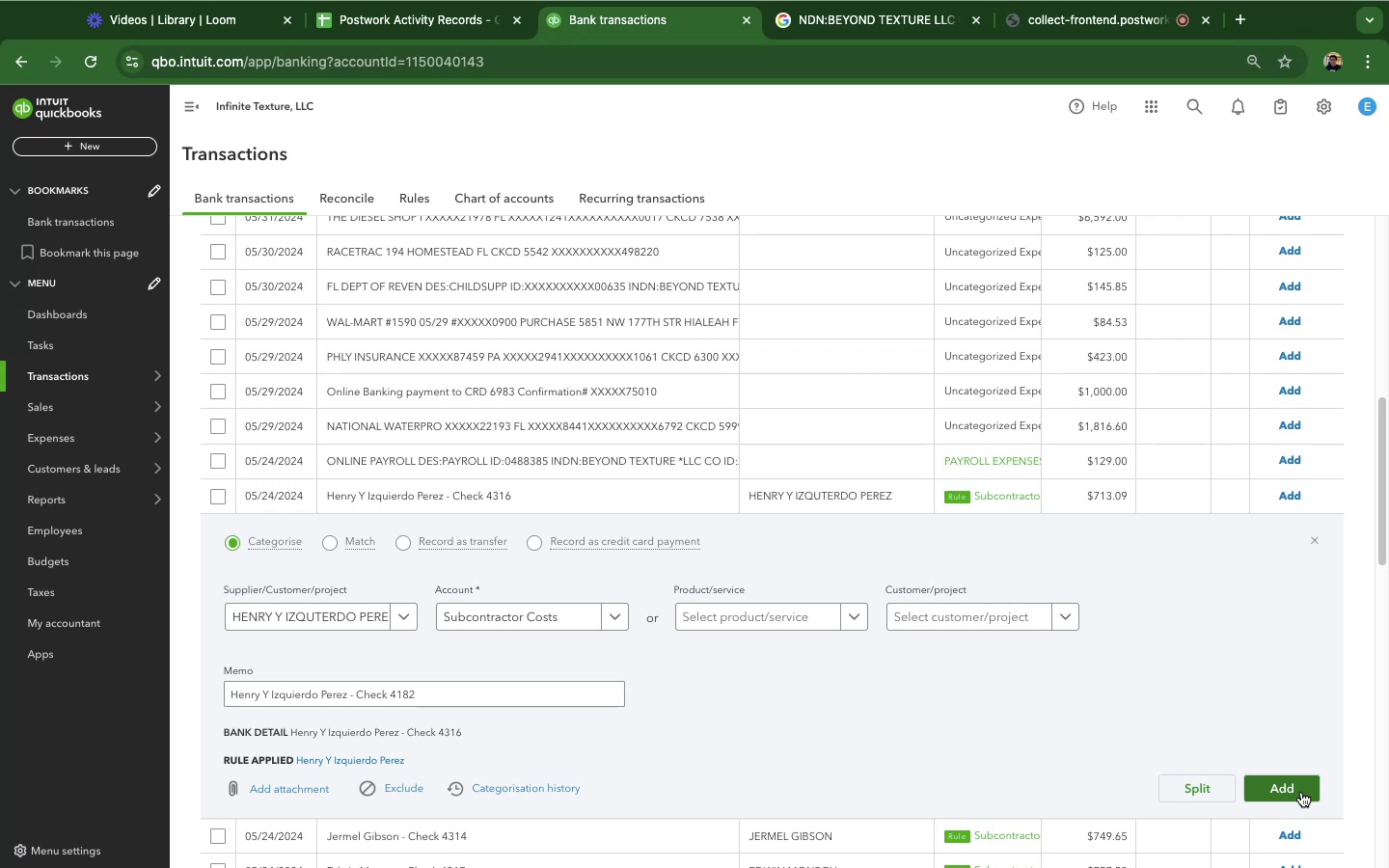 
scroll: coordinate [937, 649], scroll_direction: down, amount: 2.0
 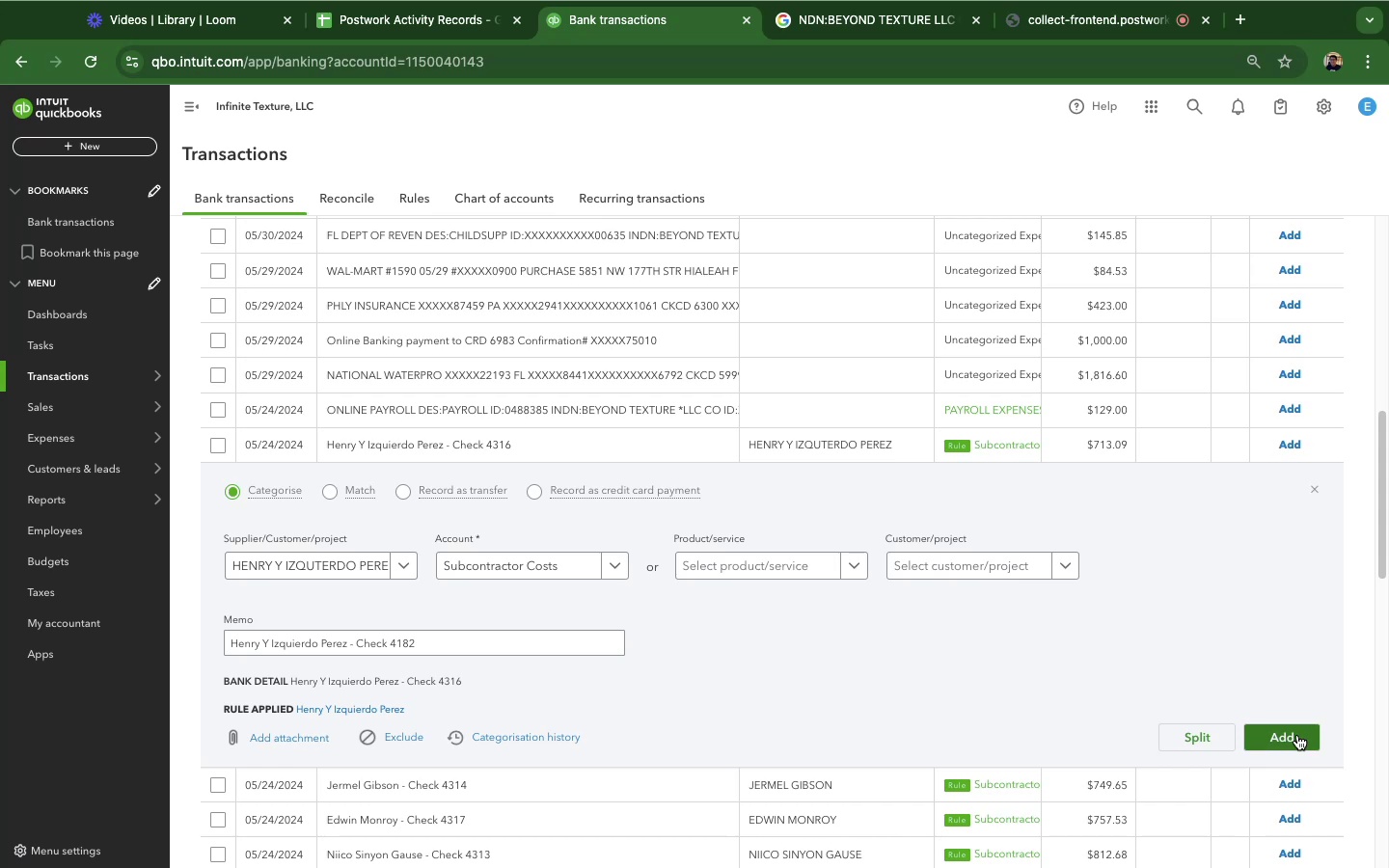 
wait(5.47)
 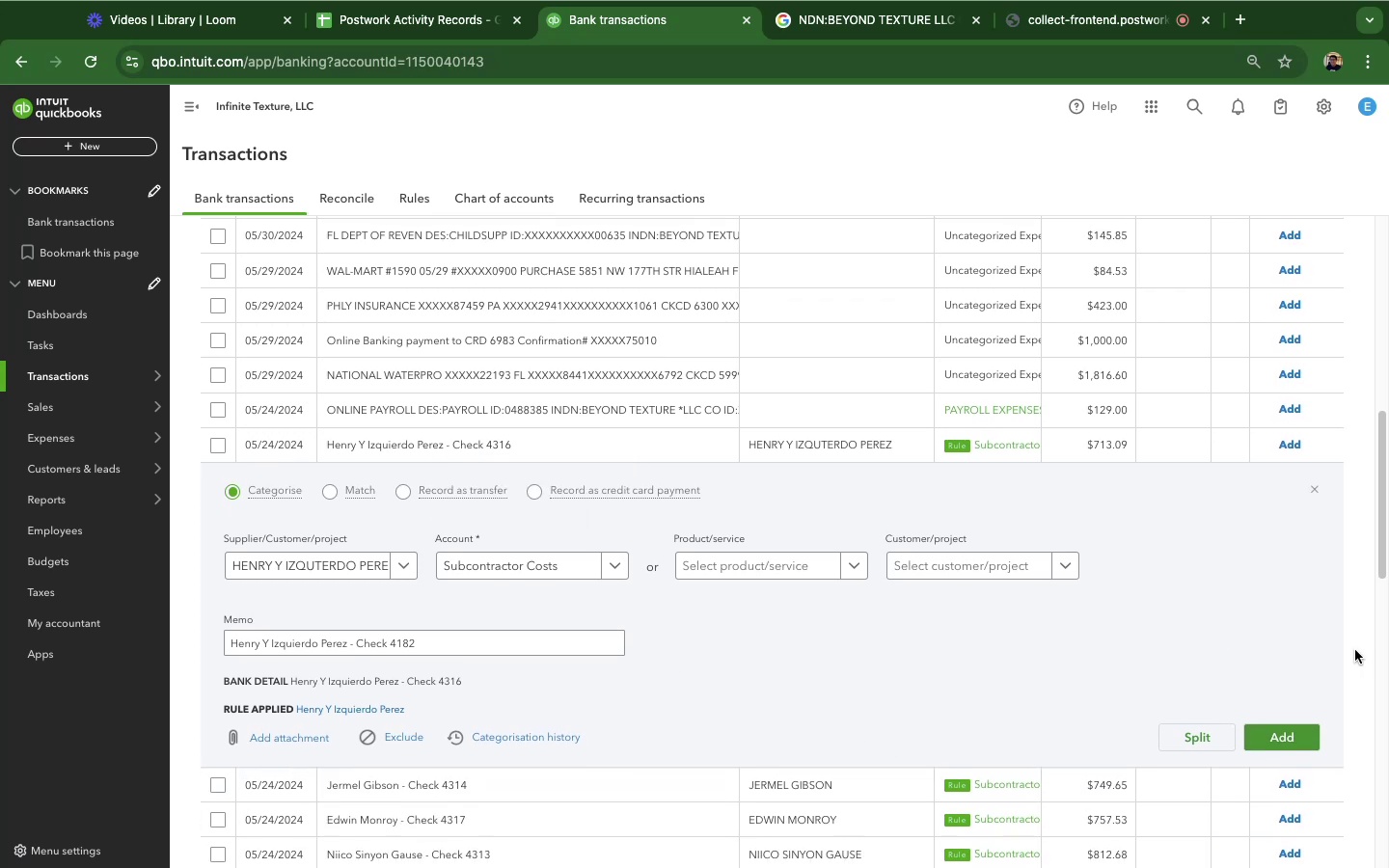 
left_click([1297, 735])
 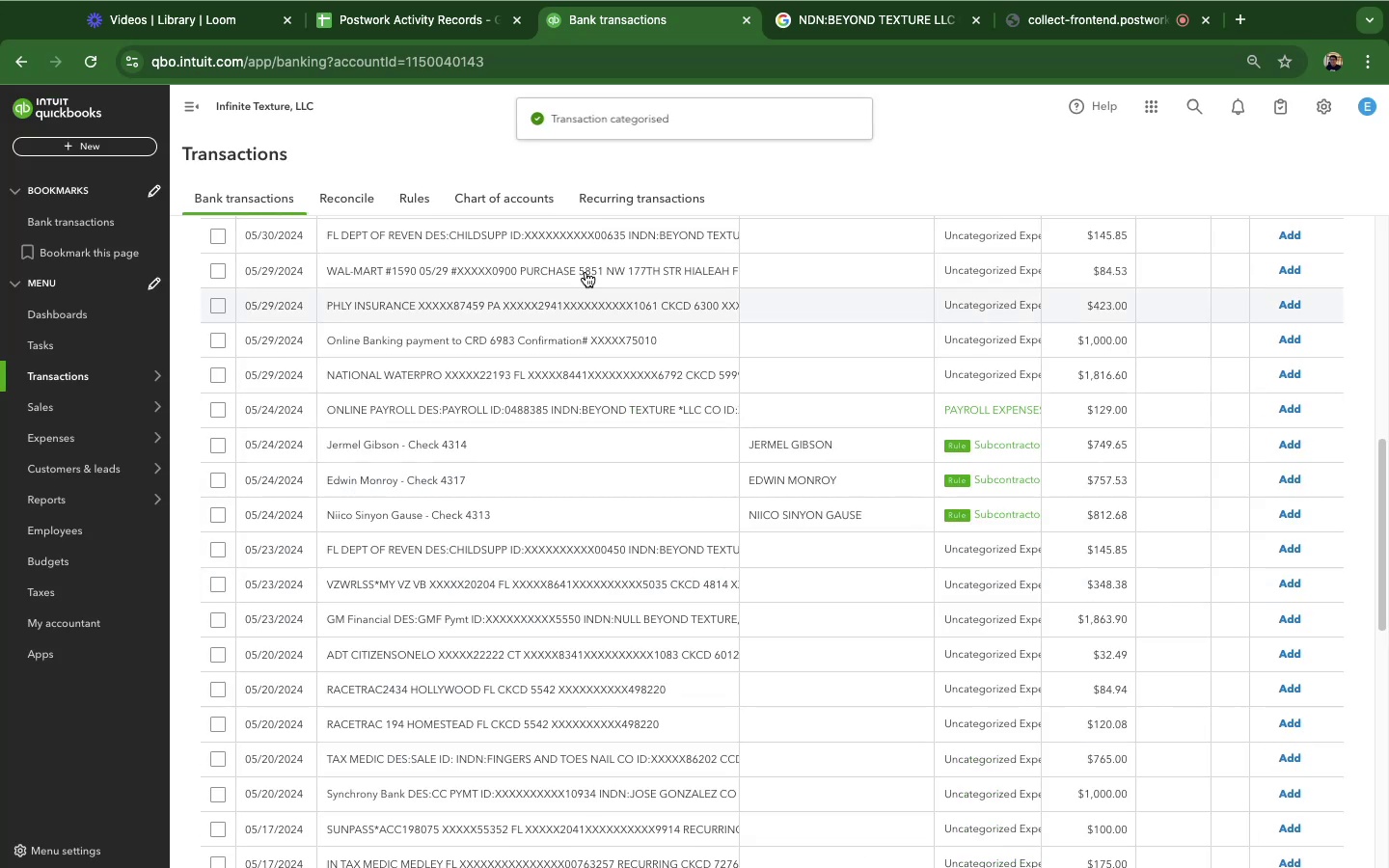 
left_click([394, 443])
 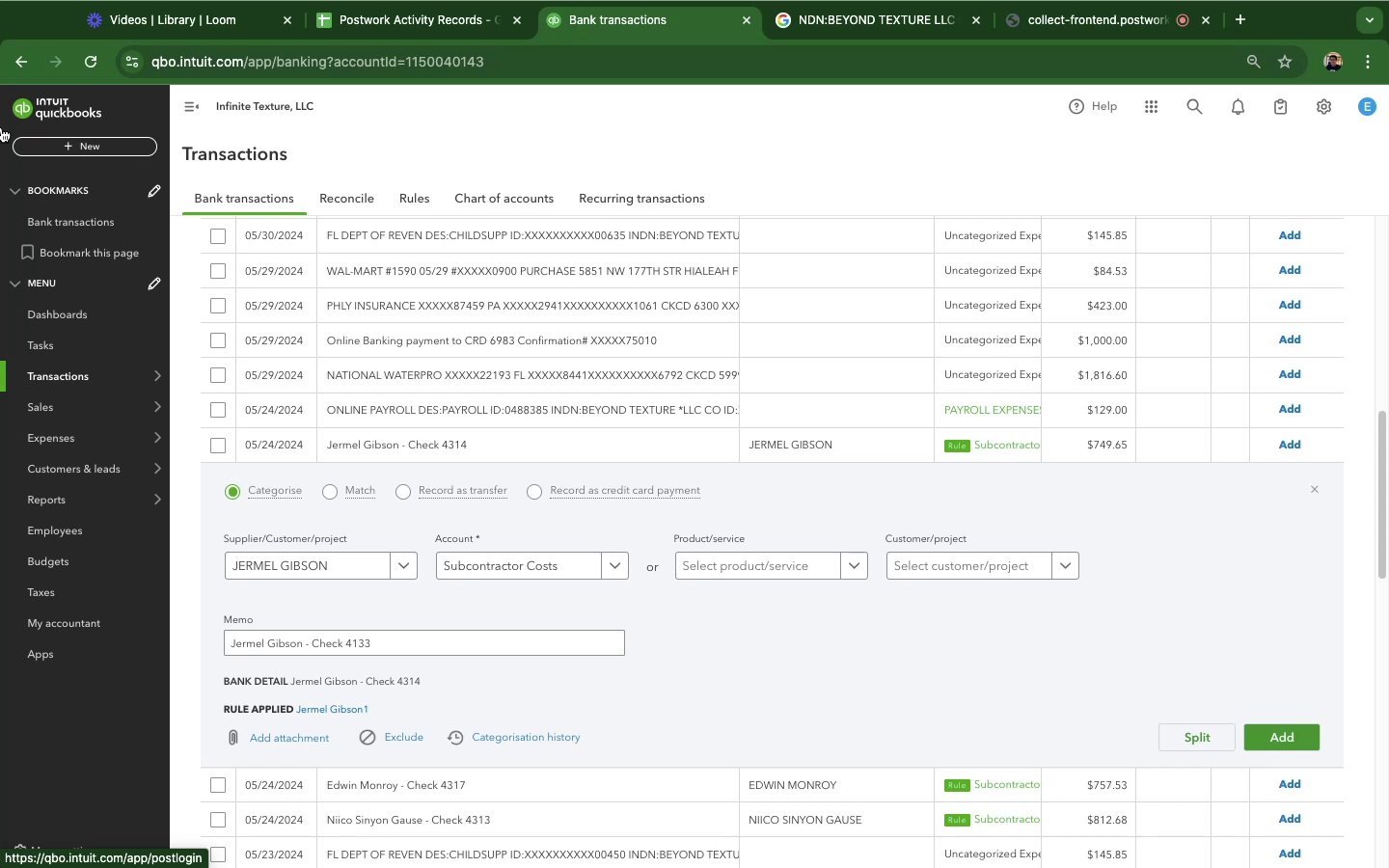 
wait(58.1)
 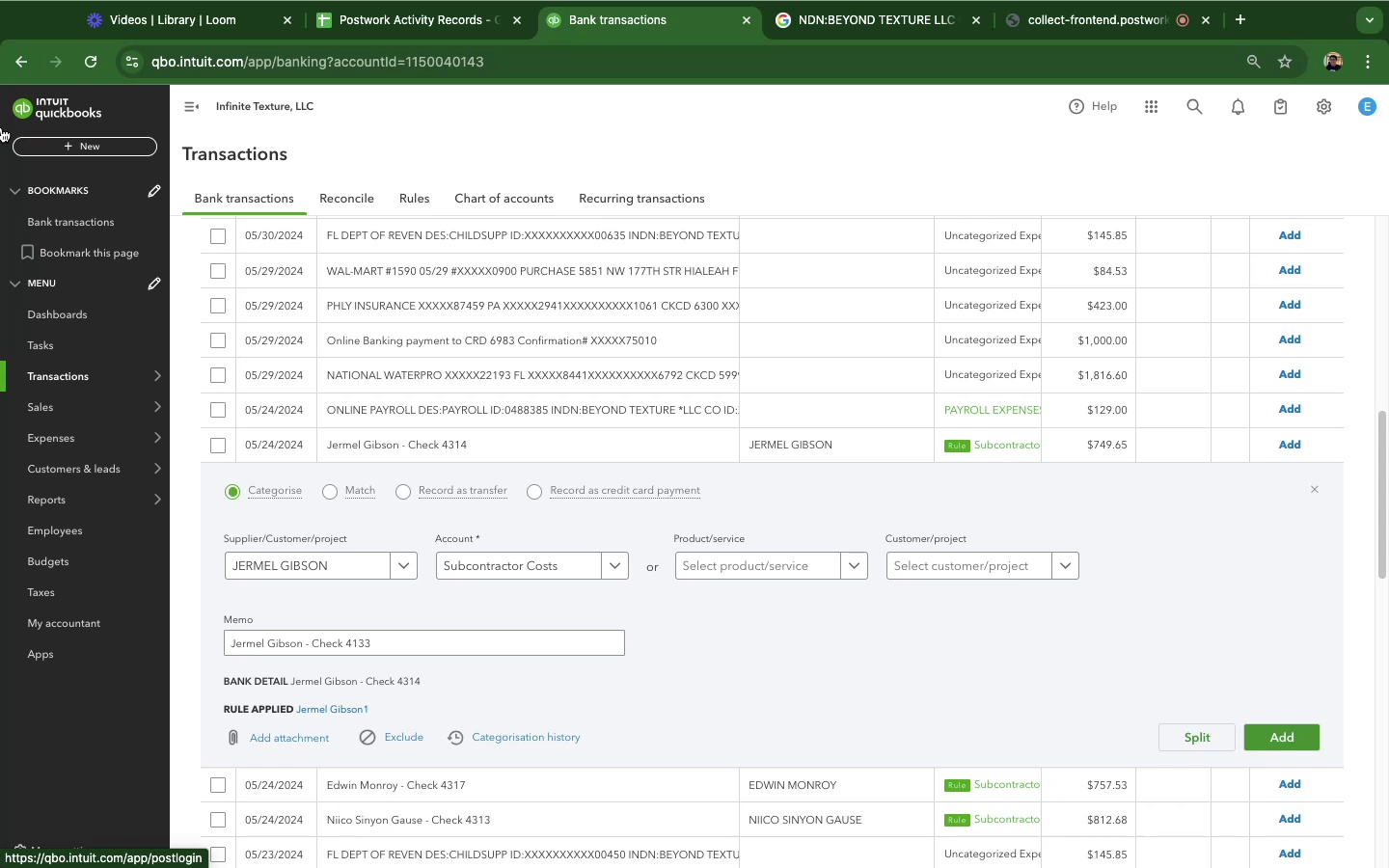 
scroll: coordinate [1101, 521], scroll_direction: down, amount: 5.0
 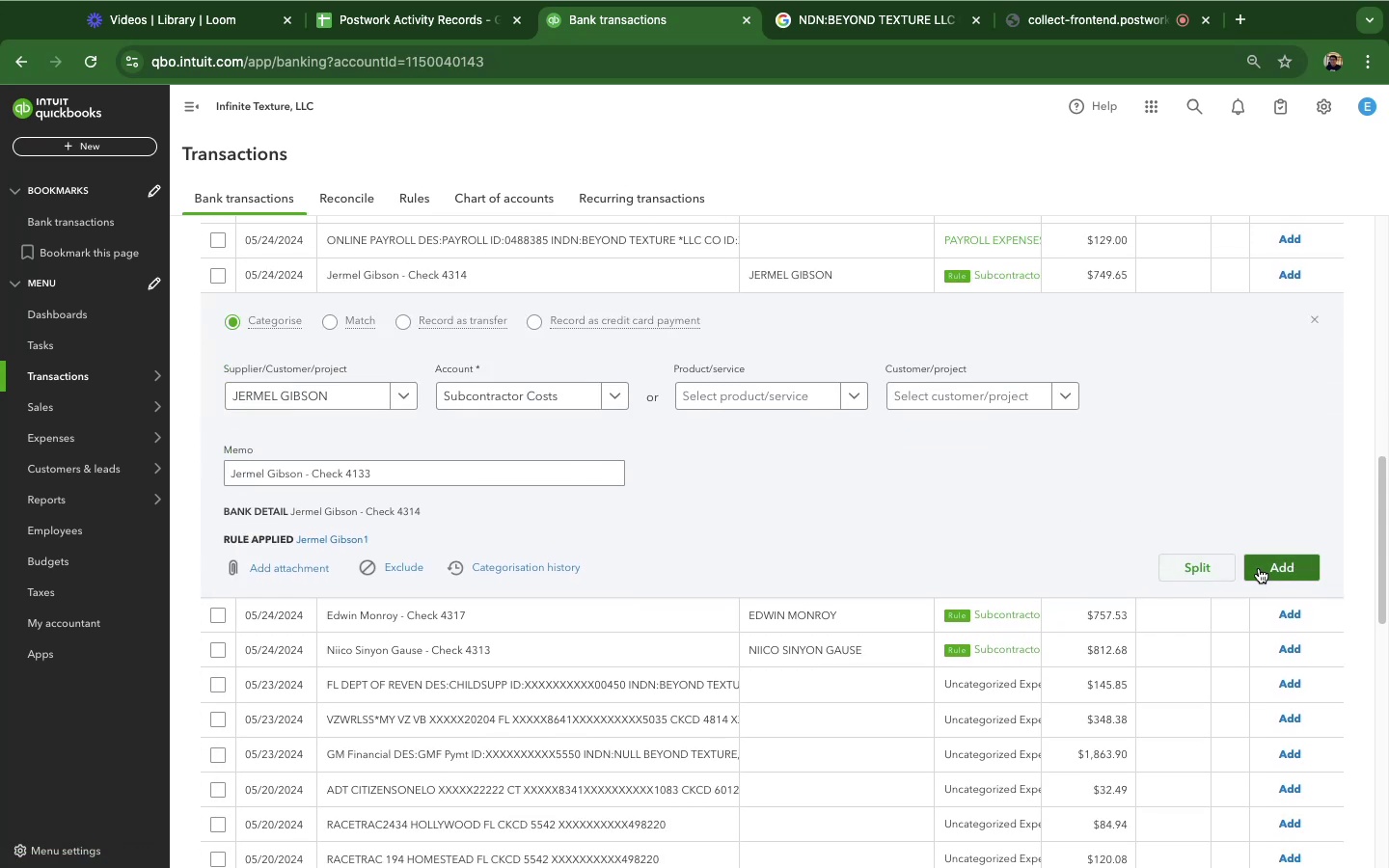 
left_click([1259, 568])
 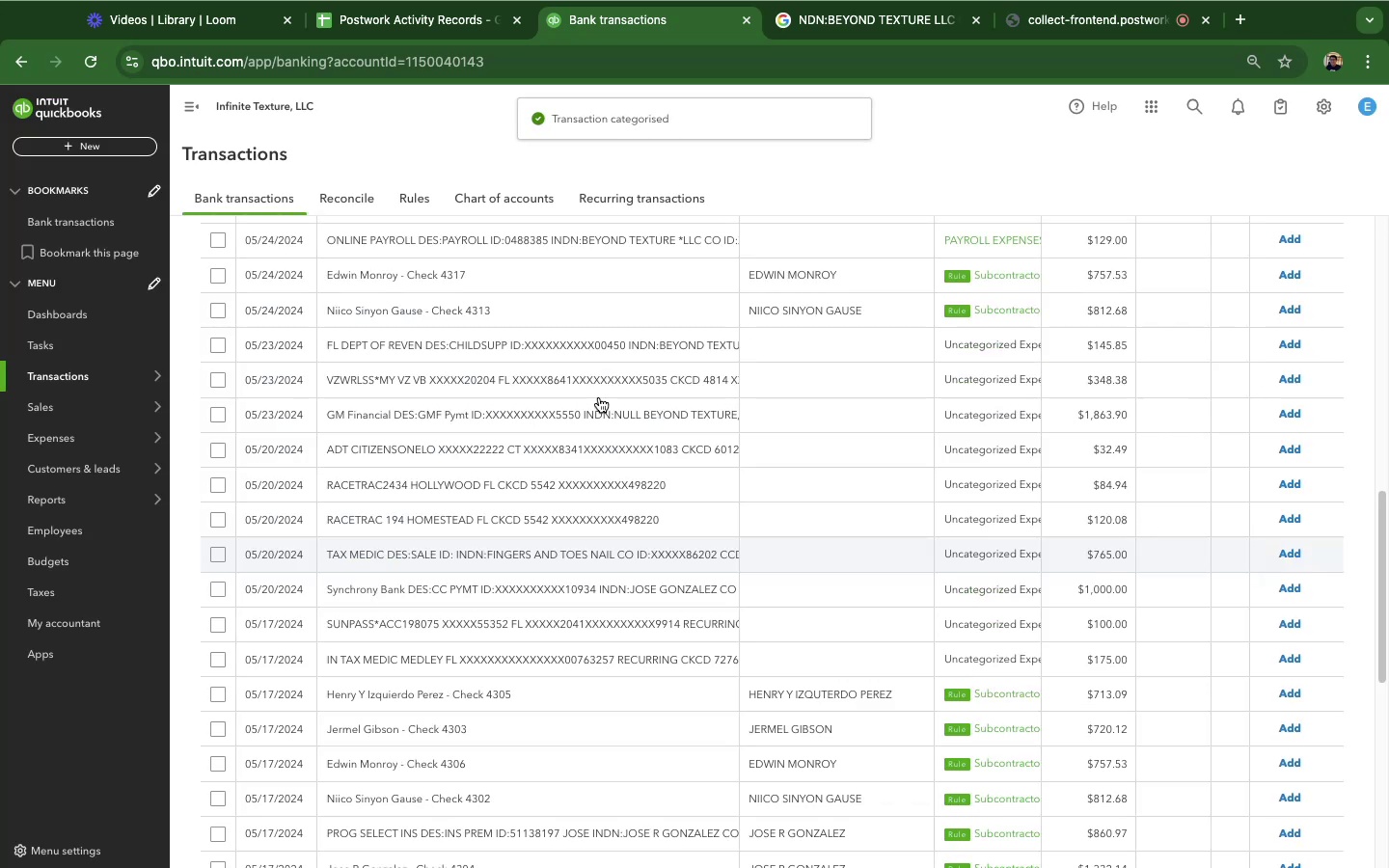 
left_click([550, 281])
 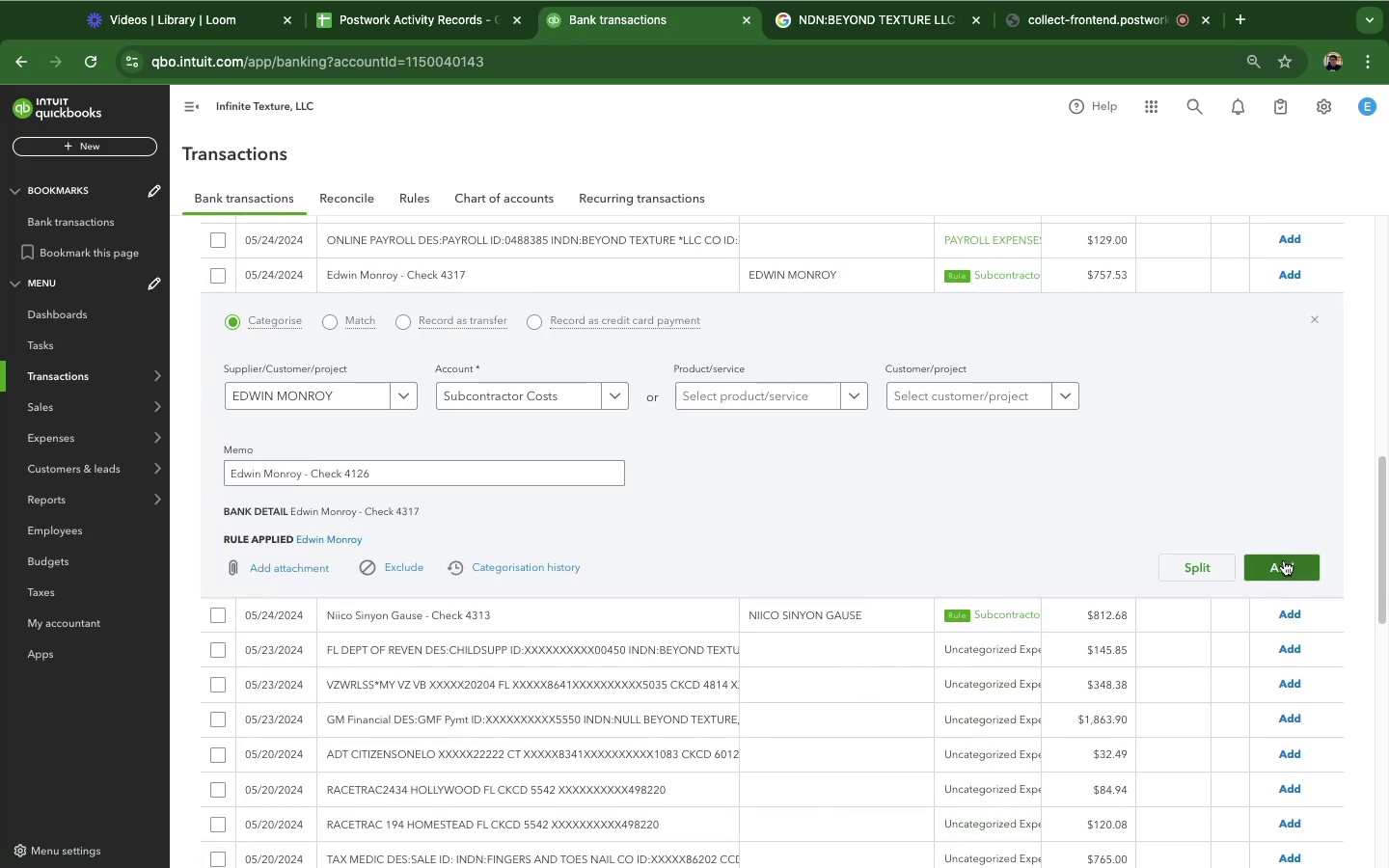 
wait(11.71)
 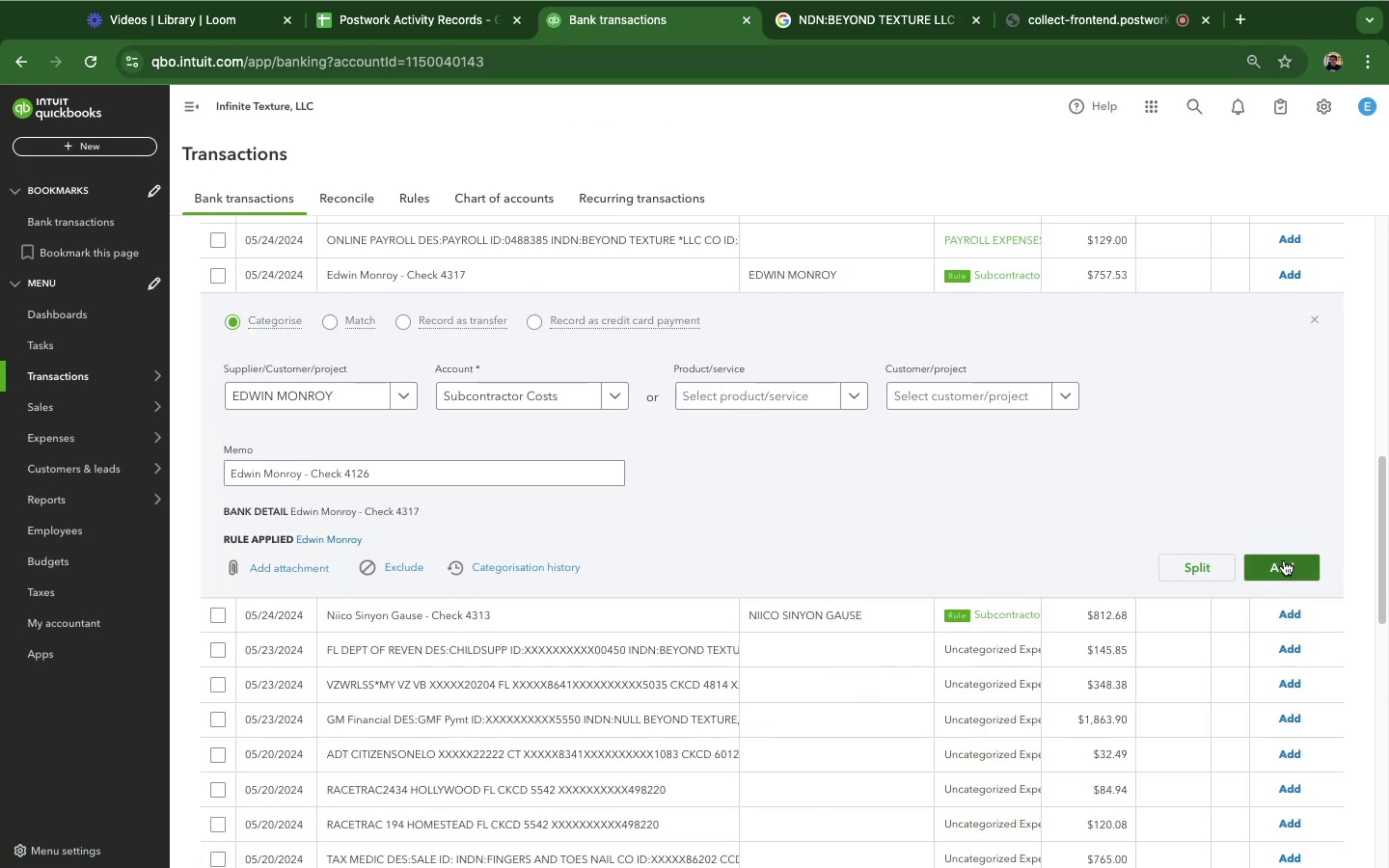 
left_click([1303, 560])
 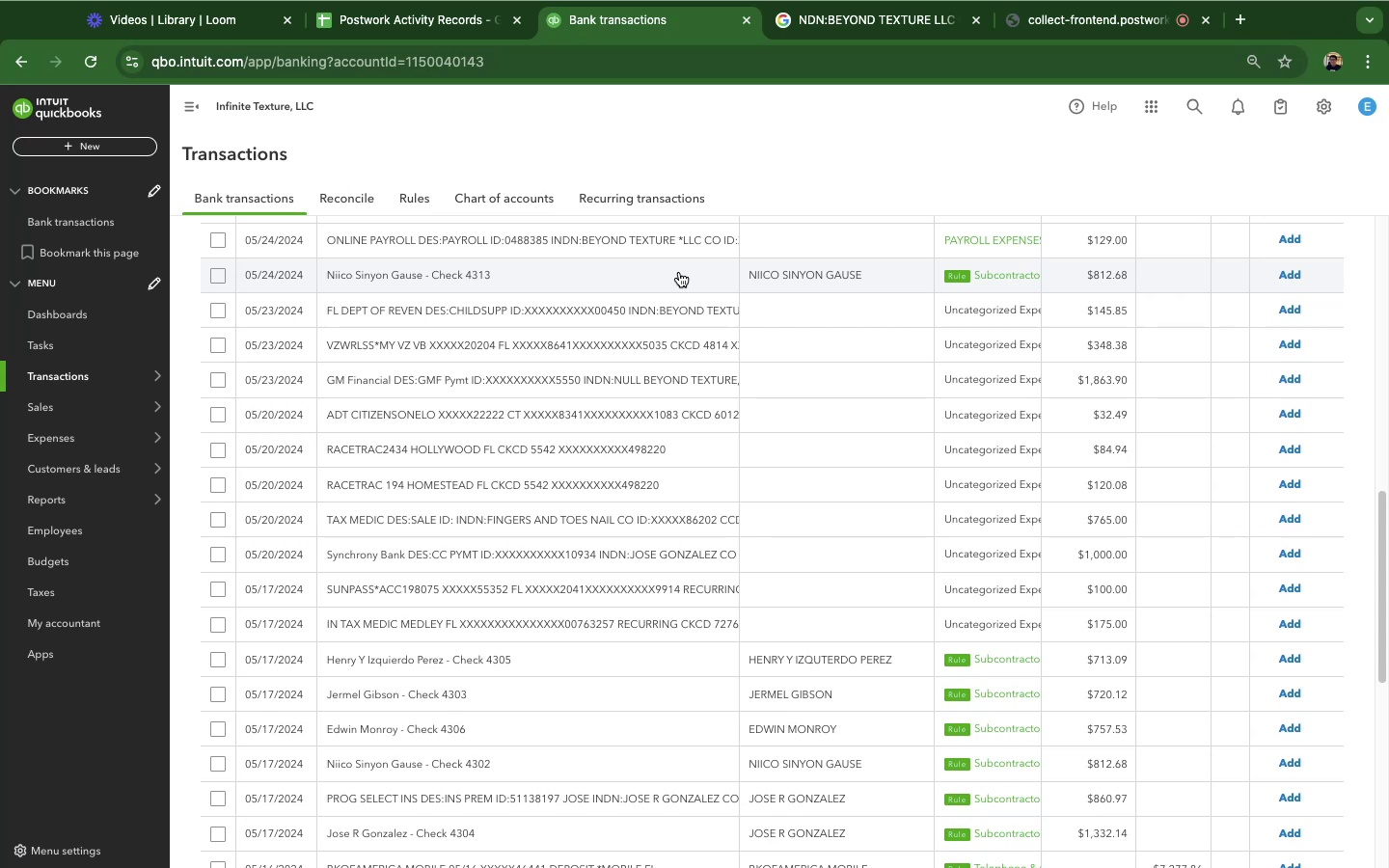 
wait(15.36)
 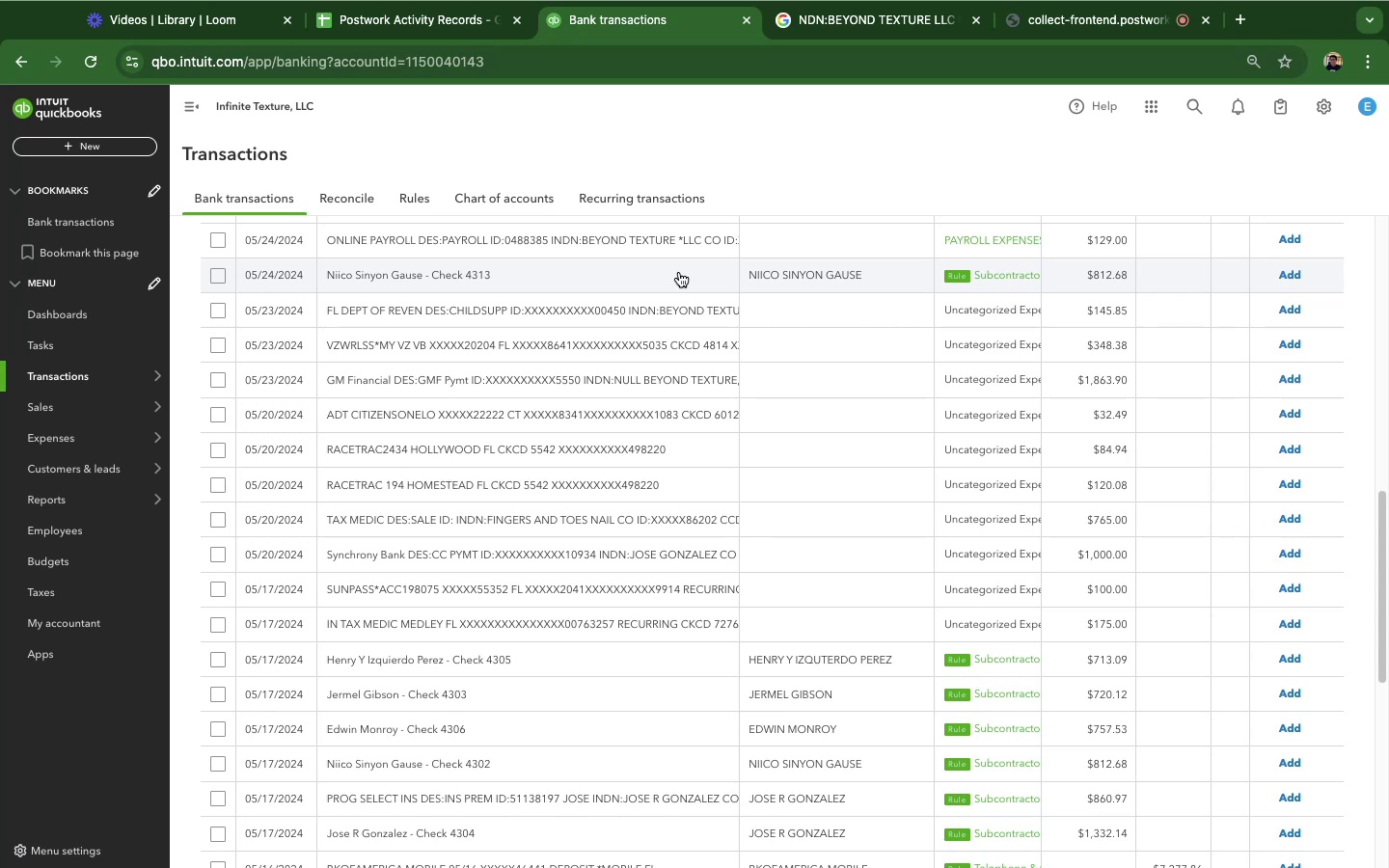 
left_click([679, 272])
 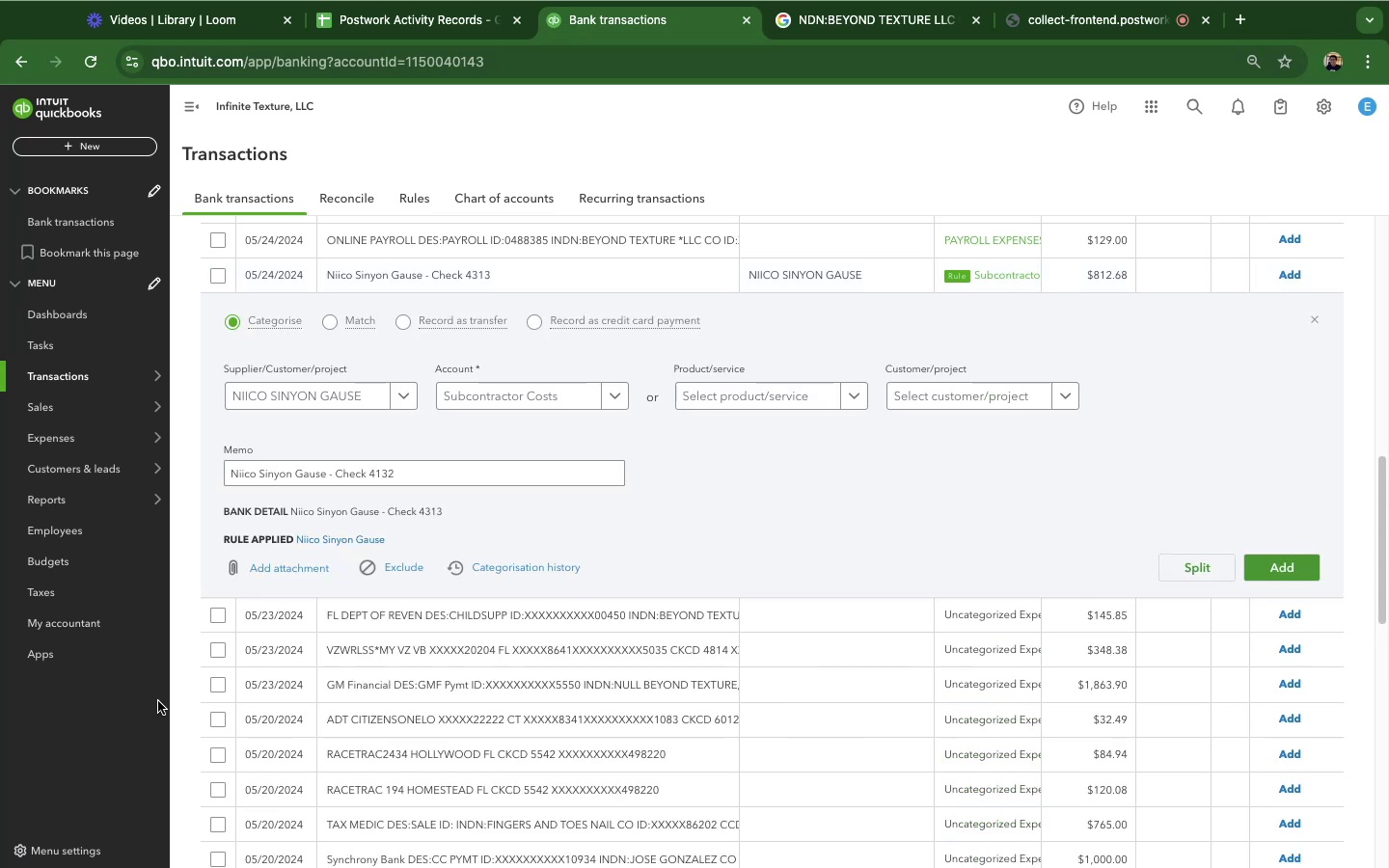 
left_click([165, 709])
 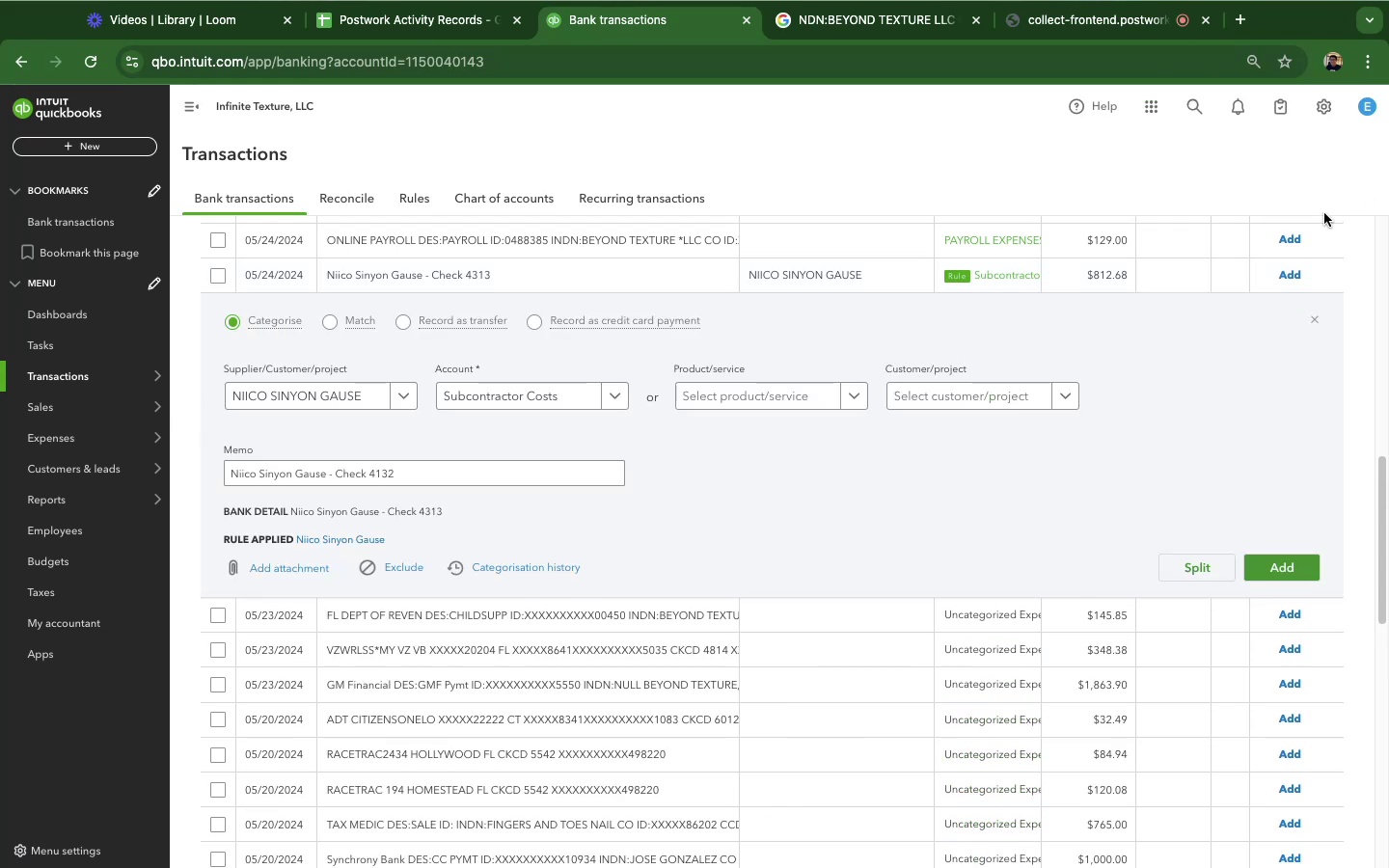 
wait(10.82)
 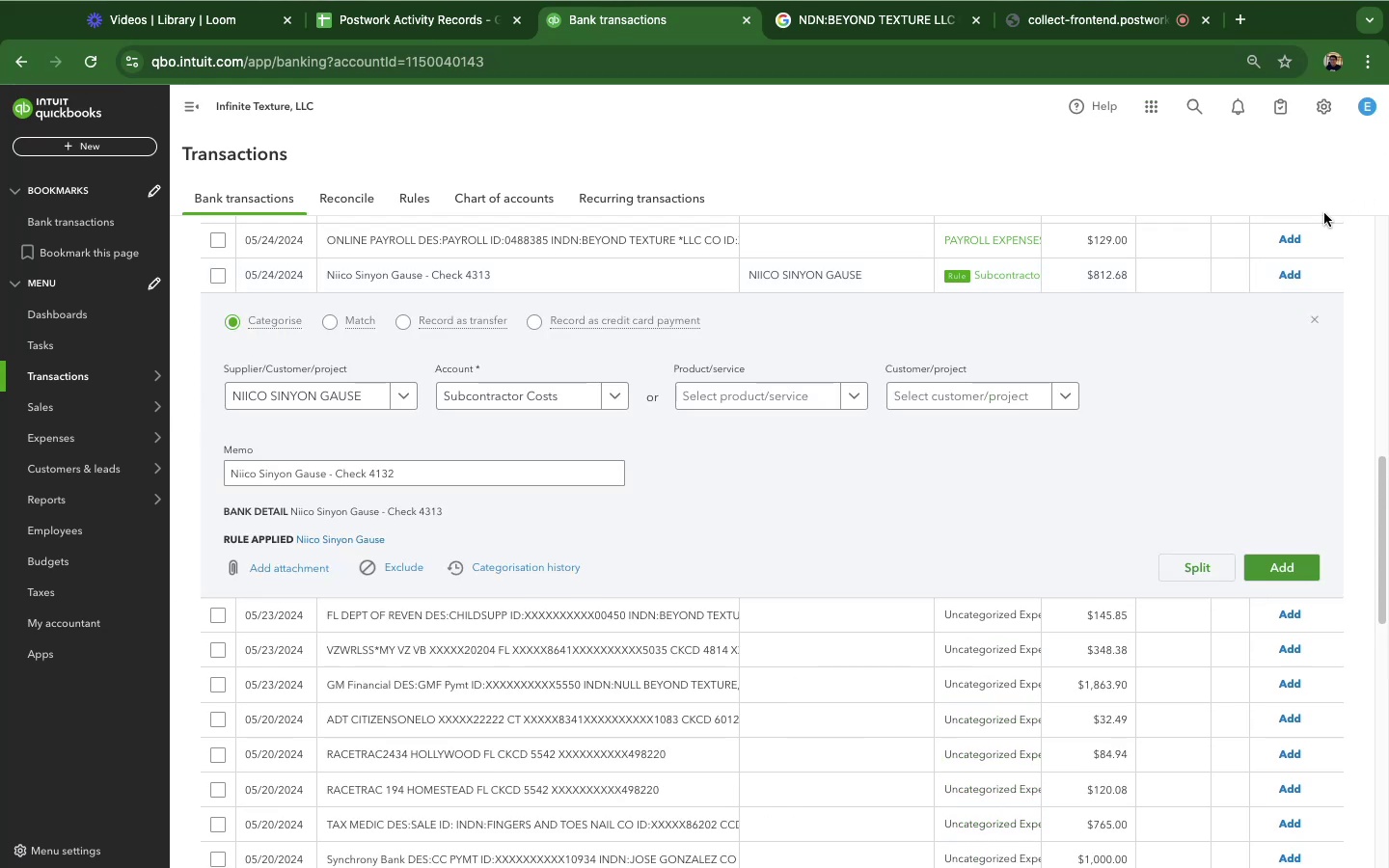 
scroll: coordinate [727, 531], scroll_direction: down, amount: 16.0
 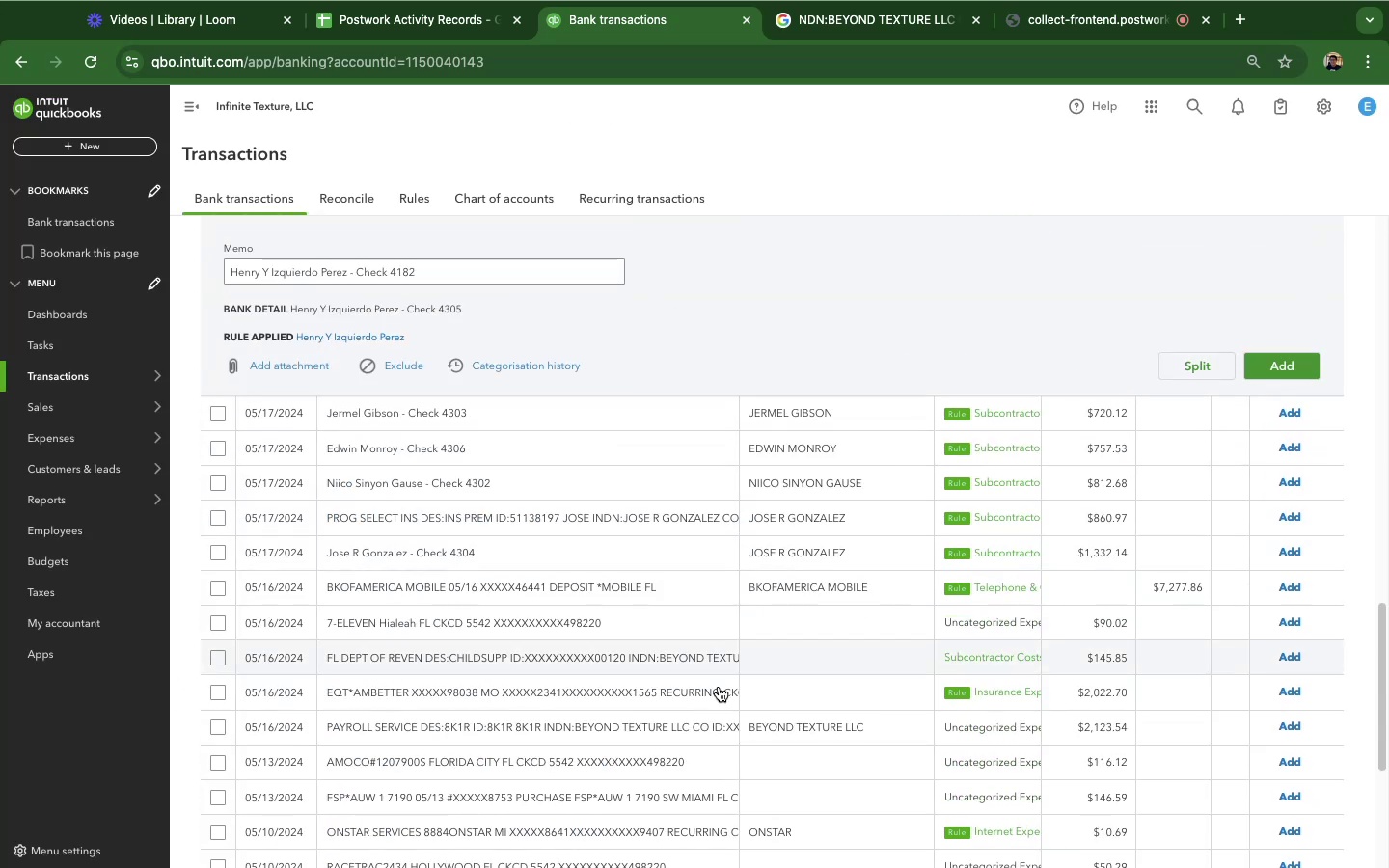 
scroll: coordinate [718, 695], scroll_direction: up, amount: 5.0
 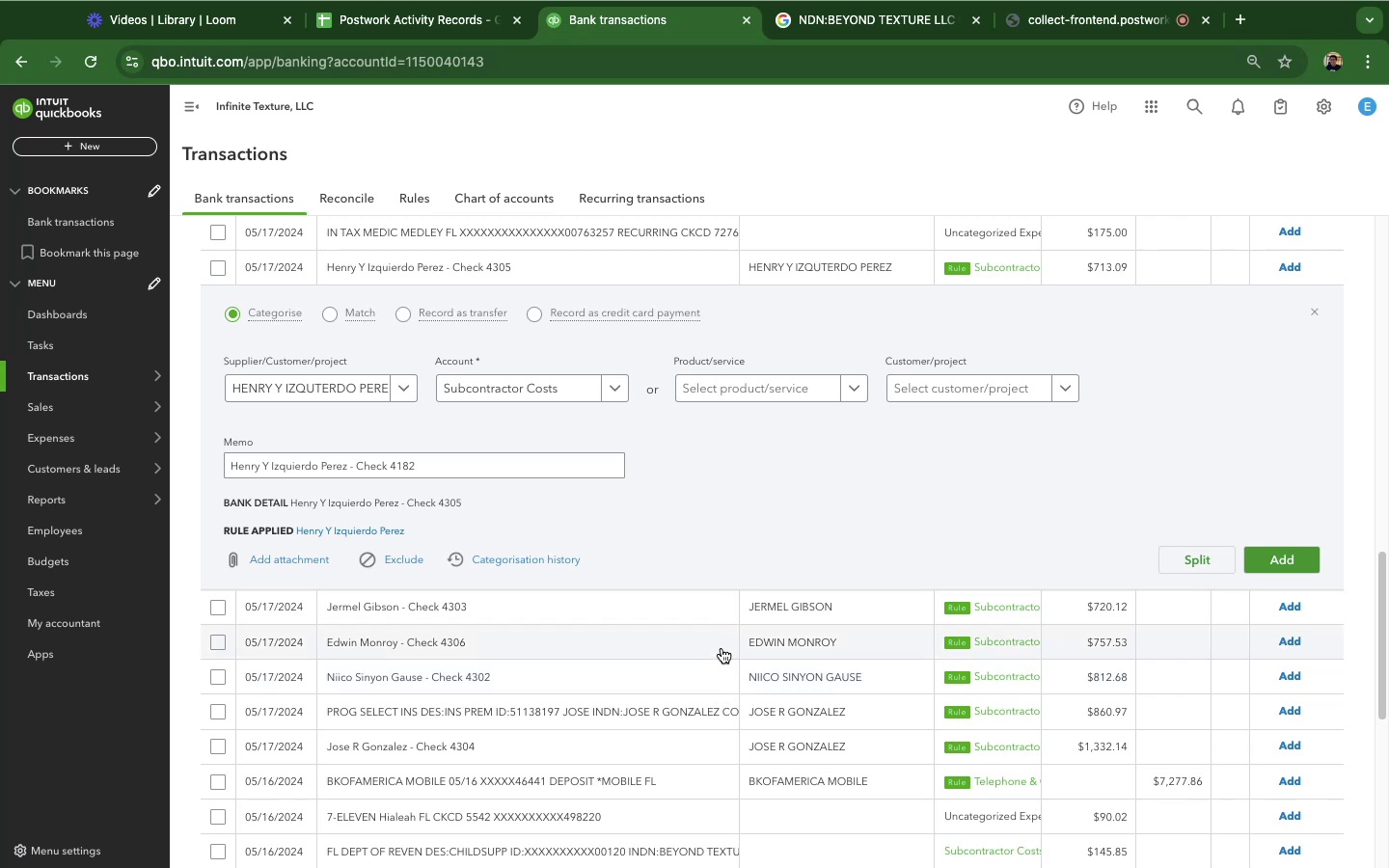 
wait(11.77)
 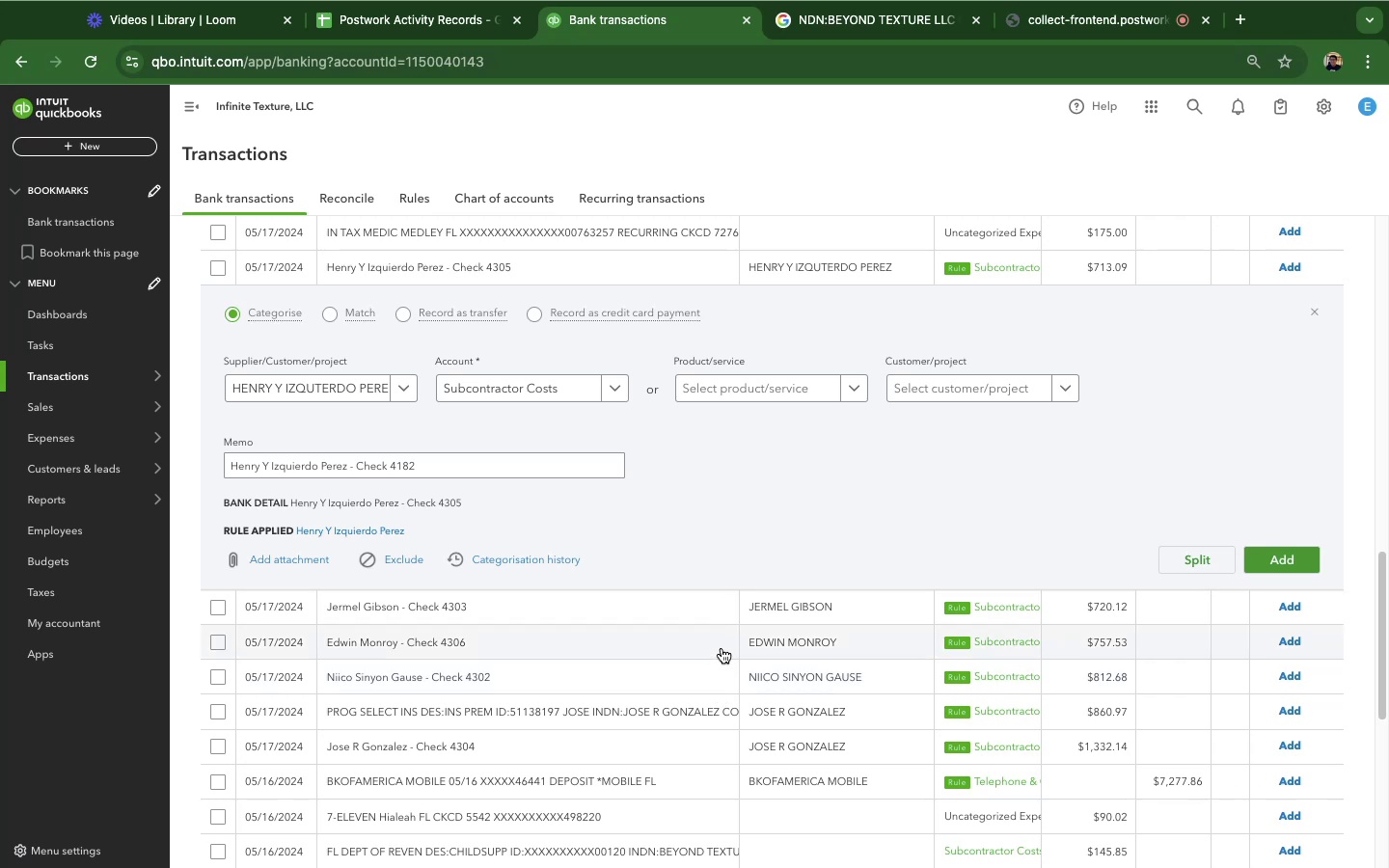 
left_click([673, 598])
 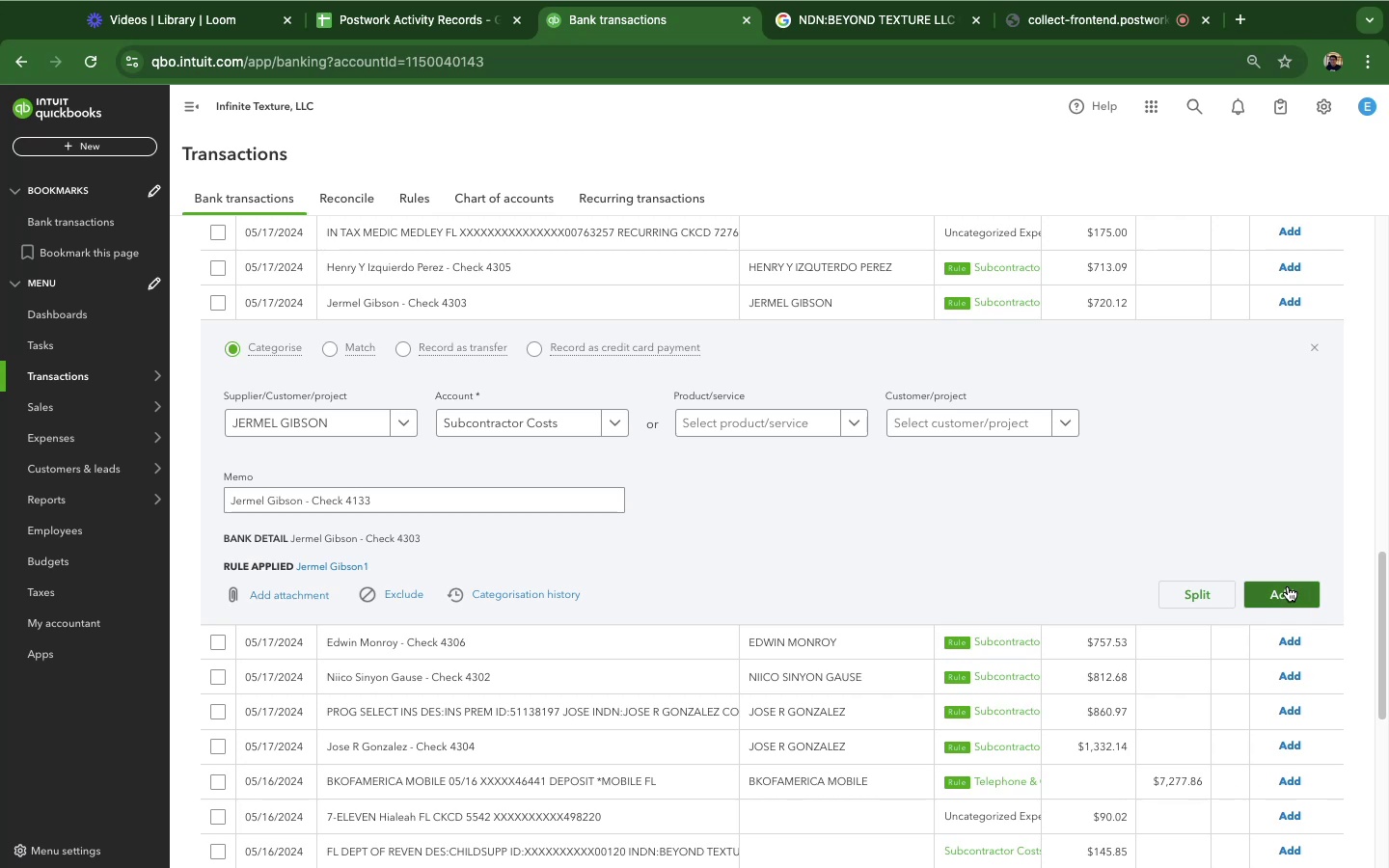 
left_click([1288, 586])
 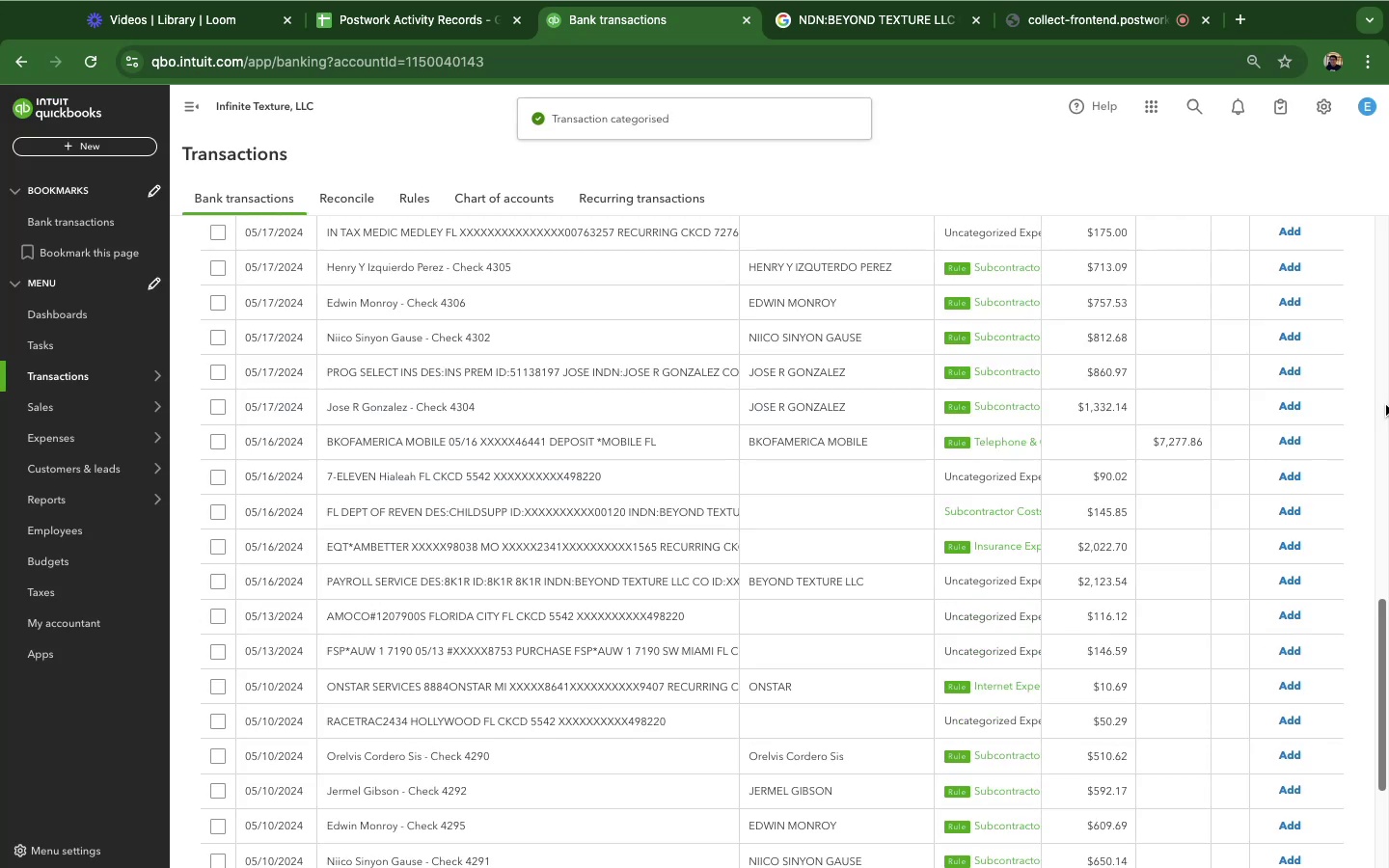 
wait(5.6)
 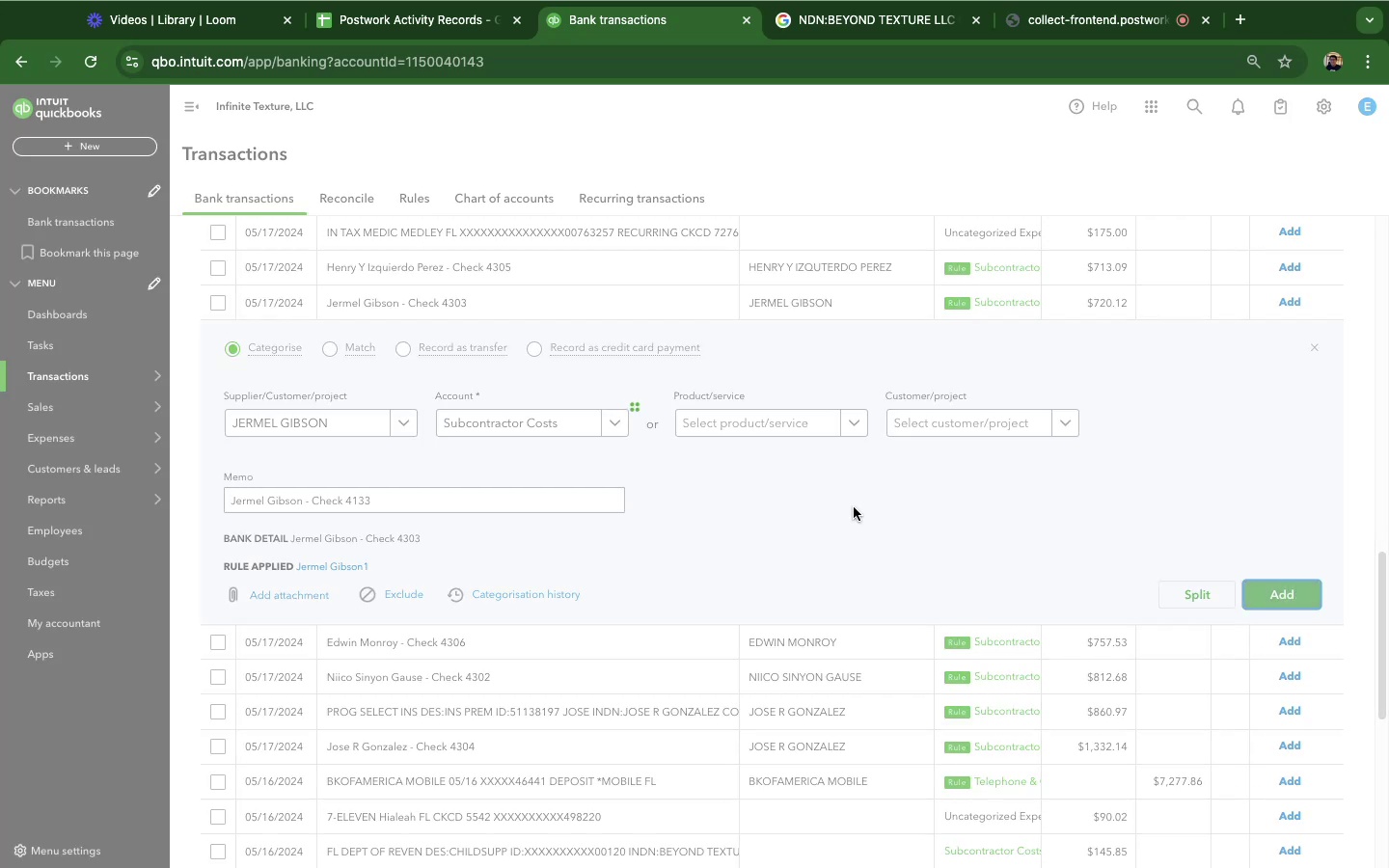 
scroll: coordinate [776, 683], scroll_direction: down, amount: 15.0
 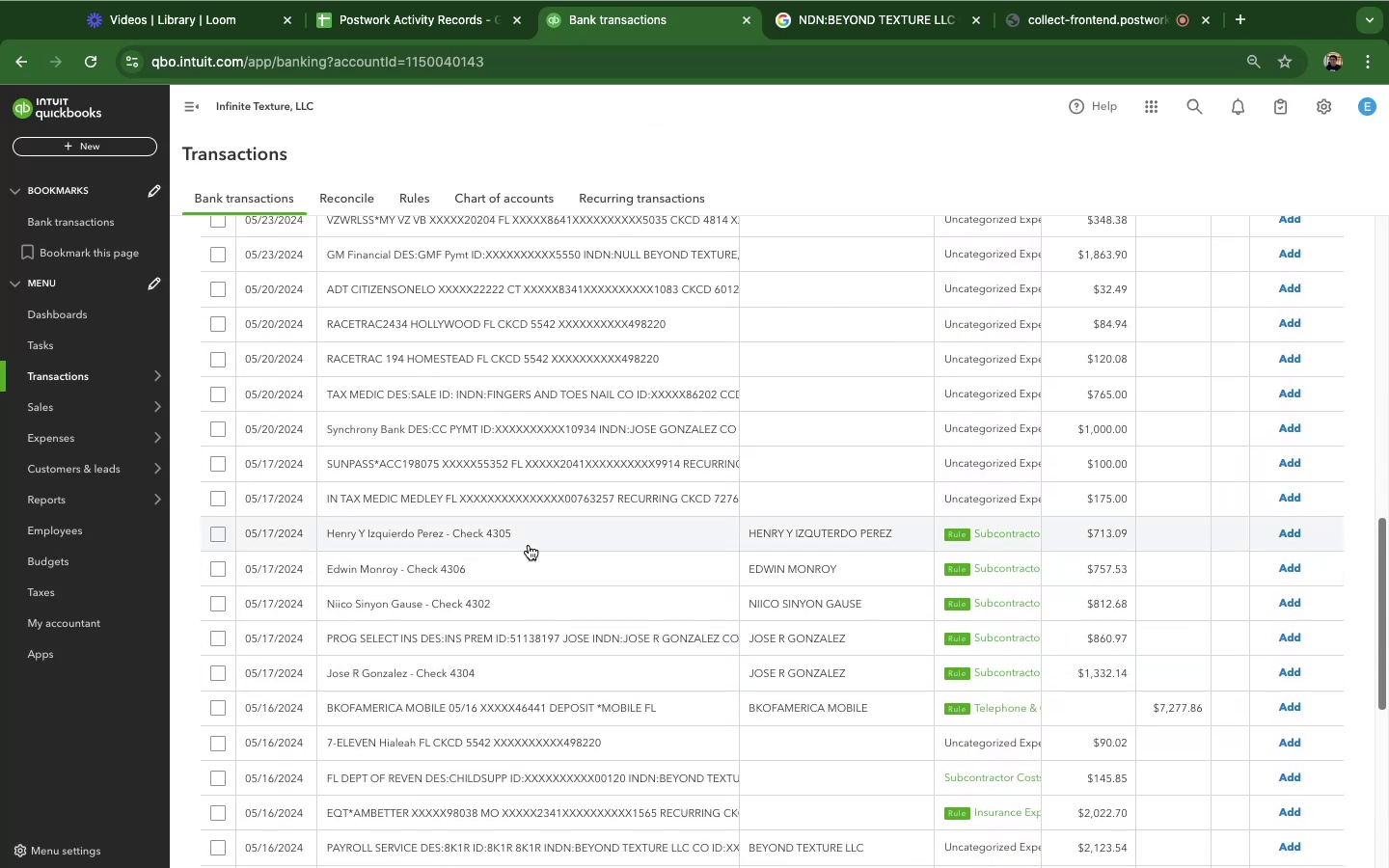 
left_click([529, 545])
 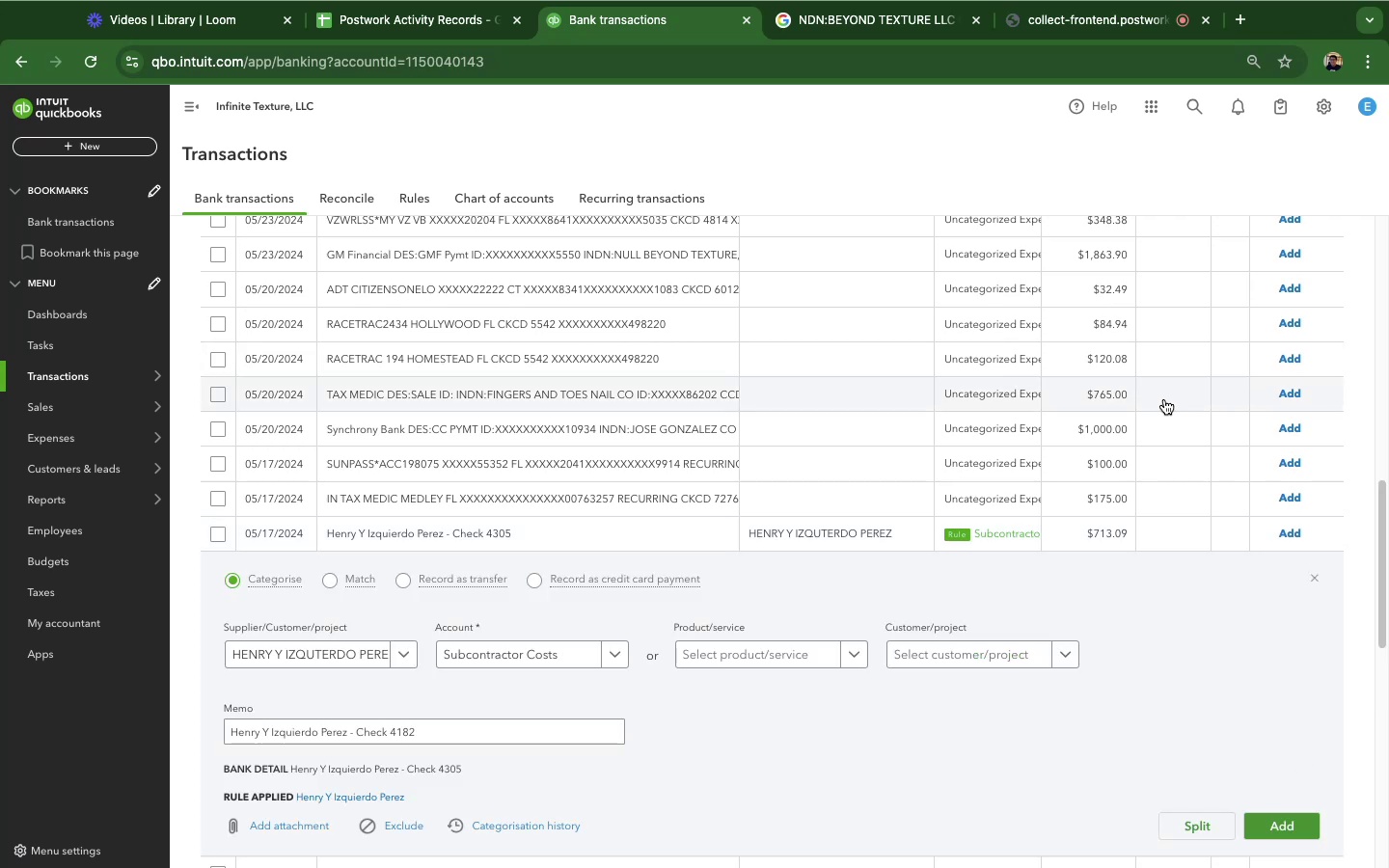 
scroll: coordinate [1169, 485], scroll_direction: down, amount: 14.0
 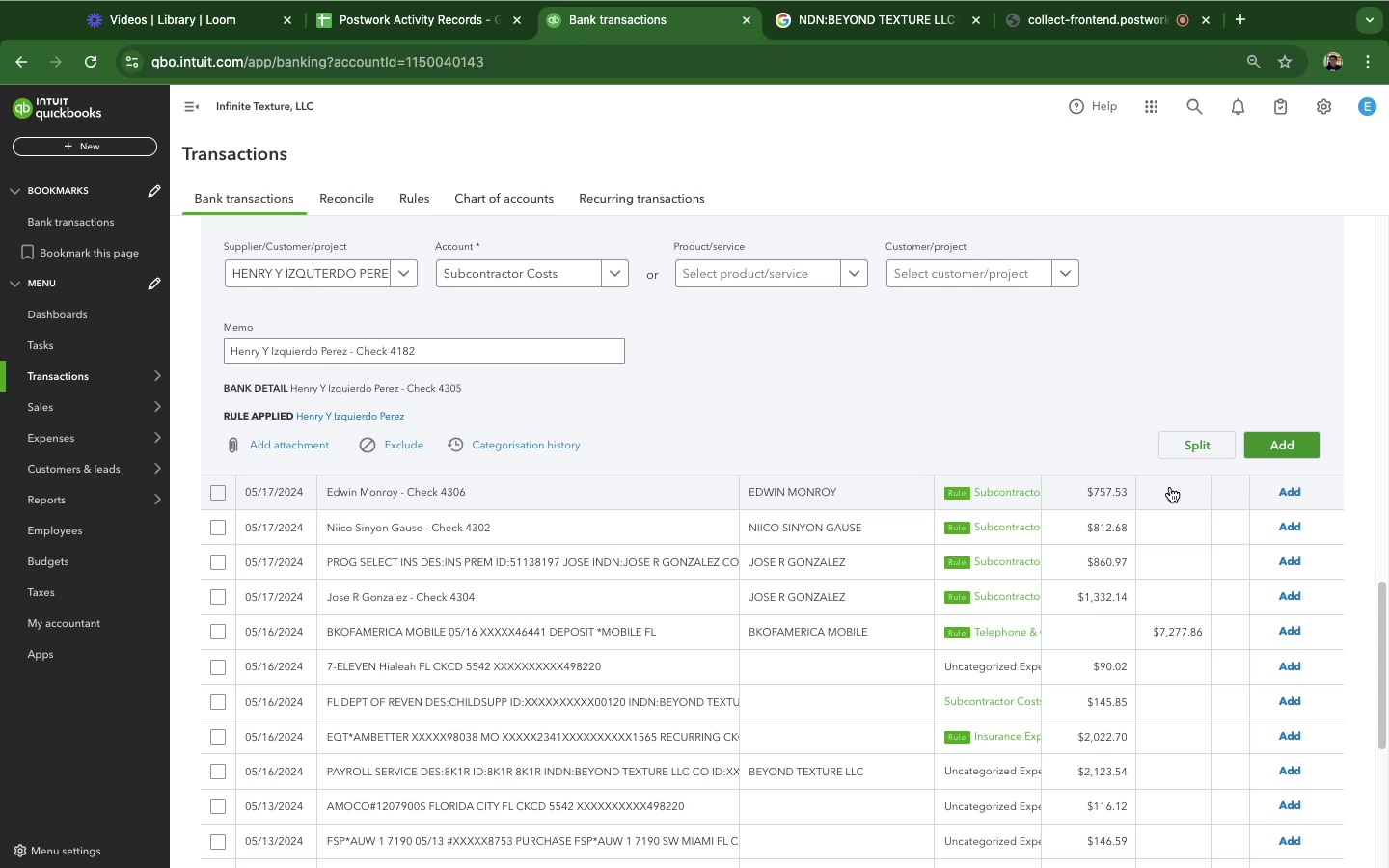 
wait(37.32)
 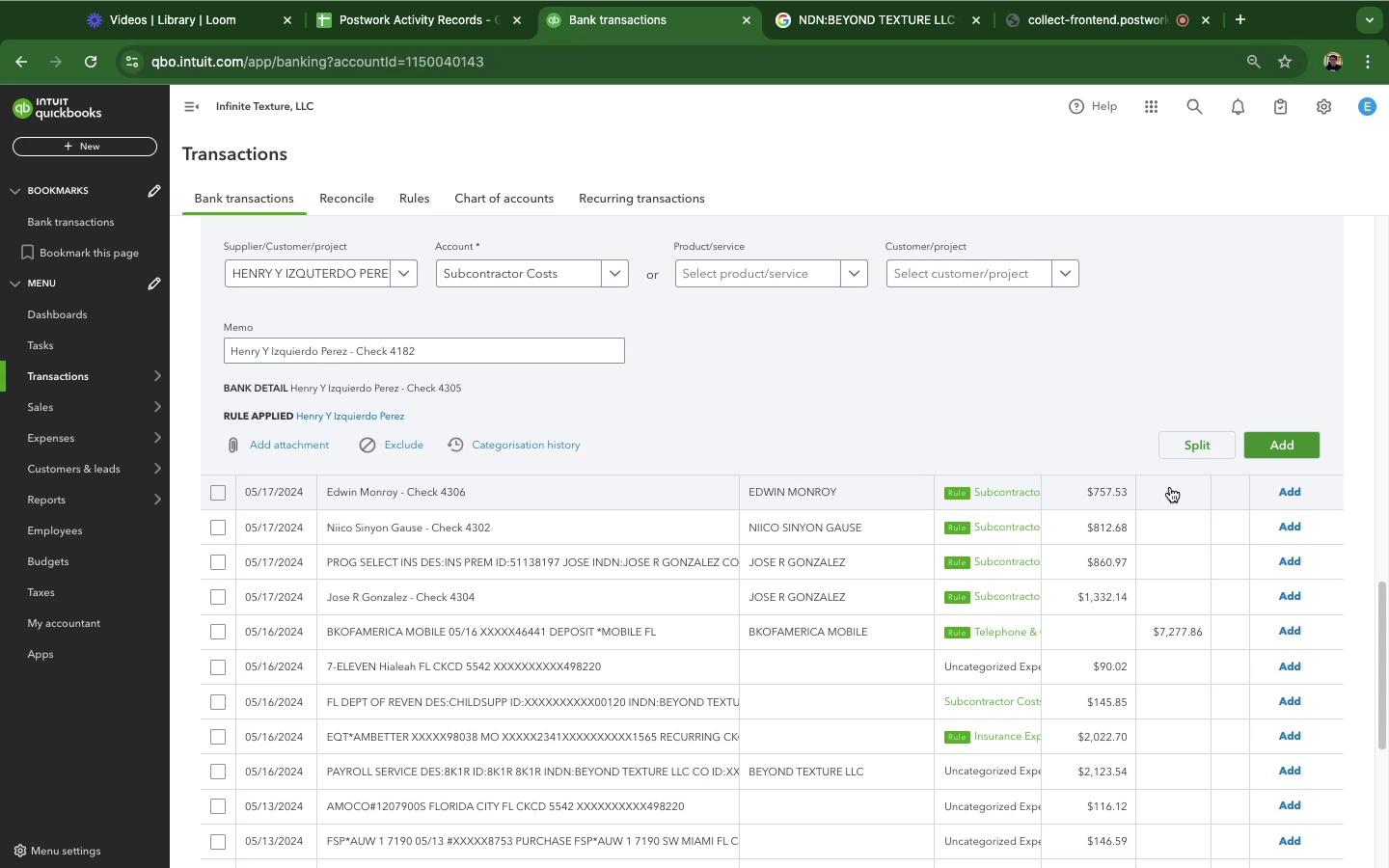 
left_click([1284, 446])
 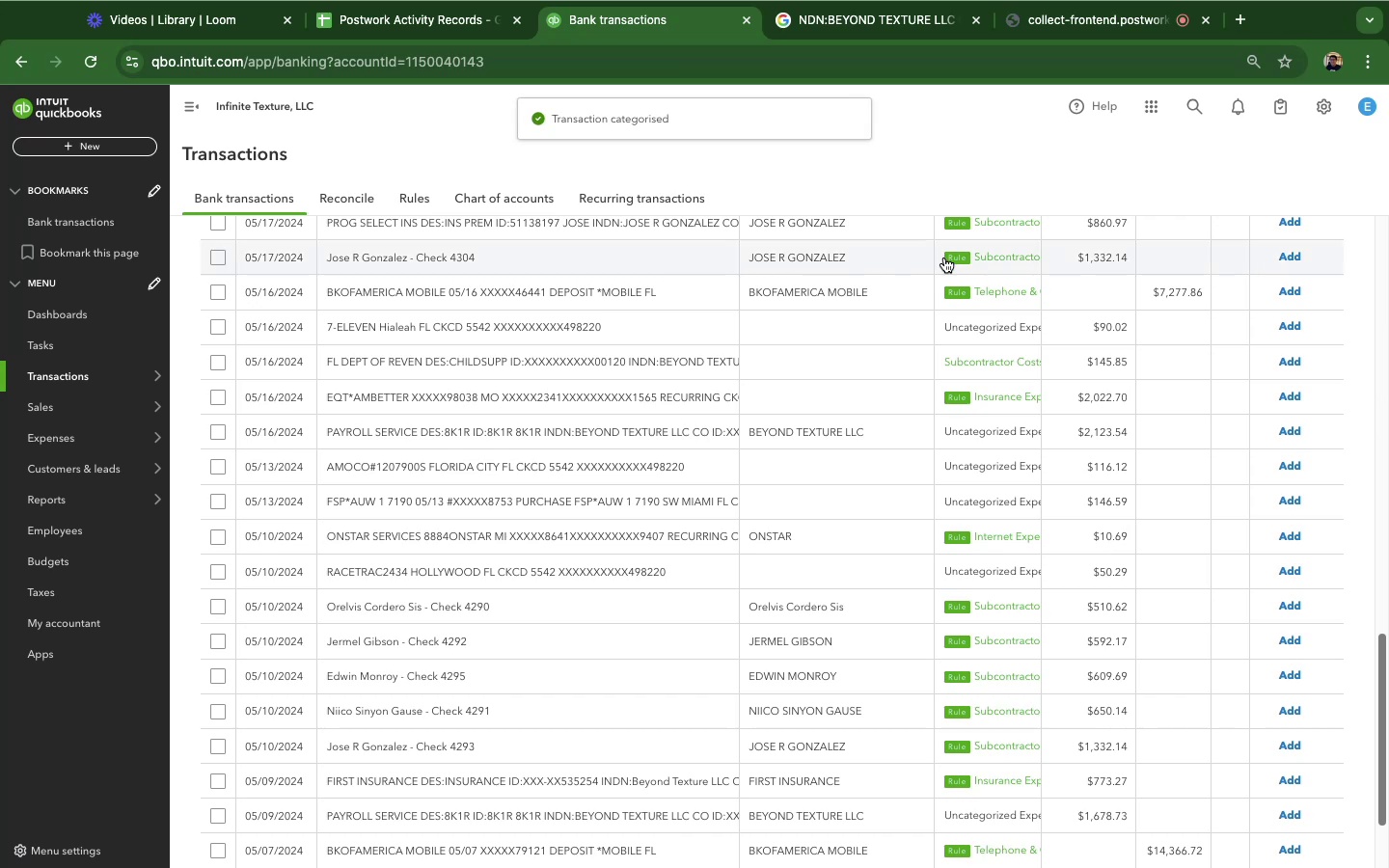 
wait(6.65)
 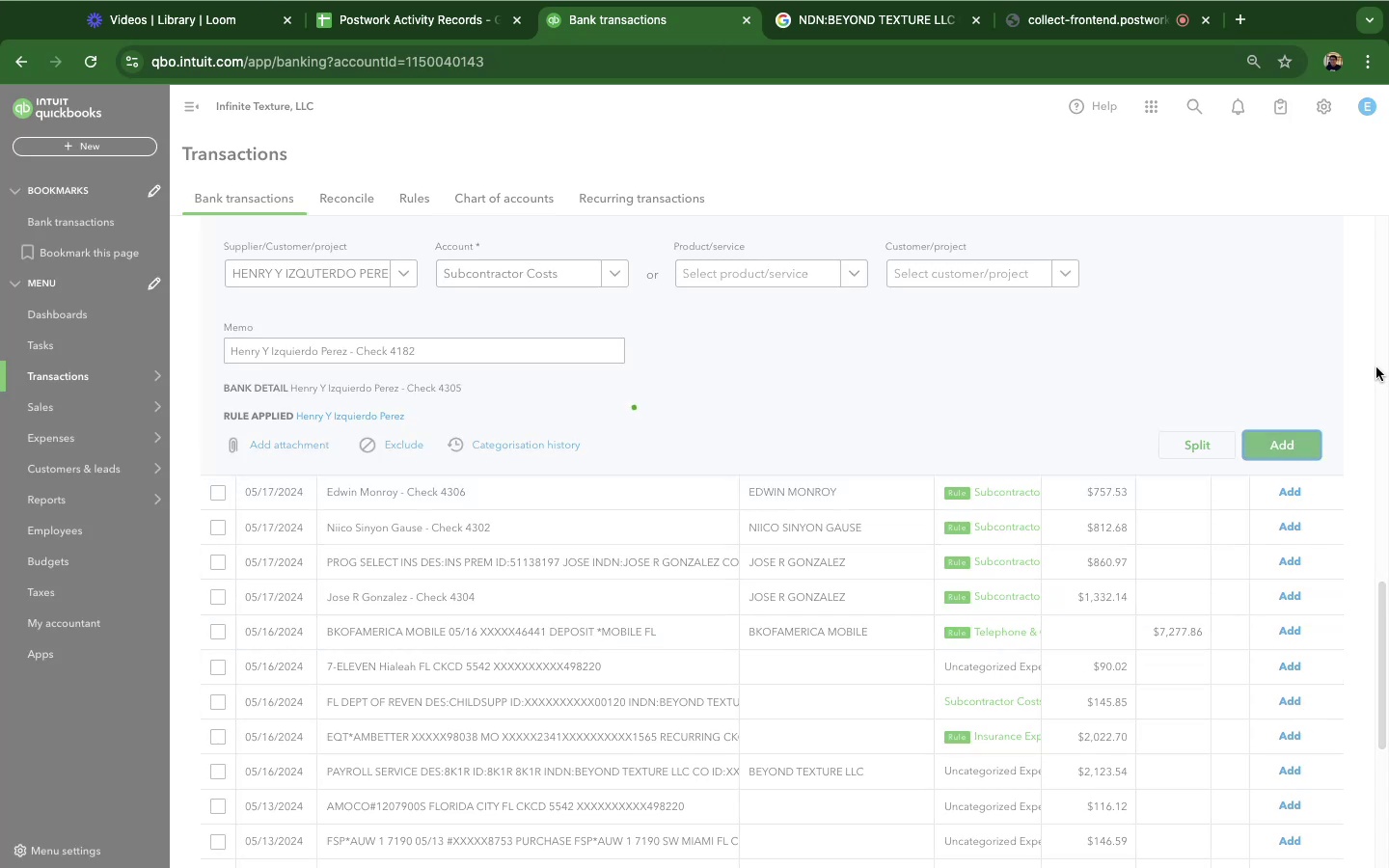 
scroll: coordinate [598, 448], scroll_direction: down, amount: 2.0
 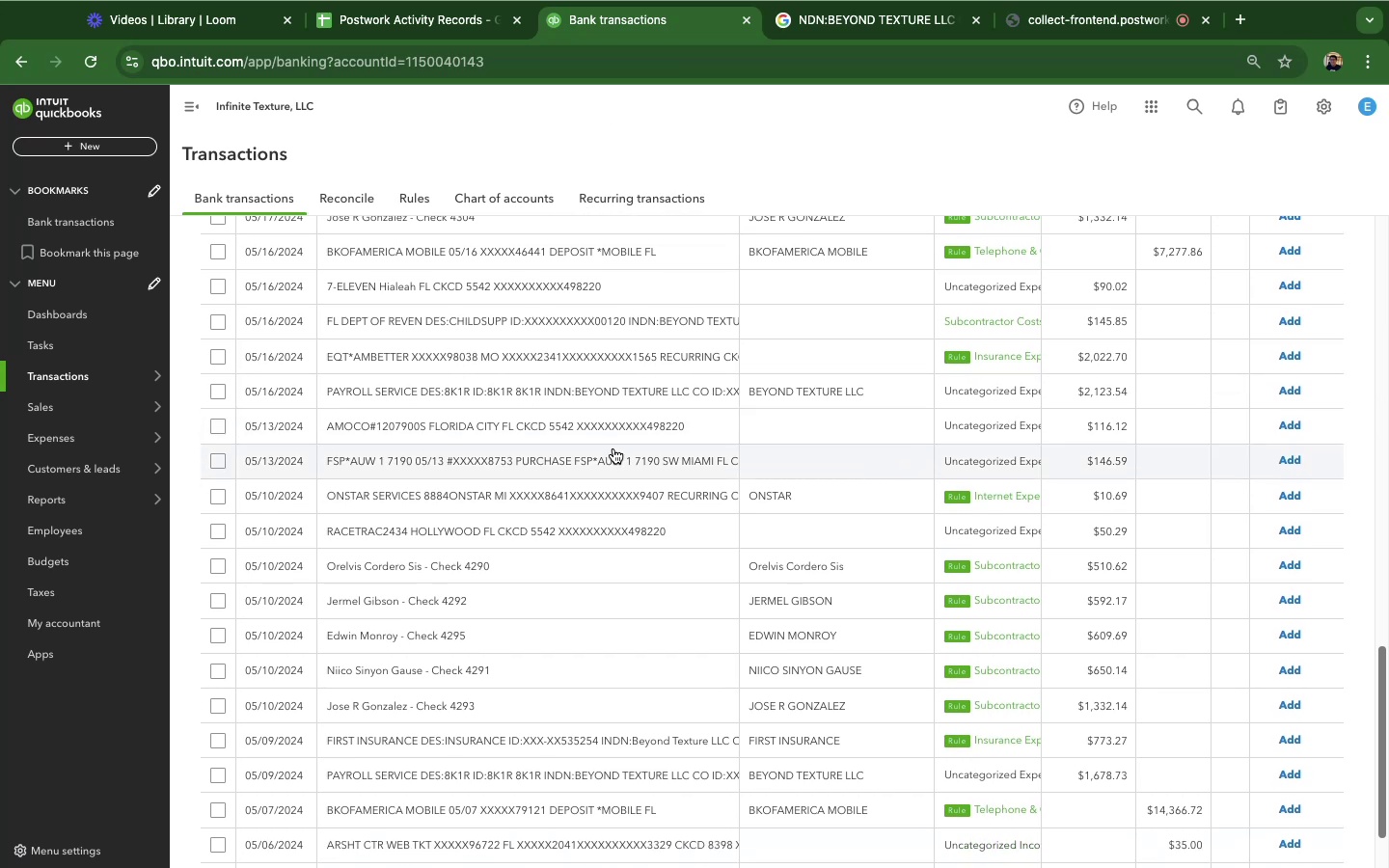 
scroll: coordinate [614, 448], scroll_direction: up, amount: 3.0
 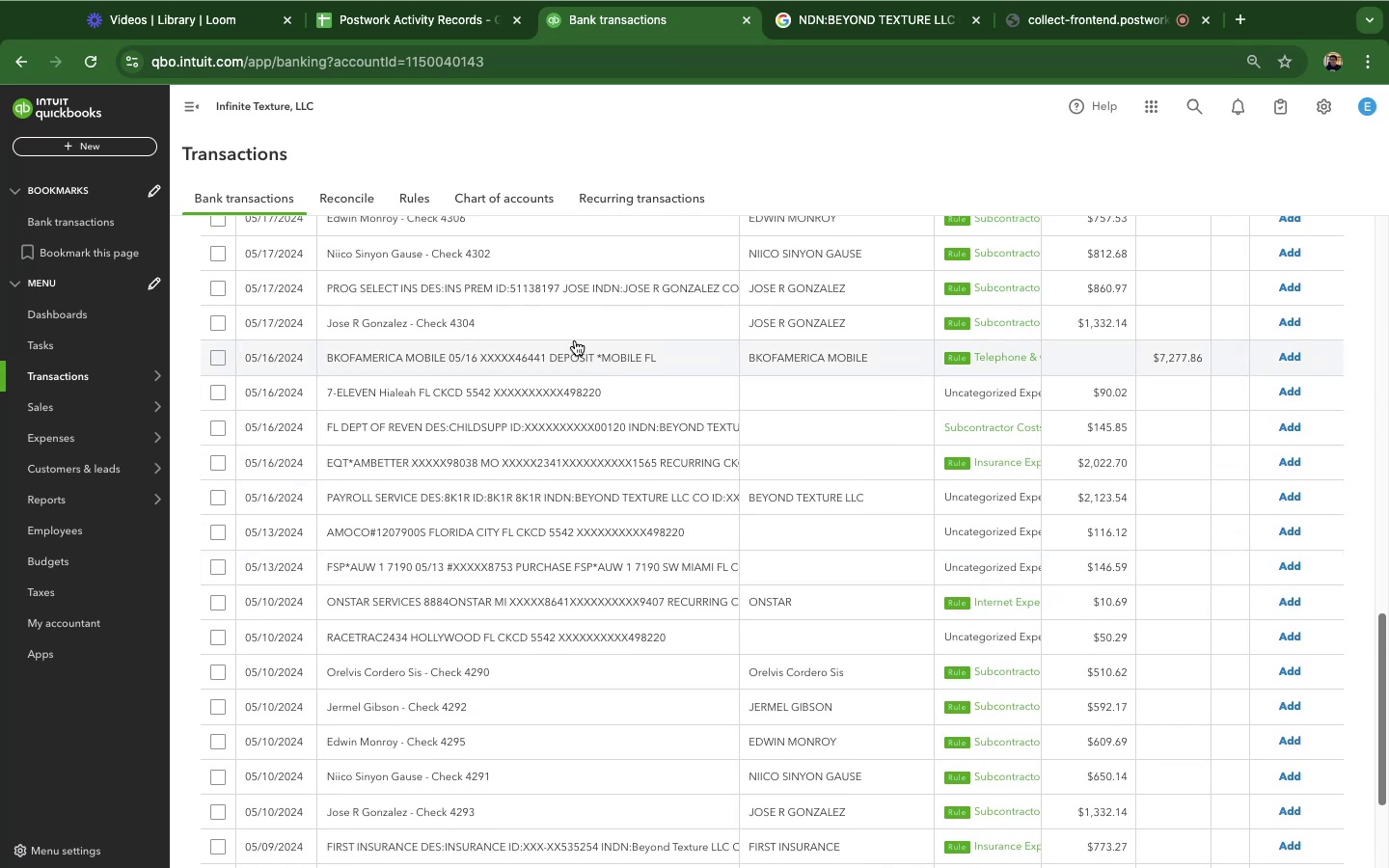 
left_click([561, 338])
 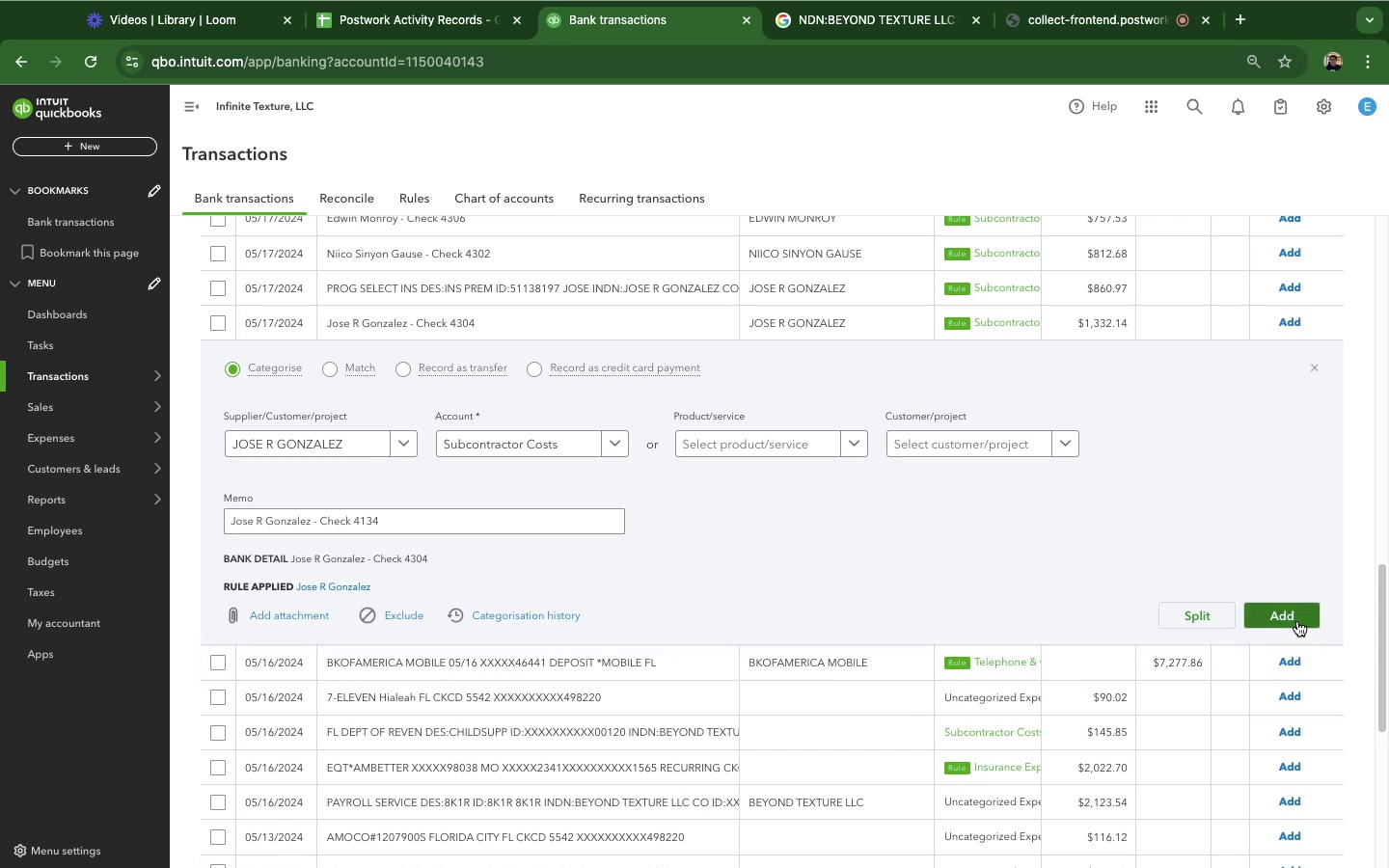 
wait(31.32)
 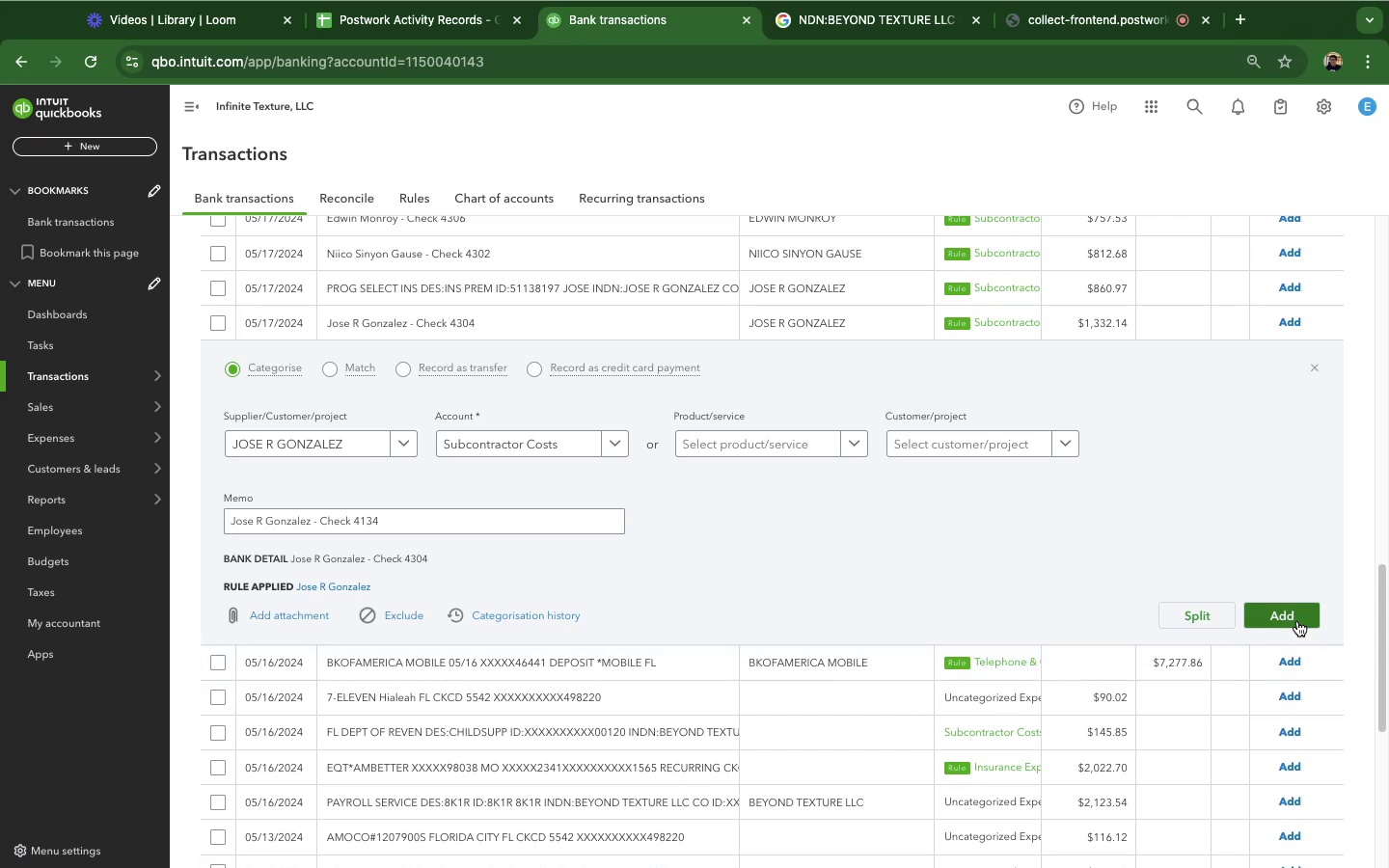 
left_click([1271, 611])
 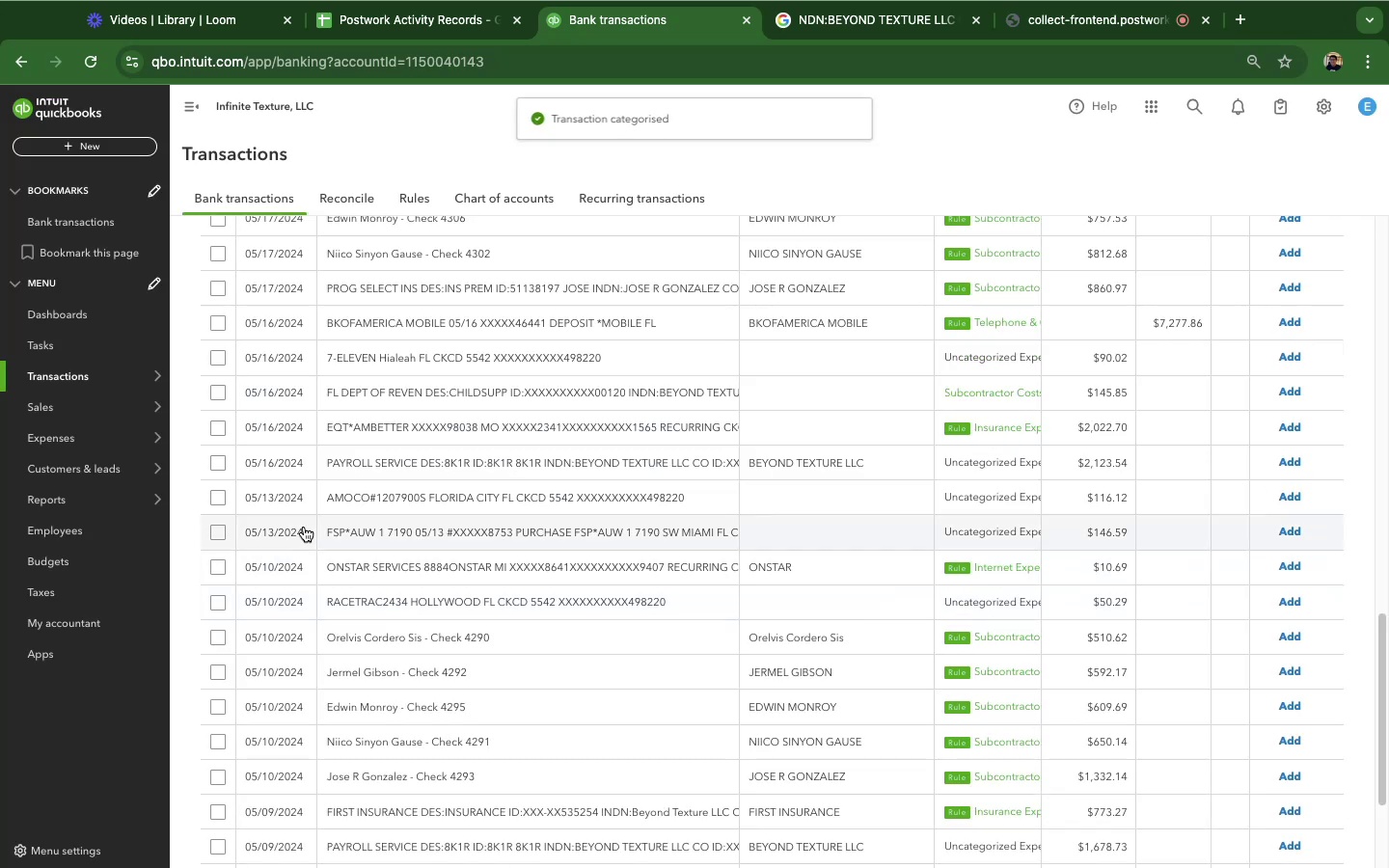 
scroll: coordinate [529, 690], scroll_direction: down, amount: 9.0
 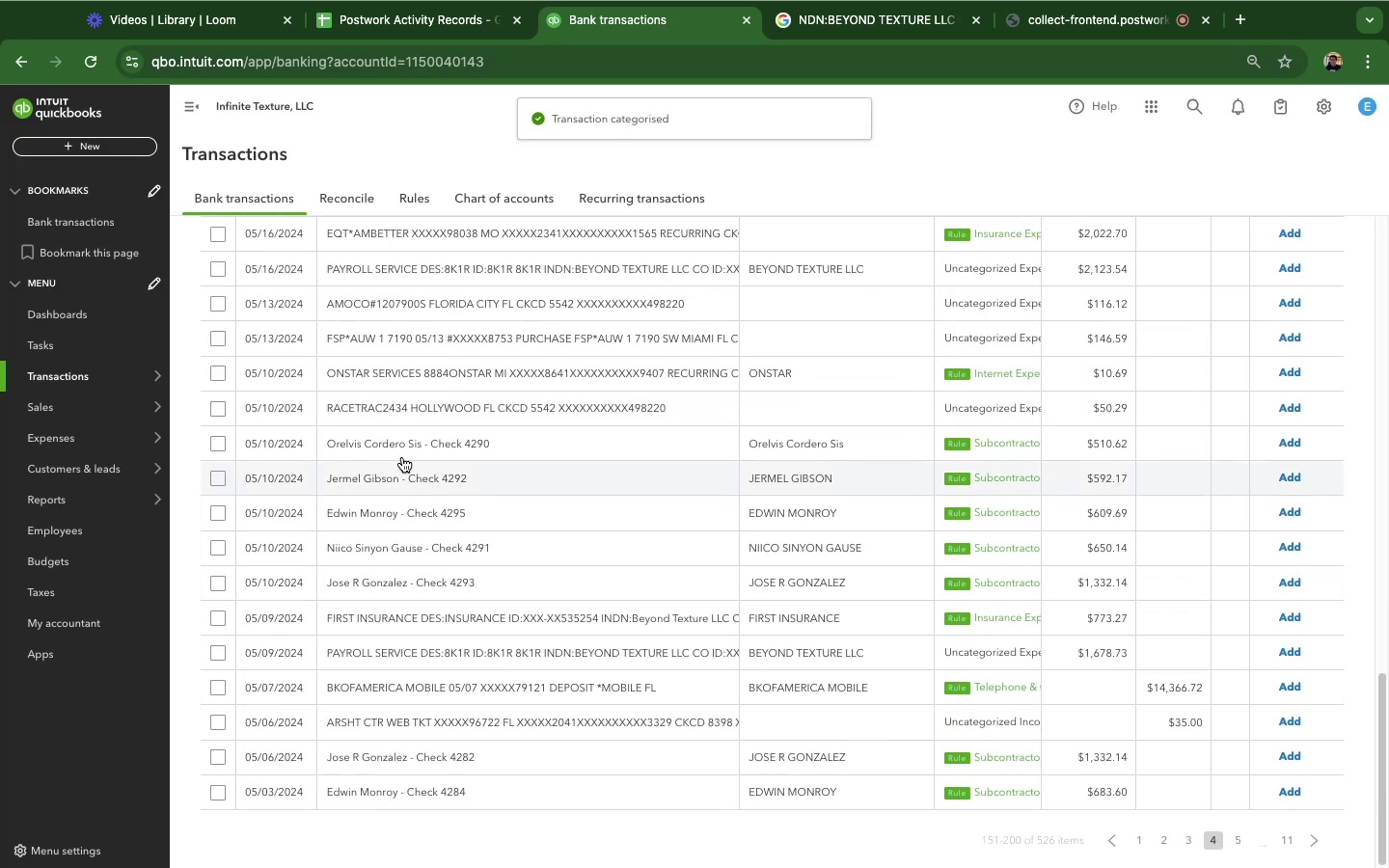 
left_click([396, 448])
 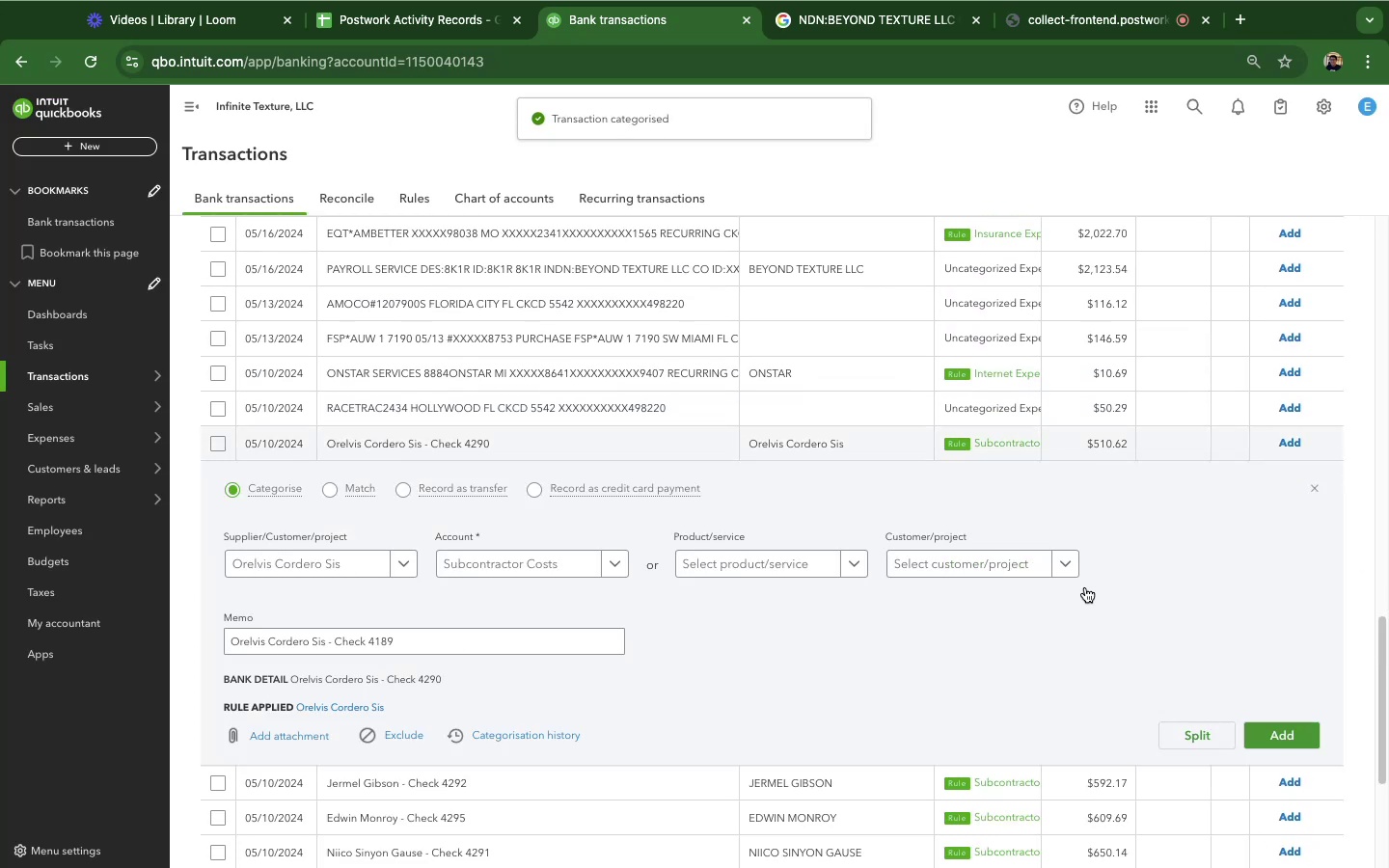 
scroll: coordinate [1031, 537], scroll_direction: down, amount: 6.0
 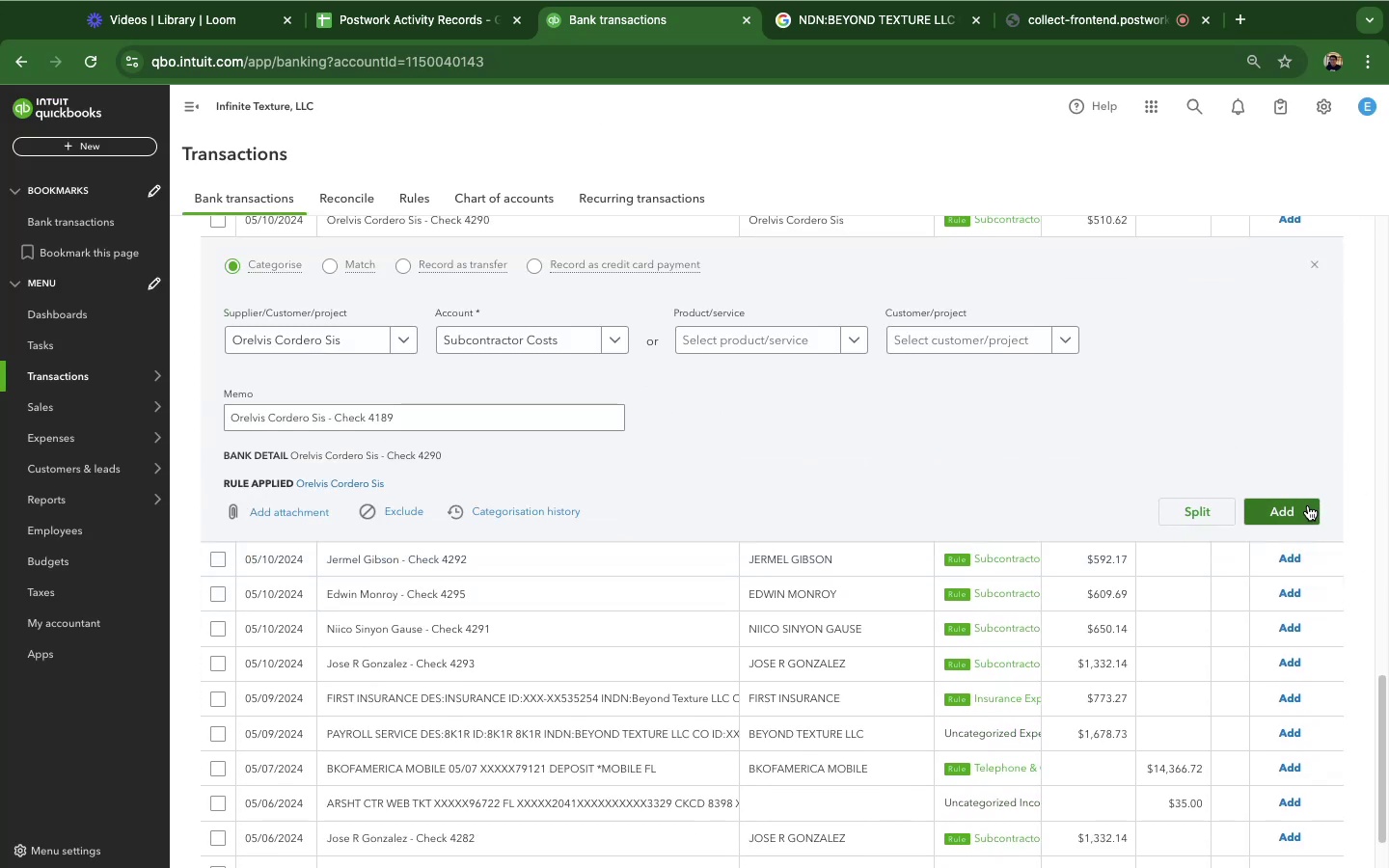 
wait(6.76)
 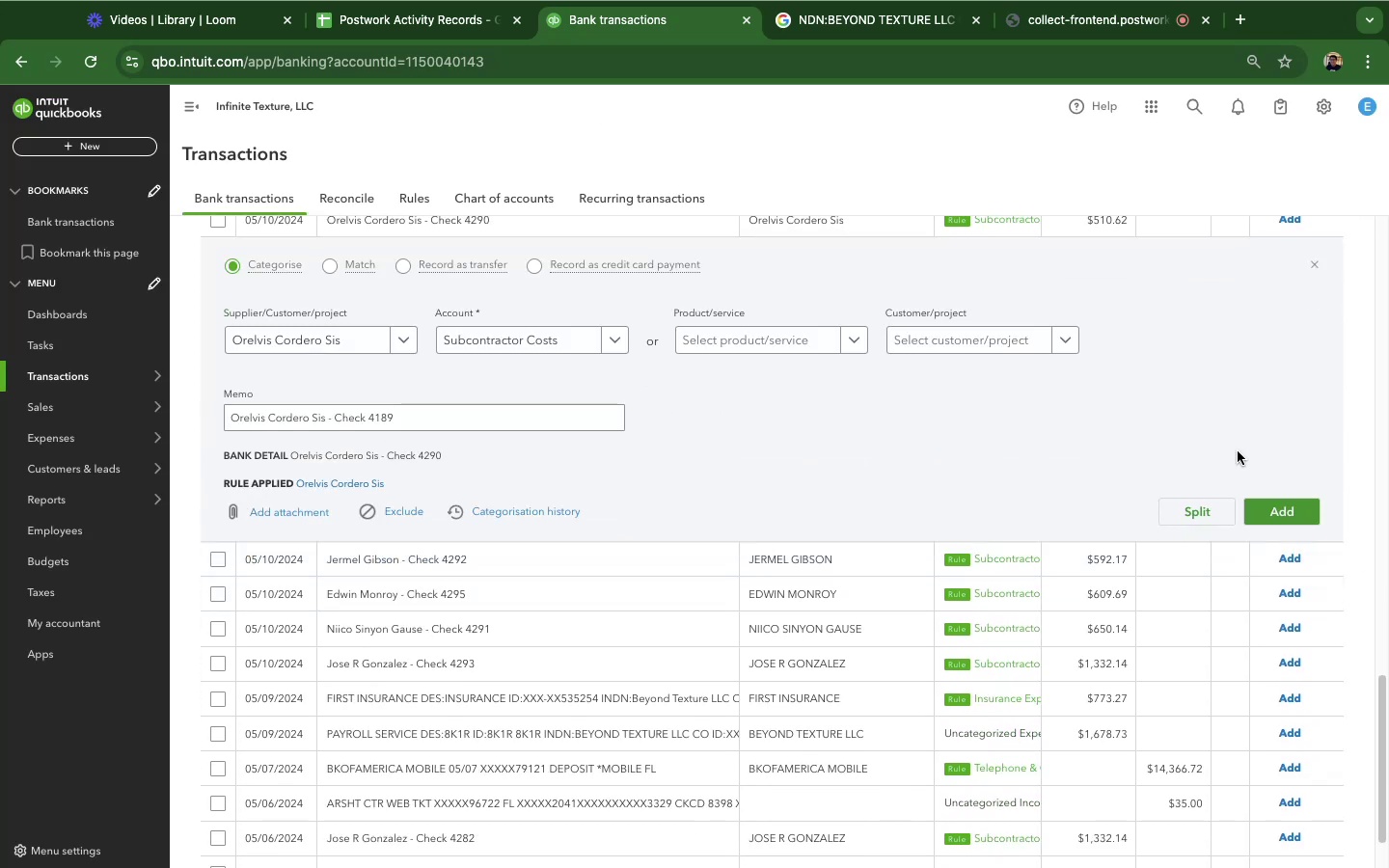 
left_click([1308, 505])
 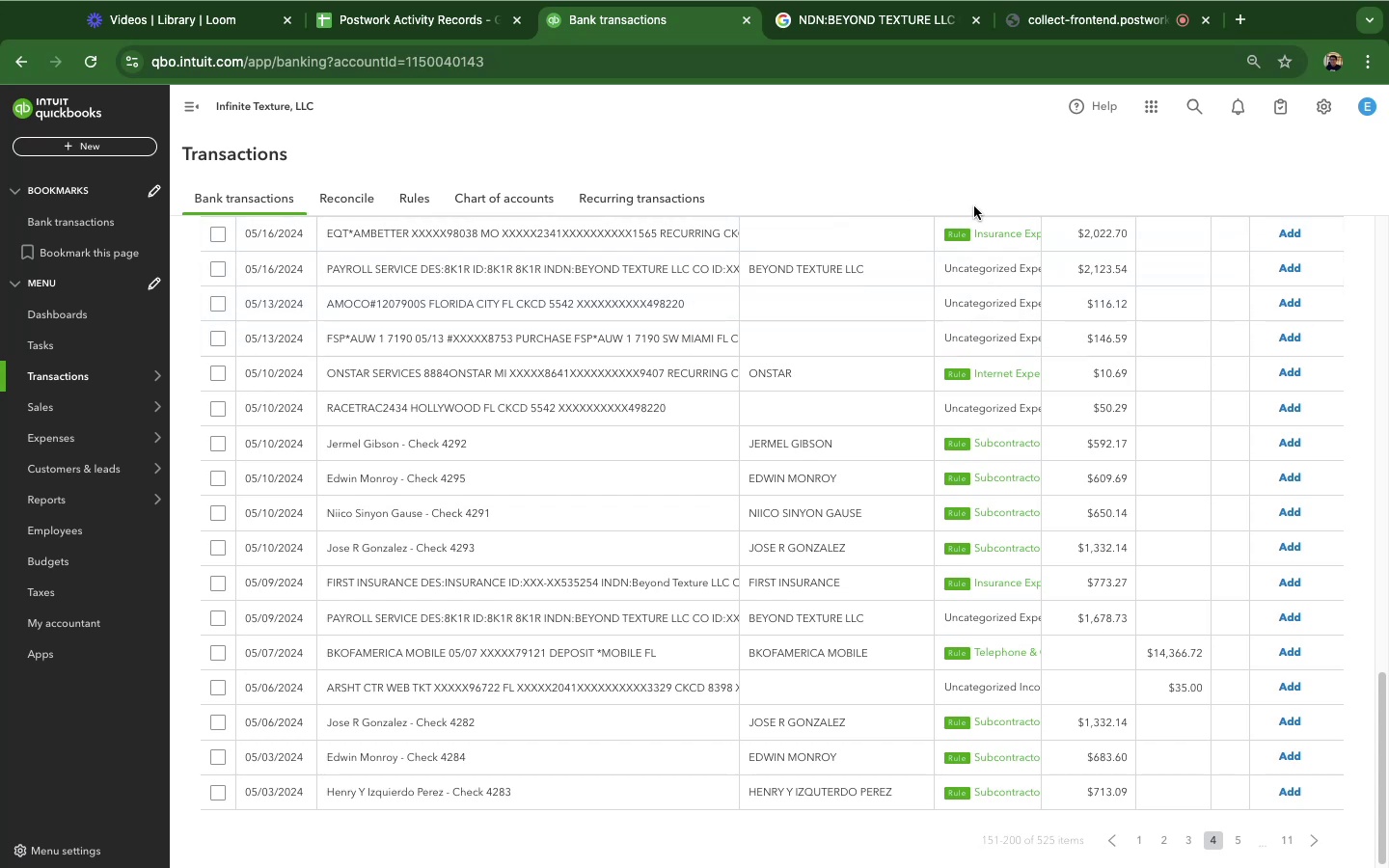 
wait(40.68)
 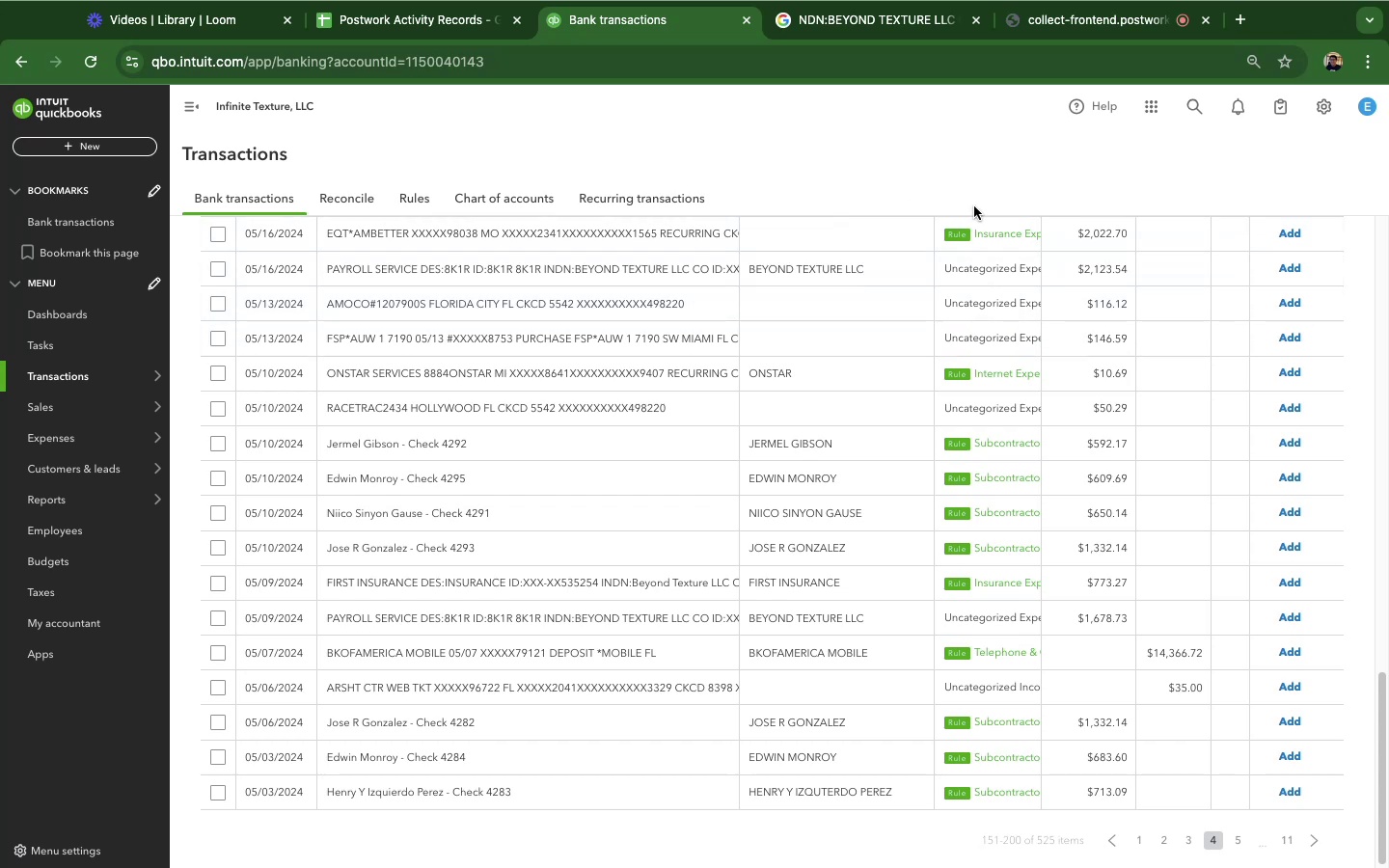 
left_click([1295, 665])
 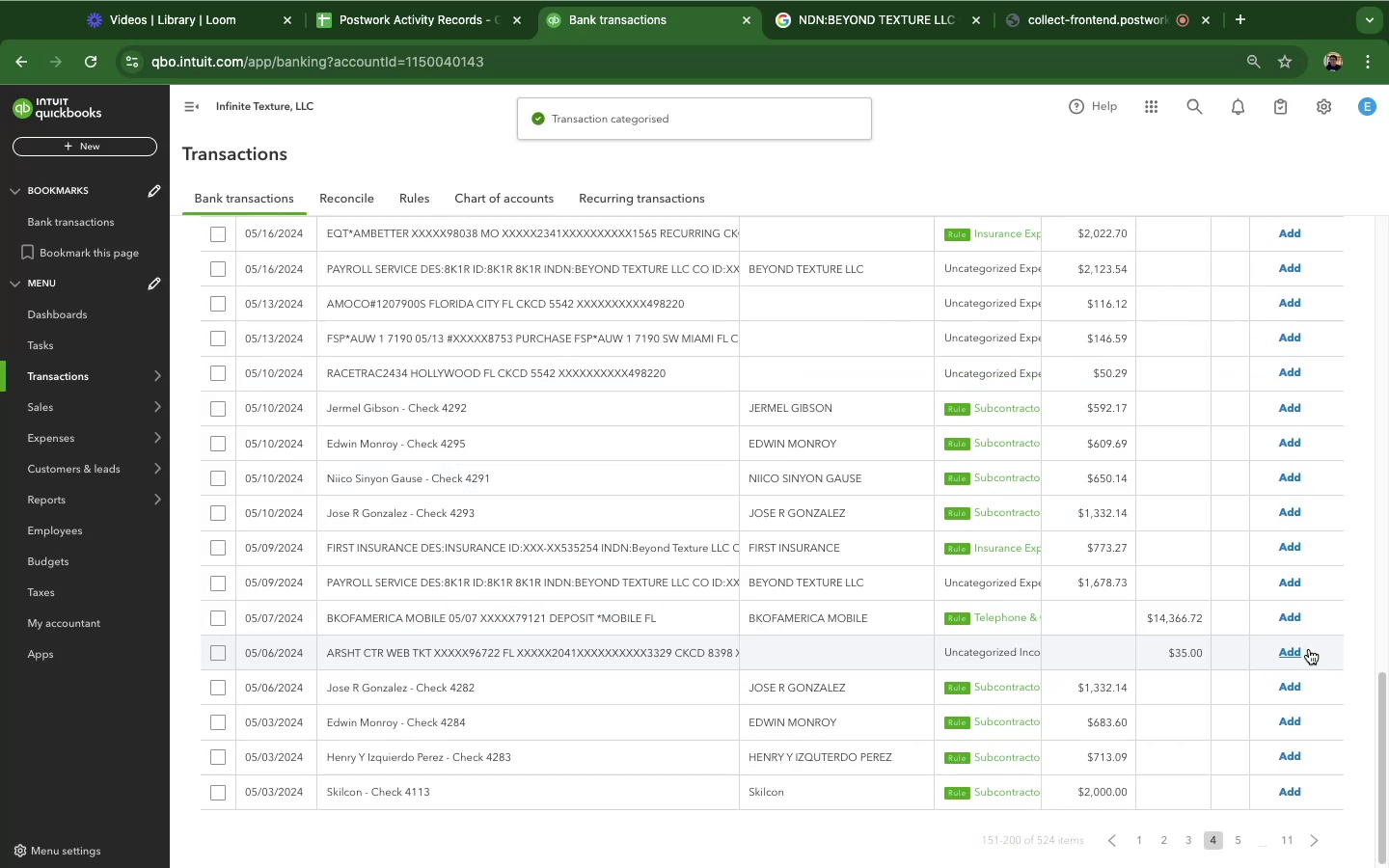 
wait(10.86)
 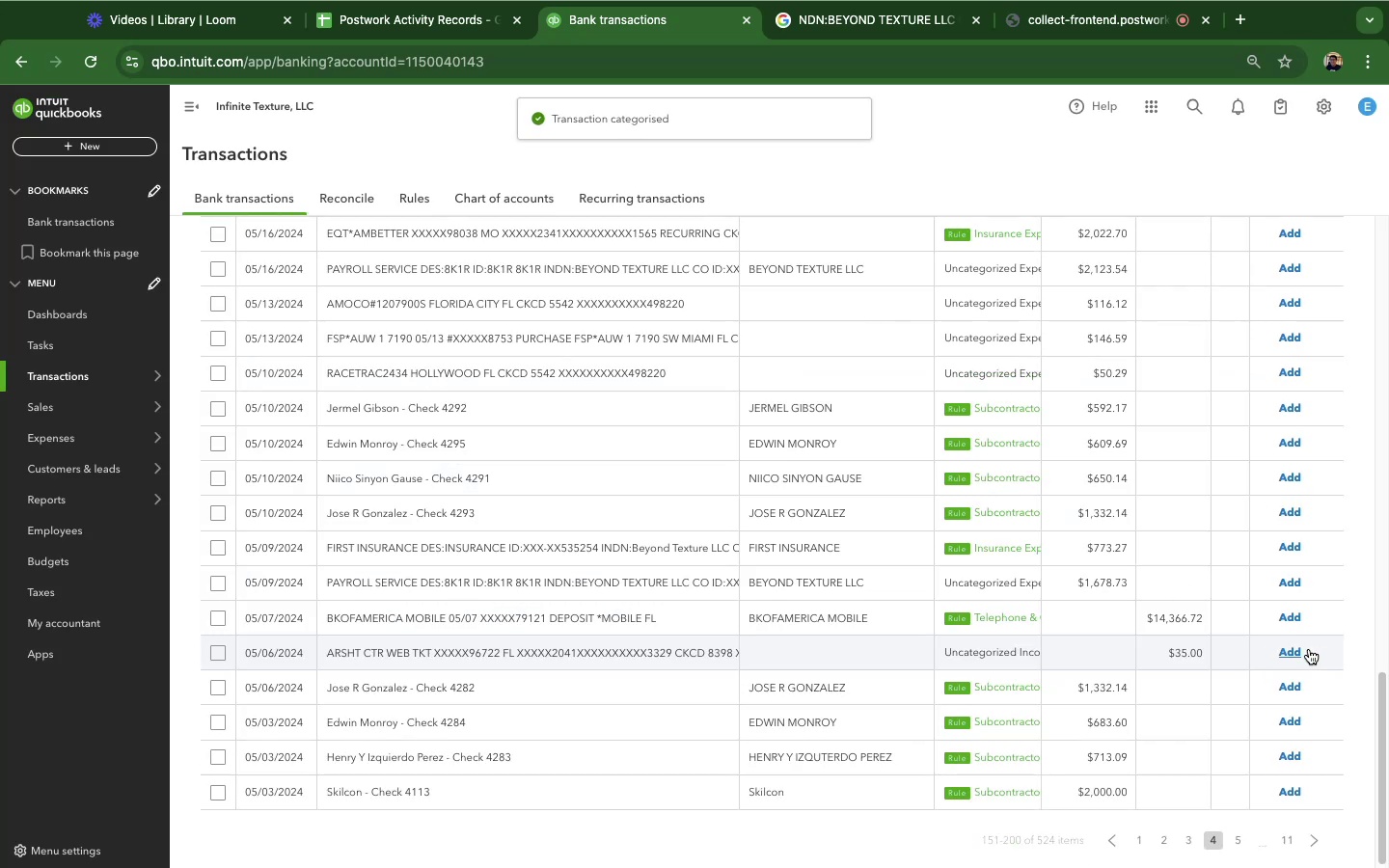 
left_click([526, 240])
 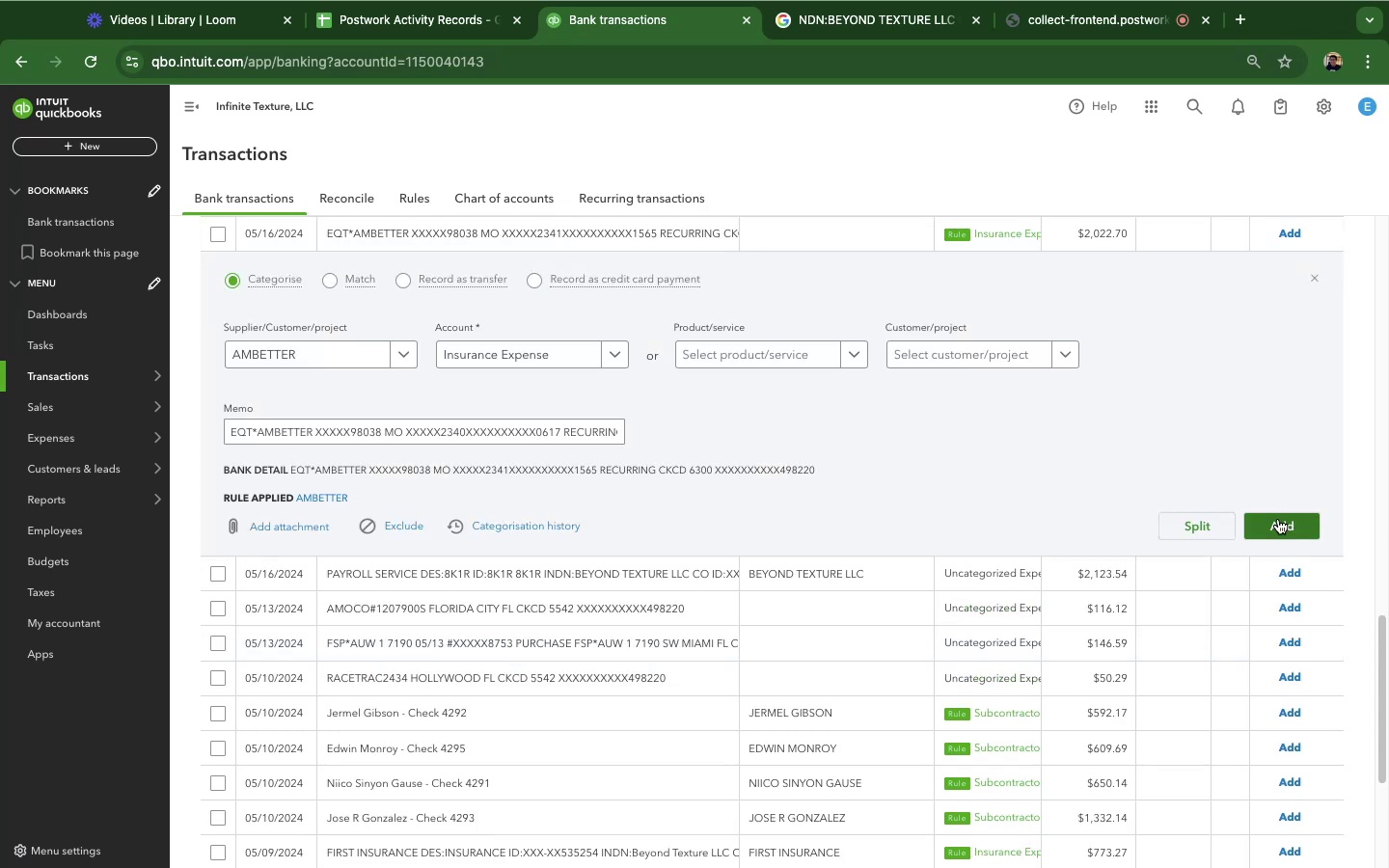 
left_click([1278, 519])
 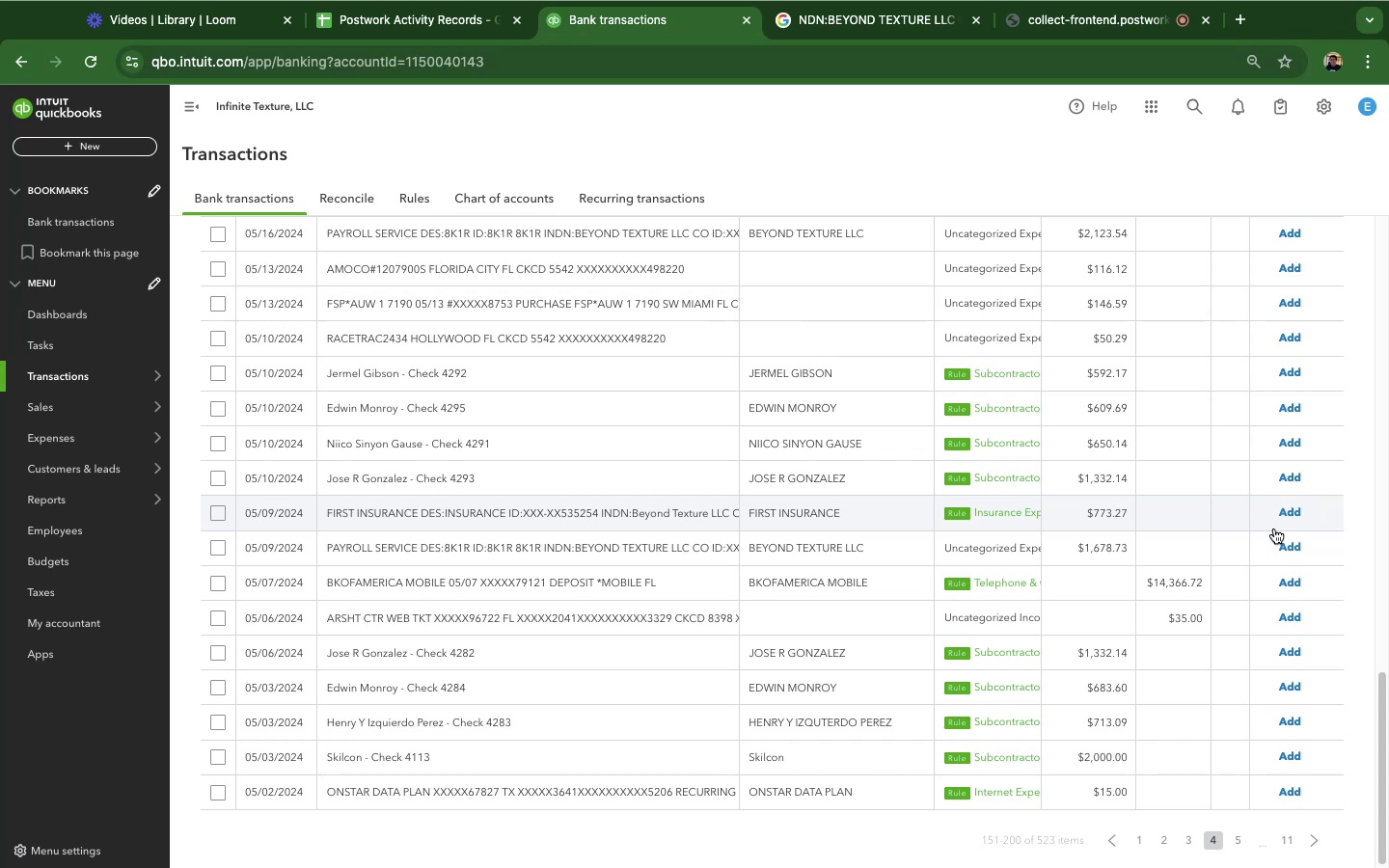 
wait(17.5)
 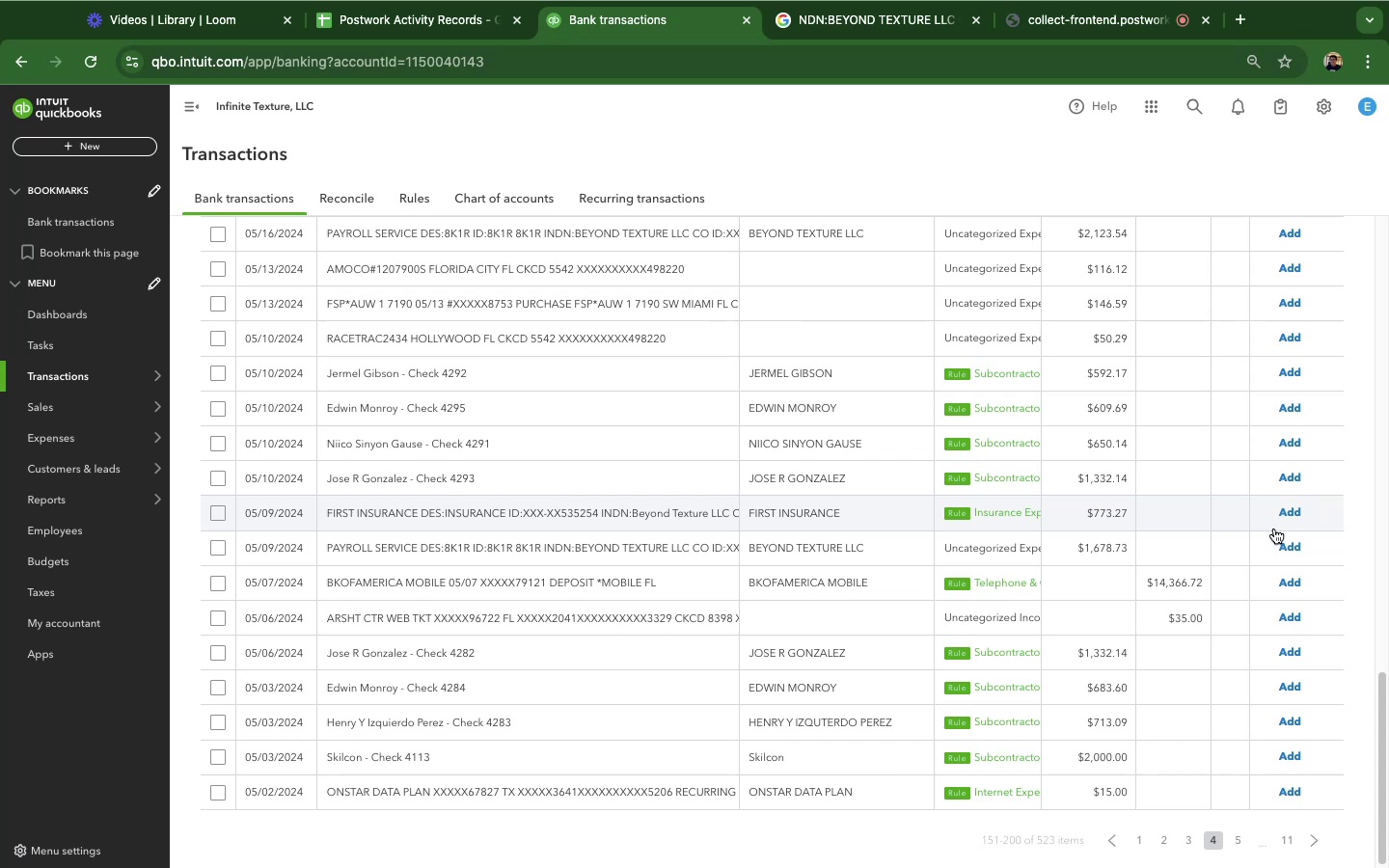 
left_click([576, 243])
 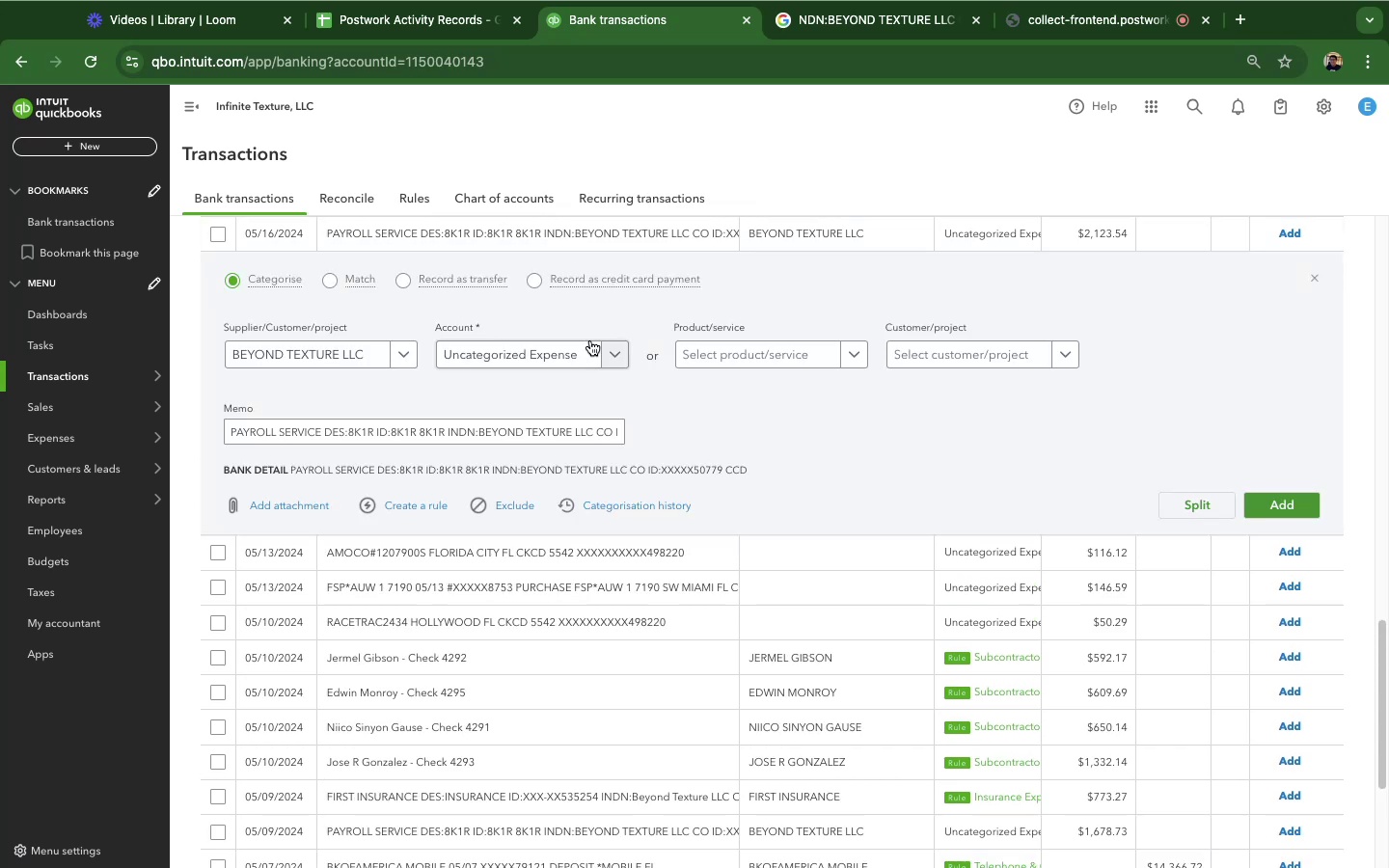 
left_click([590, 358])
 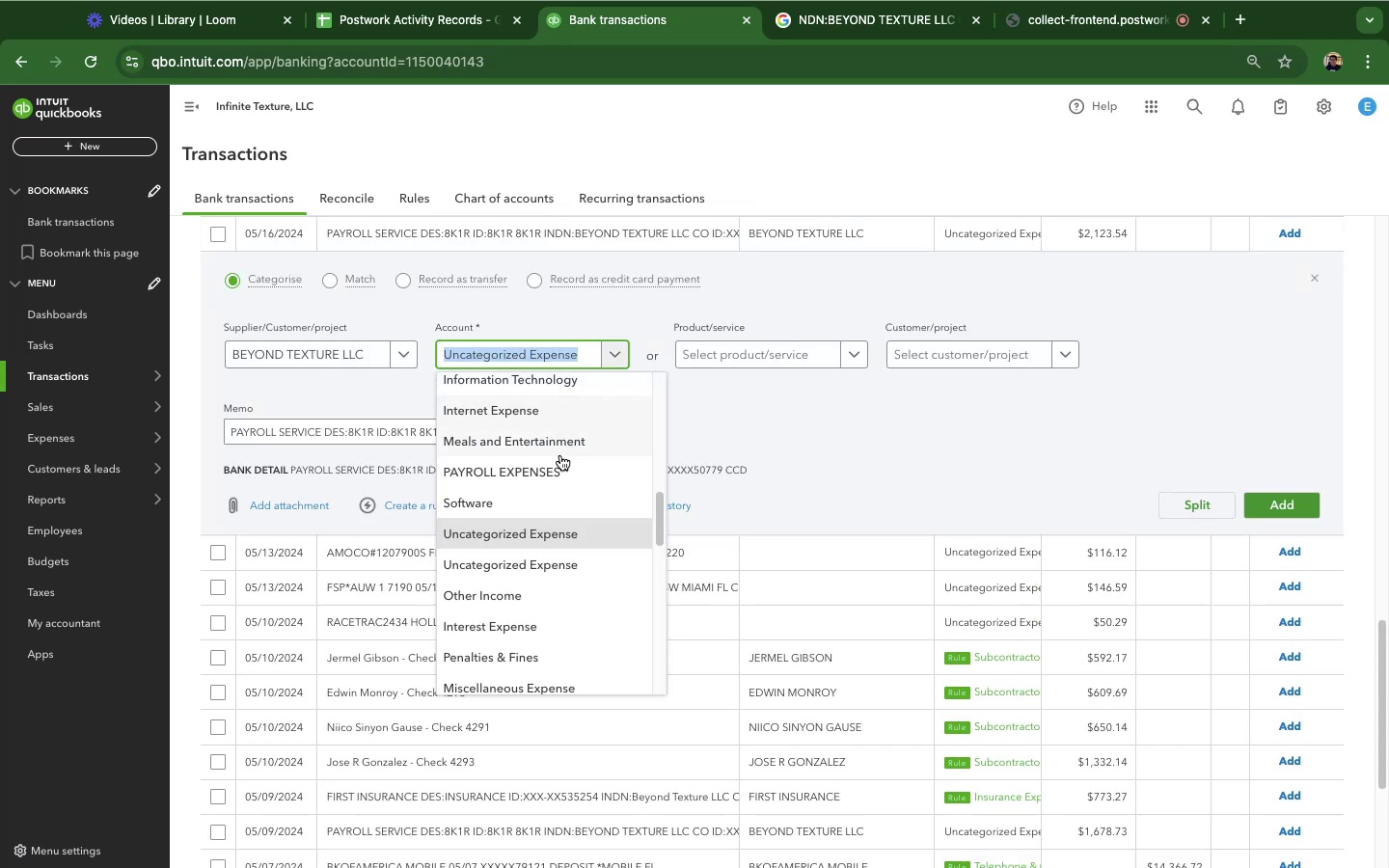 
scroll: coordinate [544, 589], scroll_direction: down, amount: 12.0
 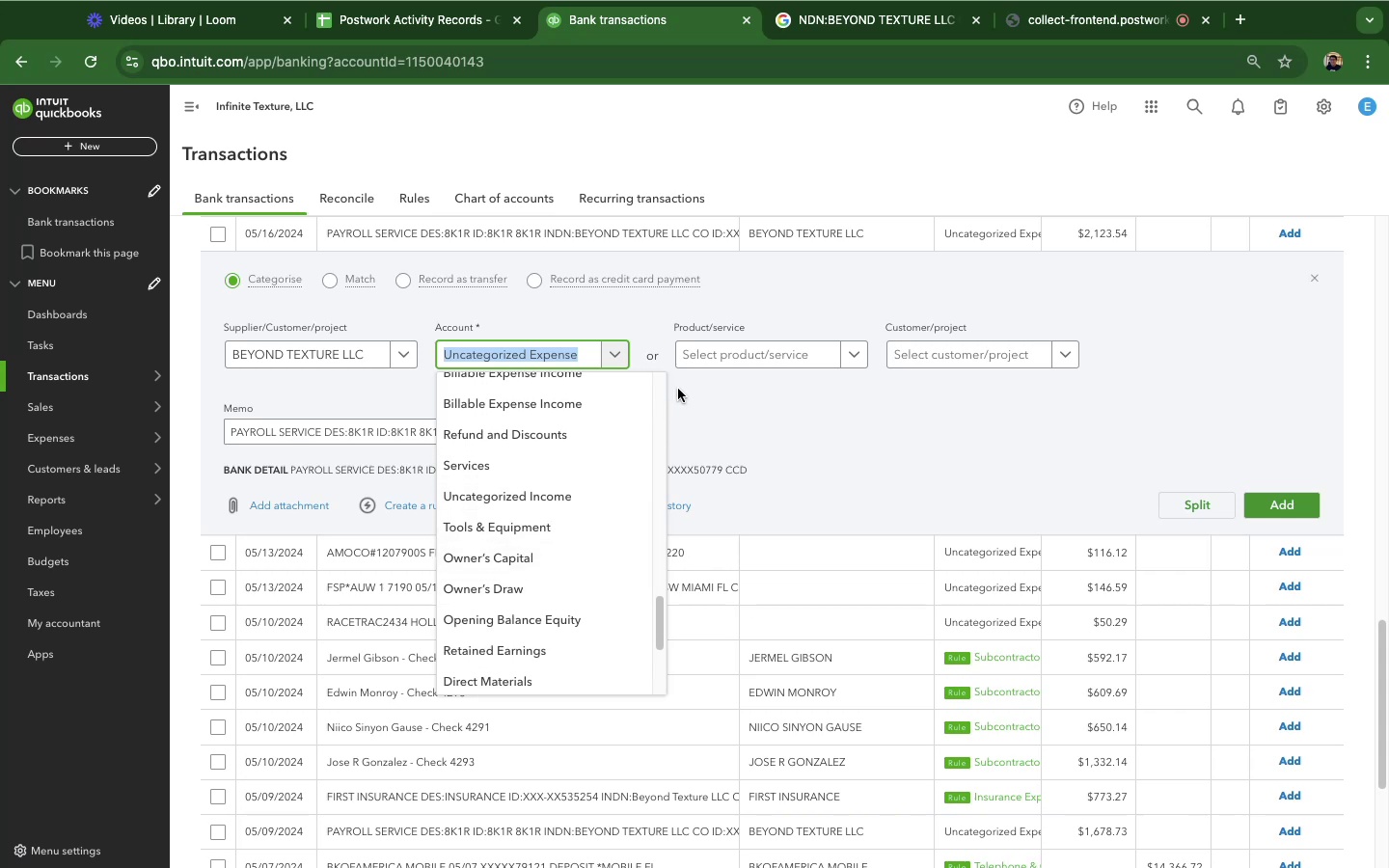 
wait(12.78)
 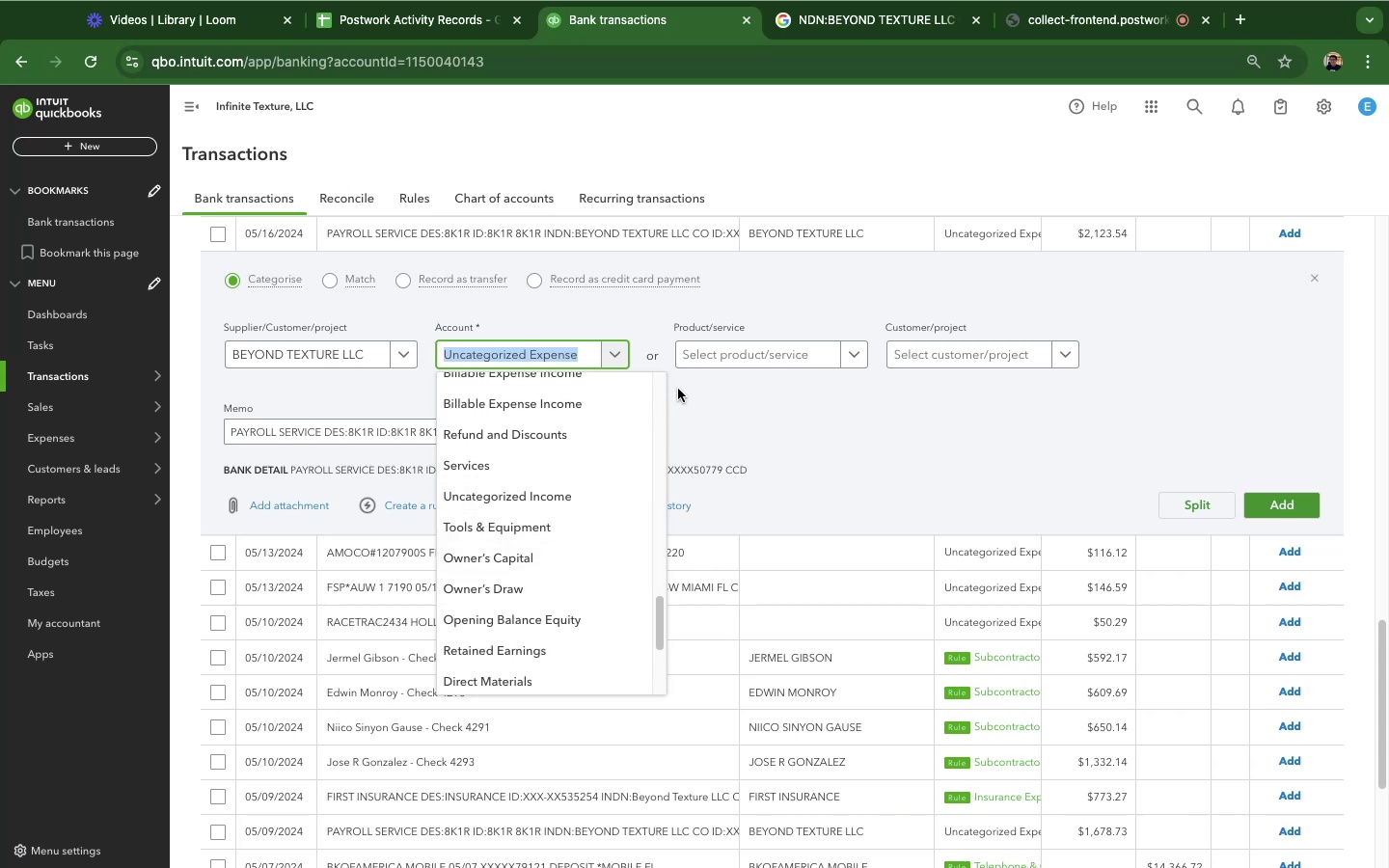 
scroll: coordinate [516, 556], scroll_direction: up, amount: 2.0
 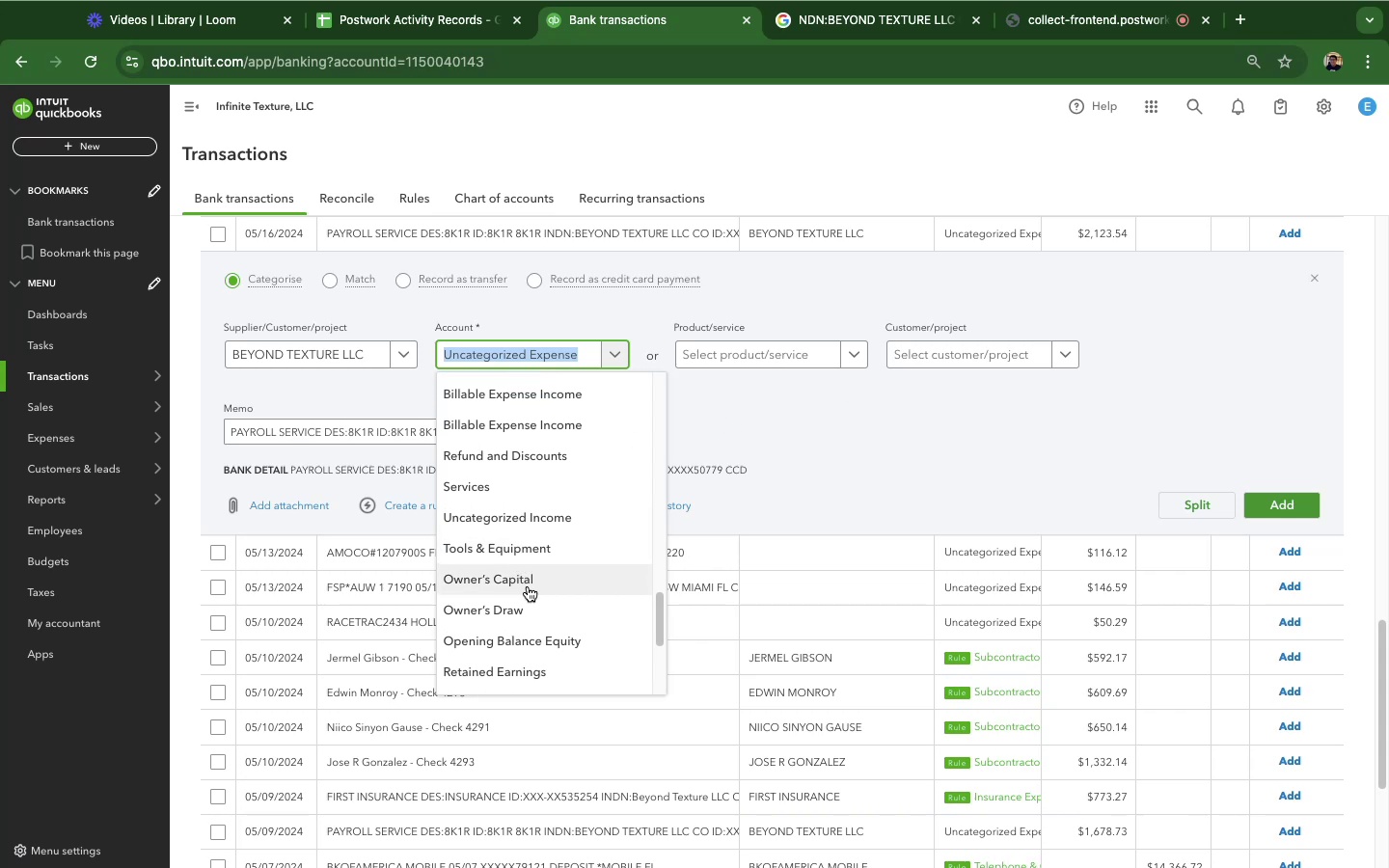 
scroll: coordinate [529, 586], scroll_direction: down, amount: 8.0
 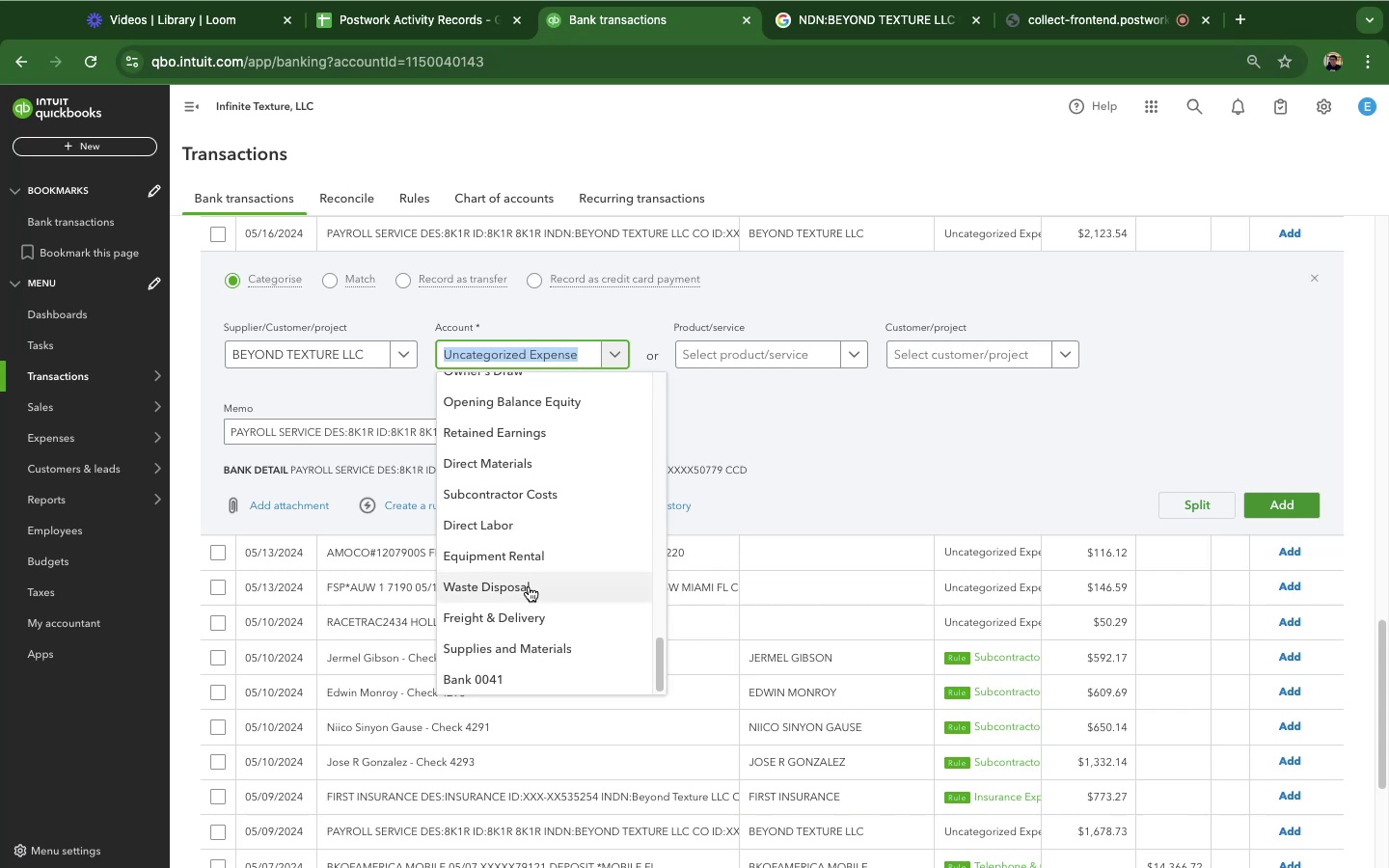 
scroll: coordinate [529, 586], scroll_direction: up, amount: 21.0
 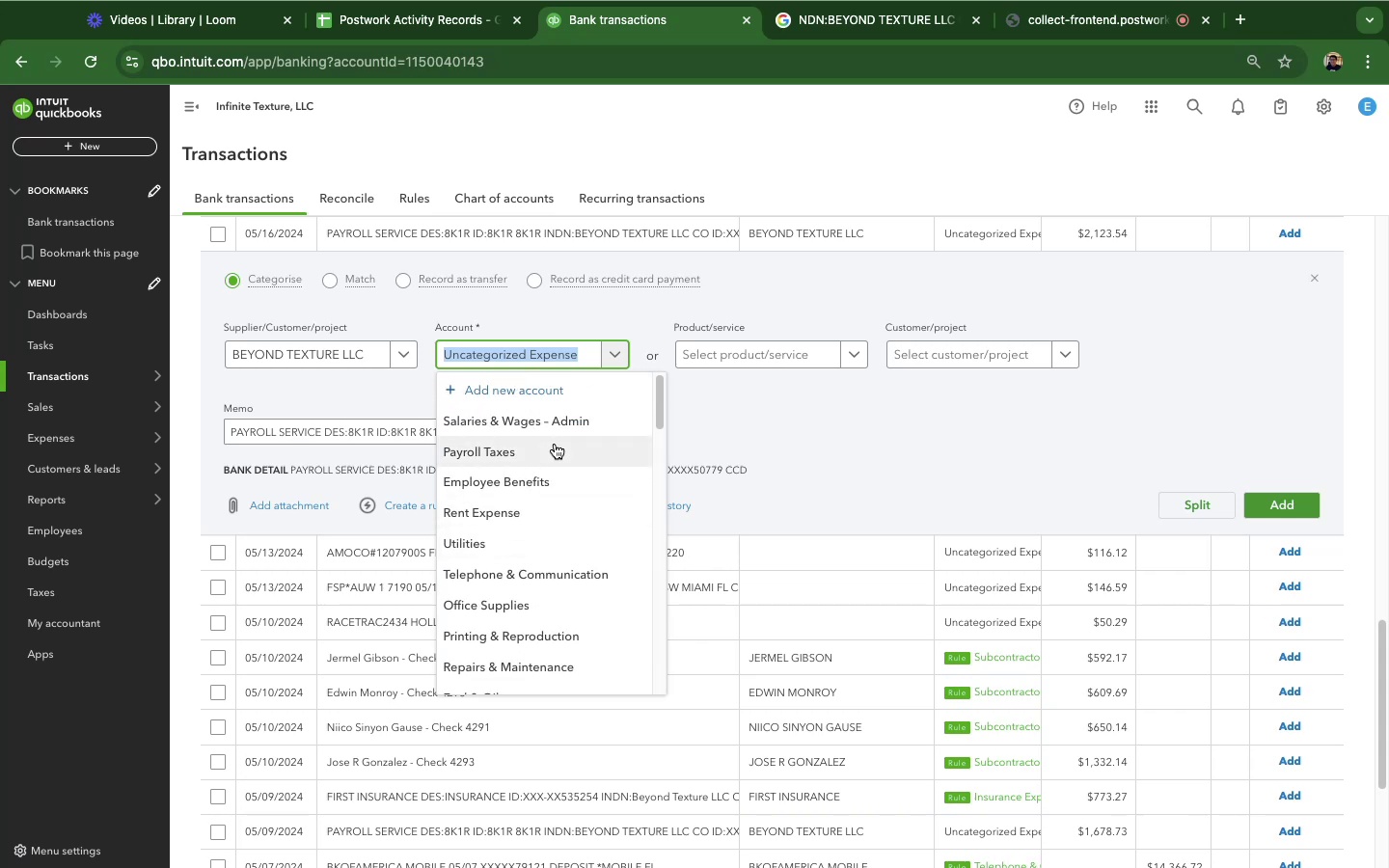 
scroll: coordinate [526, 580], scroll_direction: down, amount: 29.0
 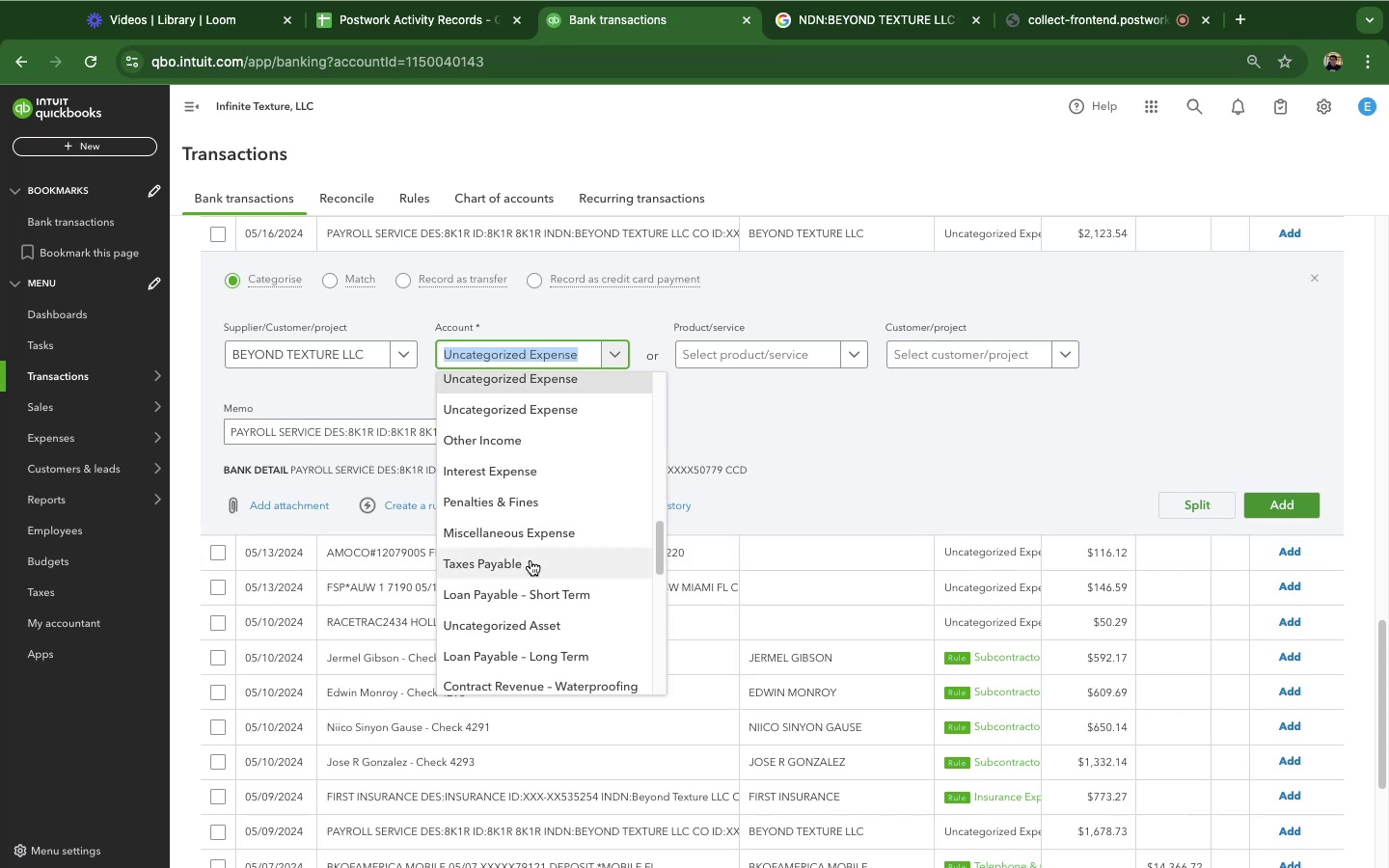 
scroll: coordinate [541, 627], scroll_direction: down, amount: 31.0
 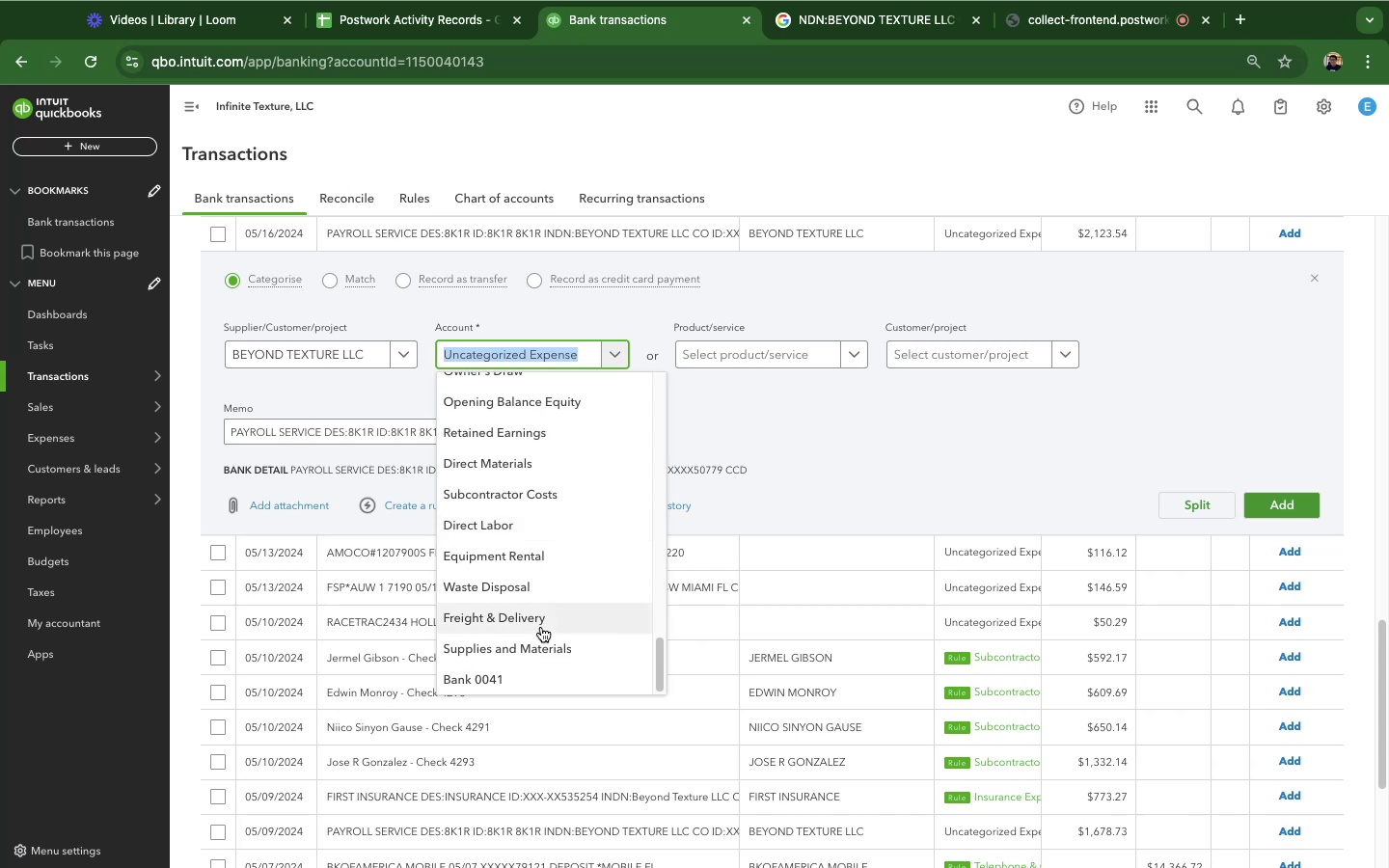 
scroll: coordinate [551, 547], scroll_direction: up, amount: 50.0
 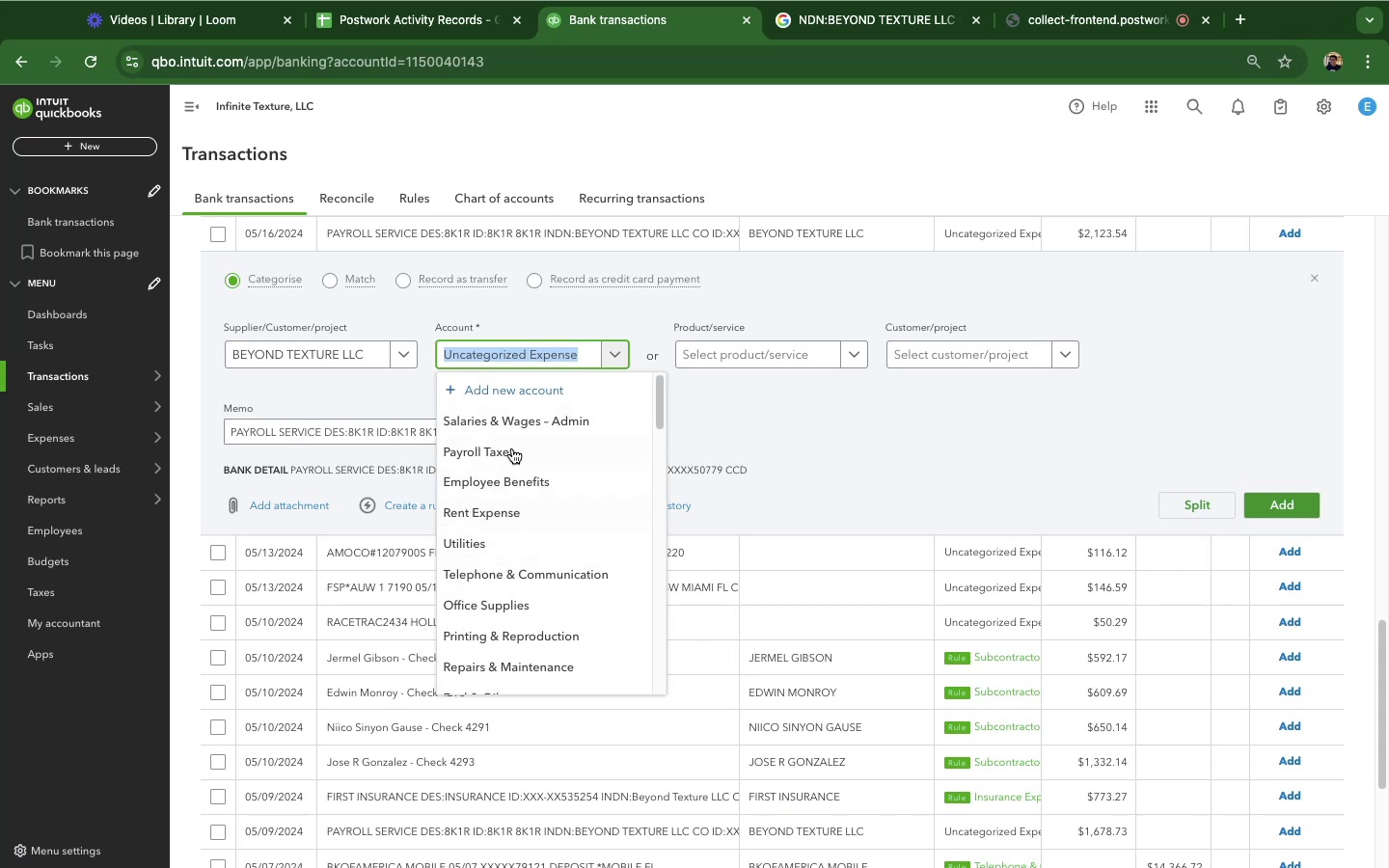 
scroll: coordinate [523, 609], scroll_direction: down, amount: 2.0
 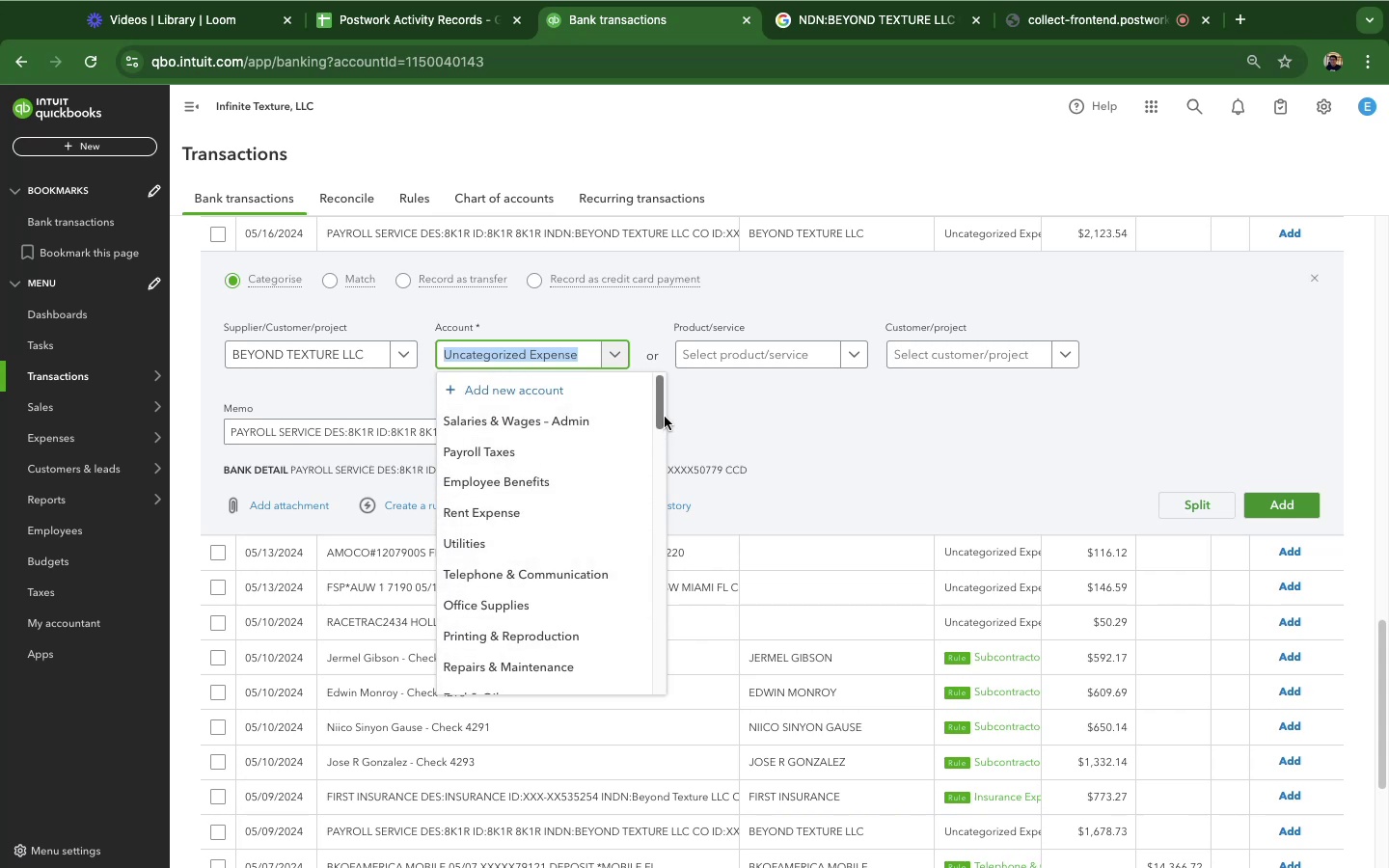 
left_click_drag(start_coordinate=[662, 414], to_coordinate=[654, 602])
 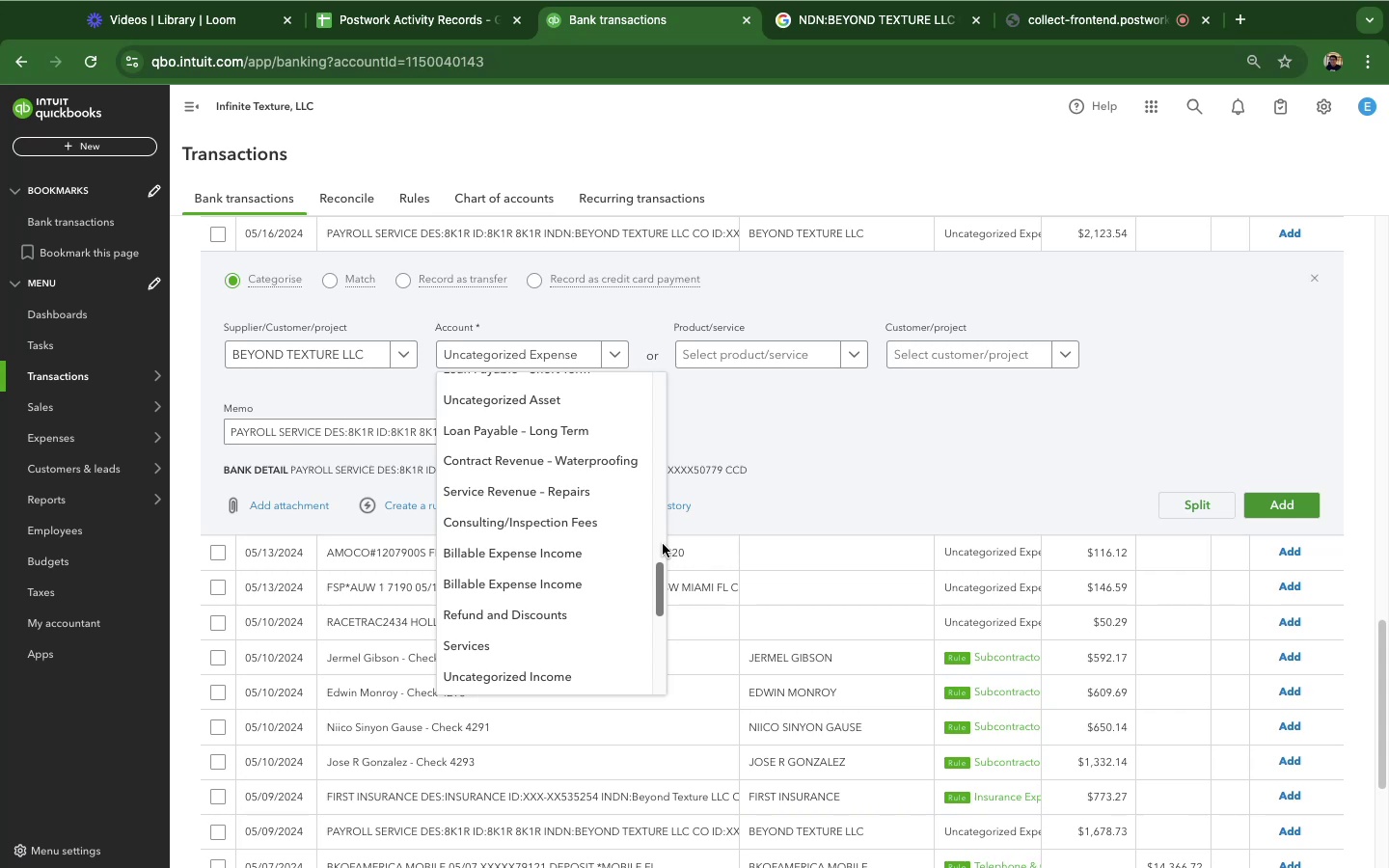 
wait(11.53)
 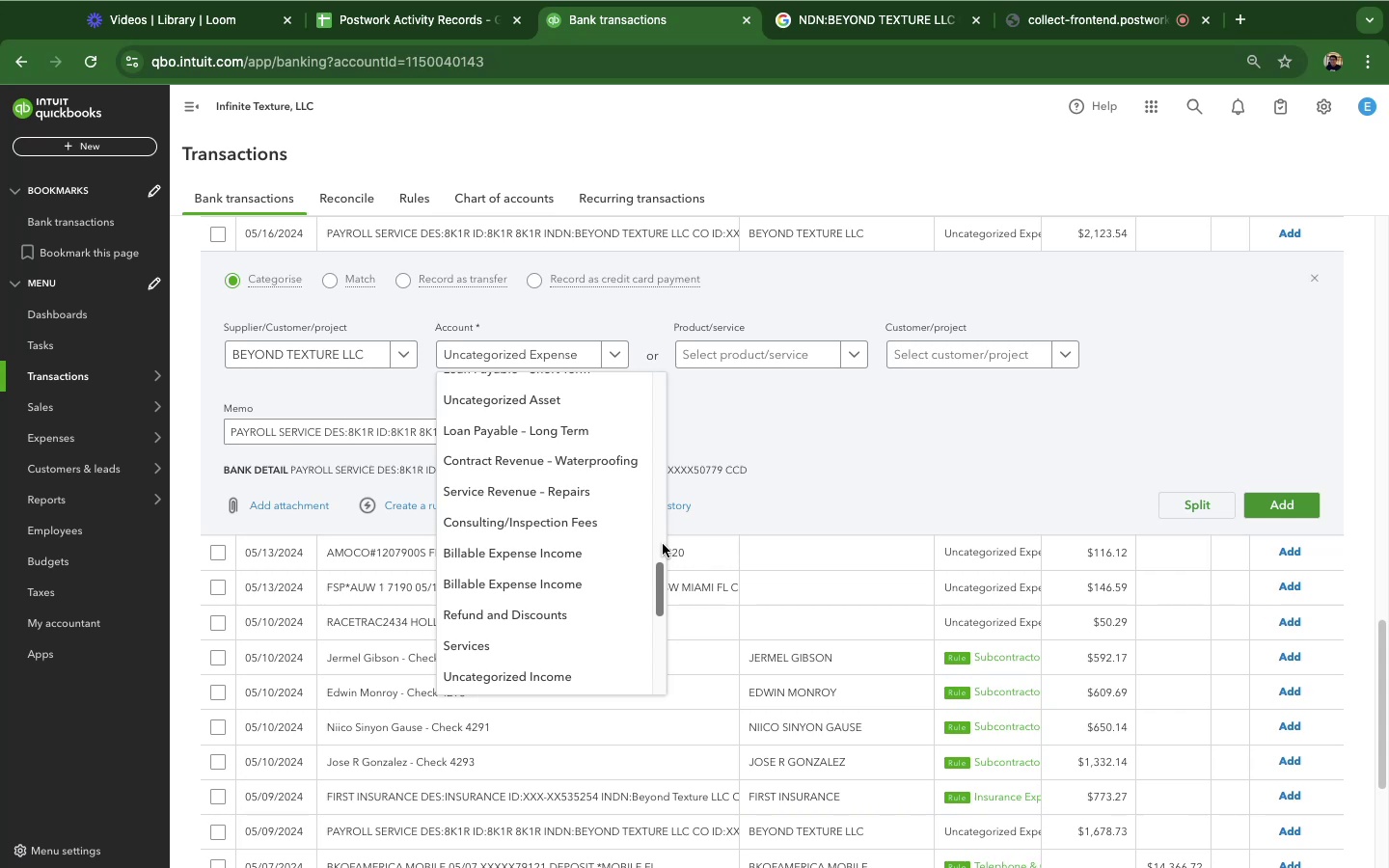 
scroll: coordinate [584, 581], scroll_direction: down, amount: 12.0
 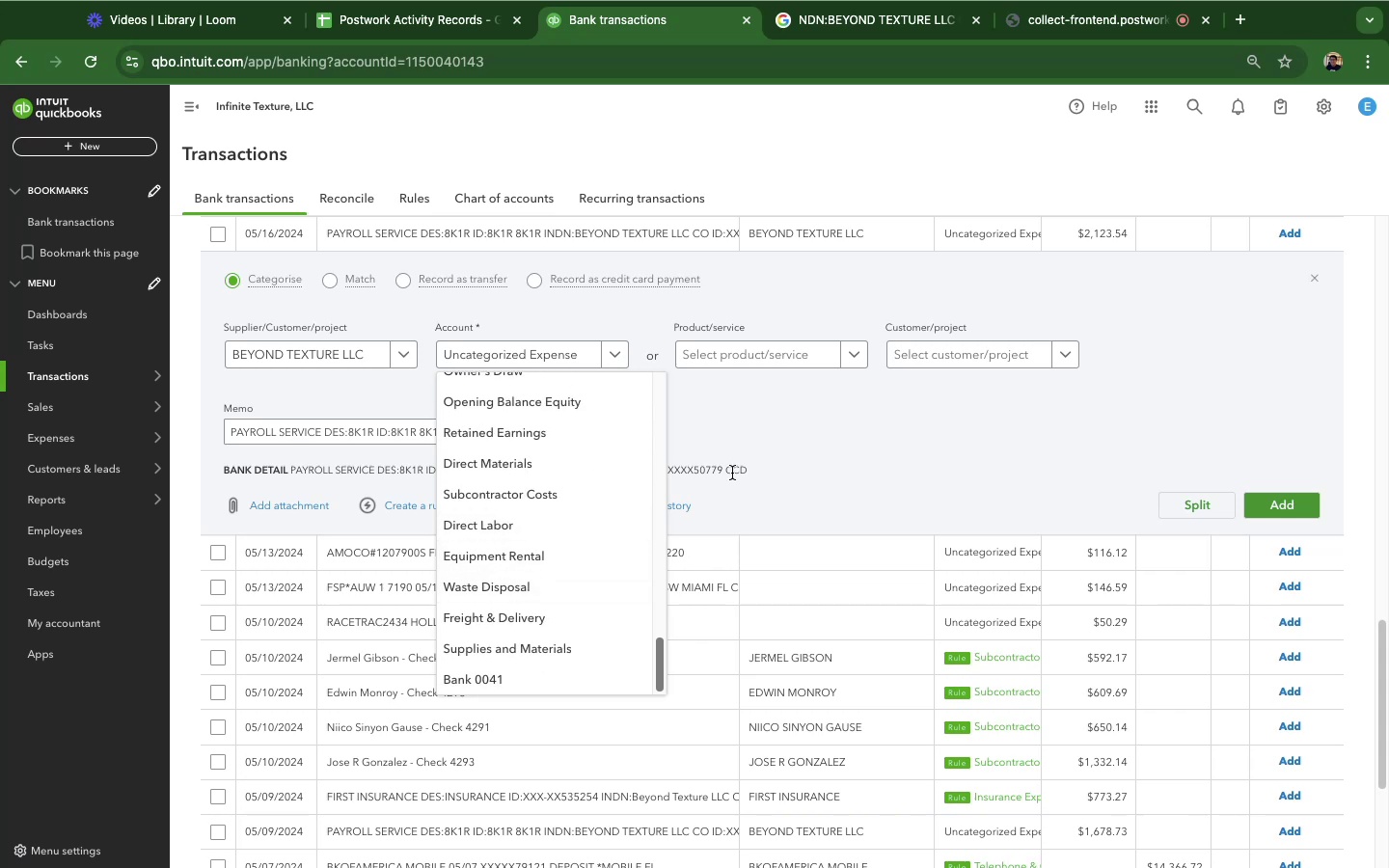 
wait(9.9)
 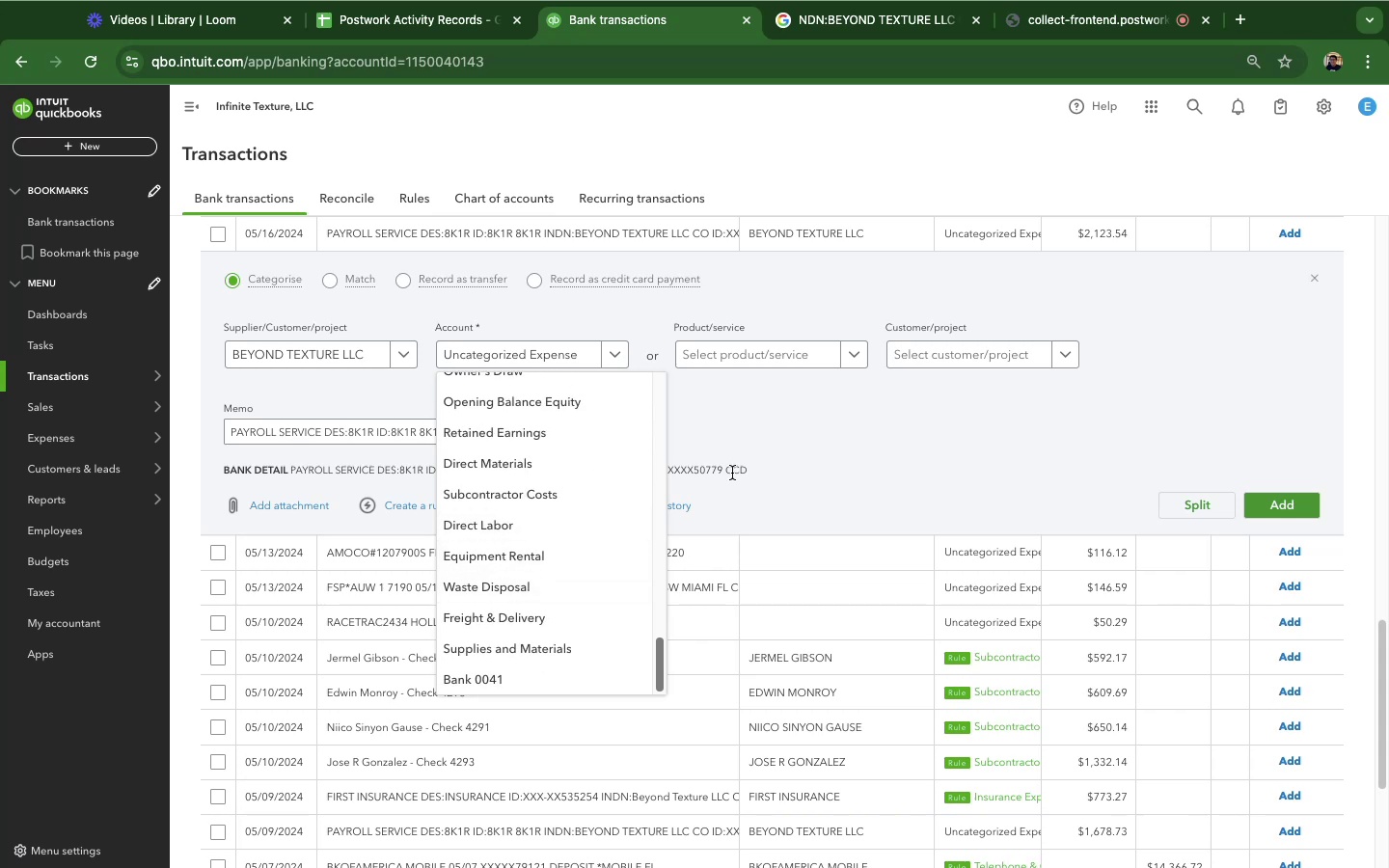 
left_click([319, 432])
 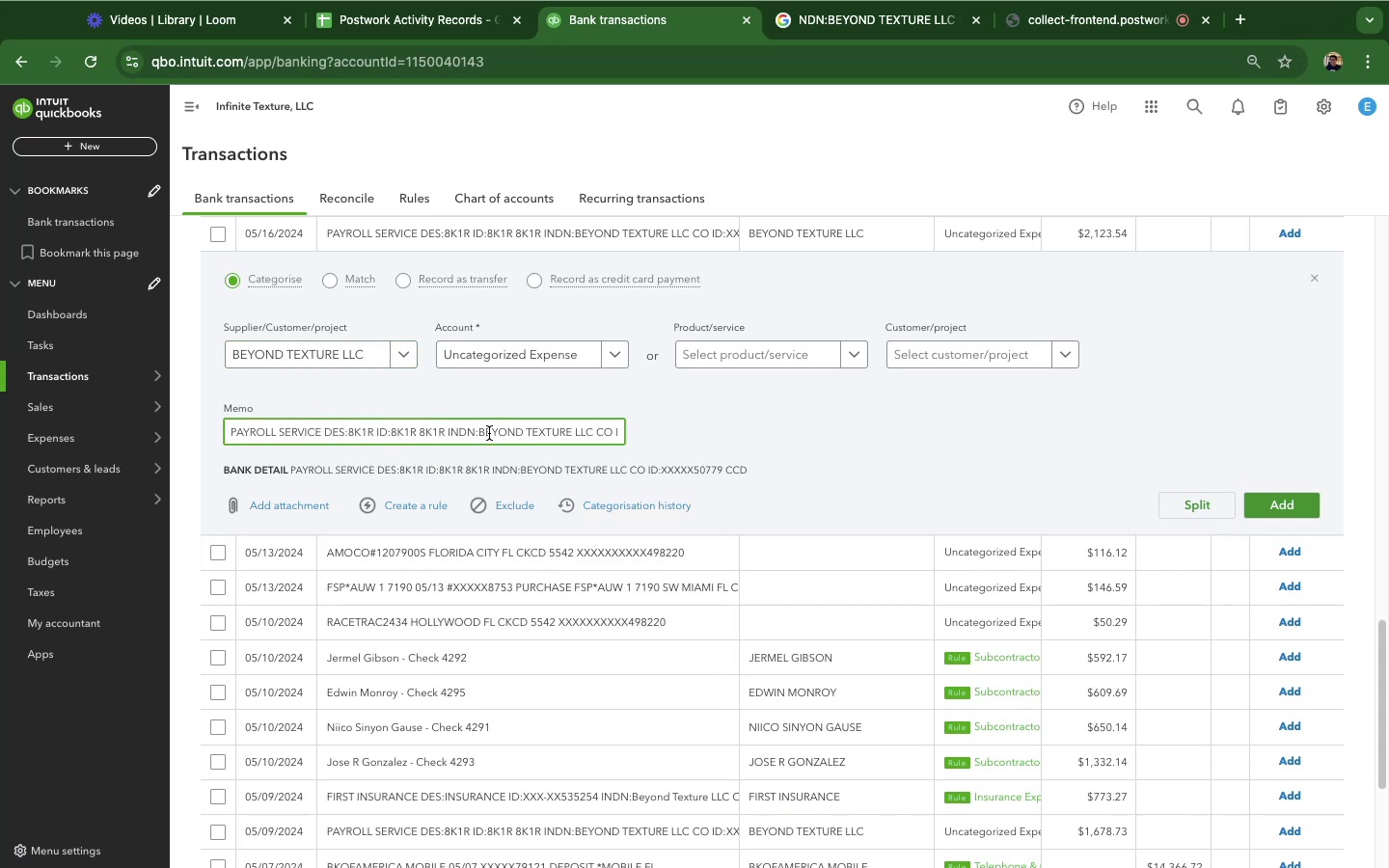 
left_click([488, 434])
 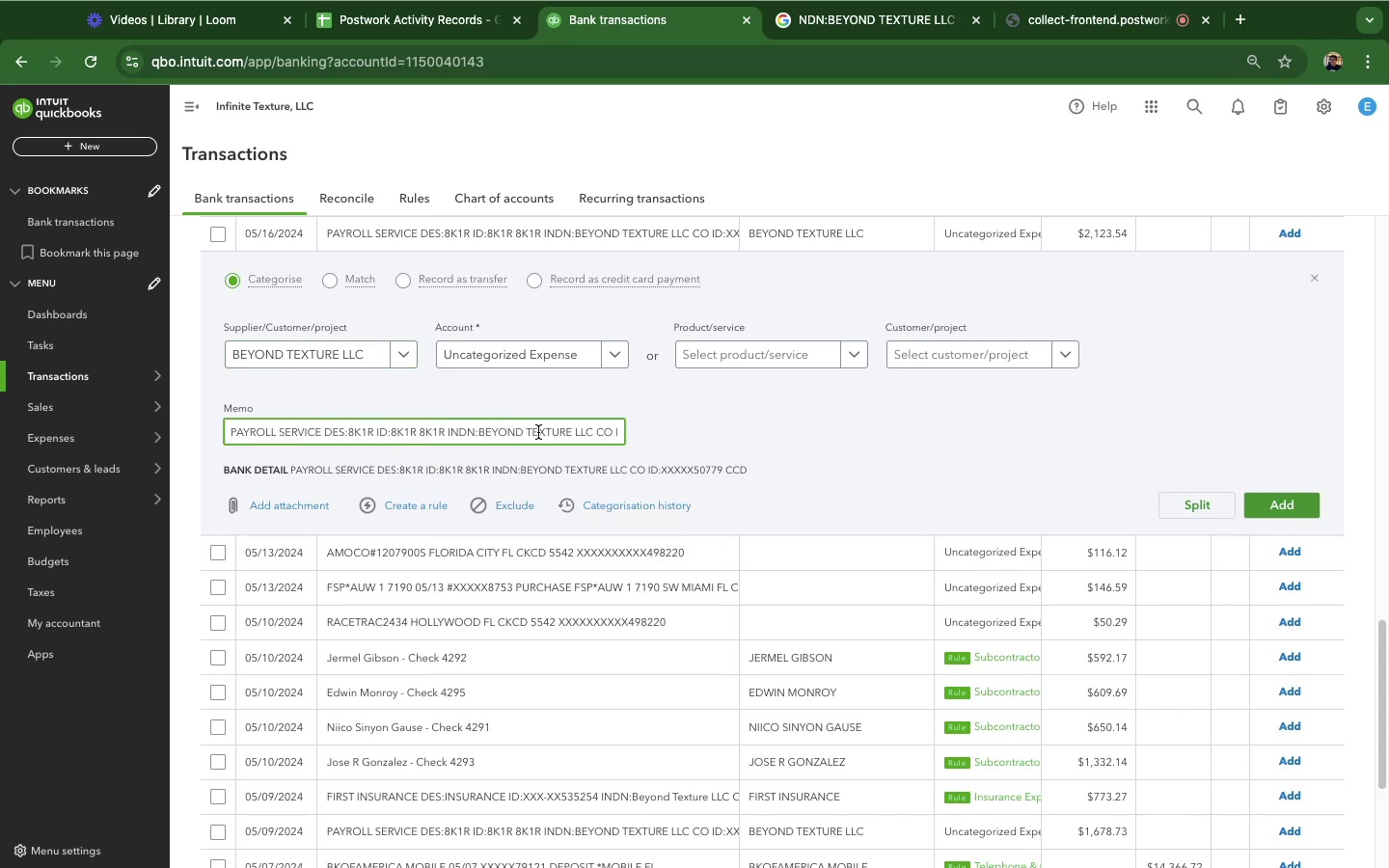 
left_click([538, 432])
 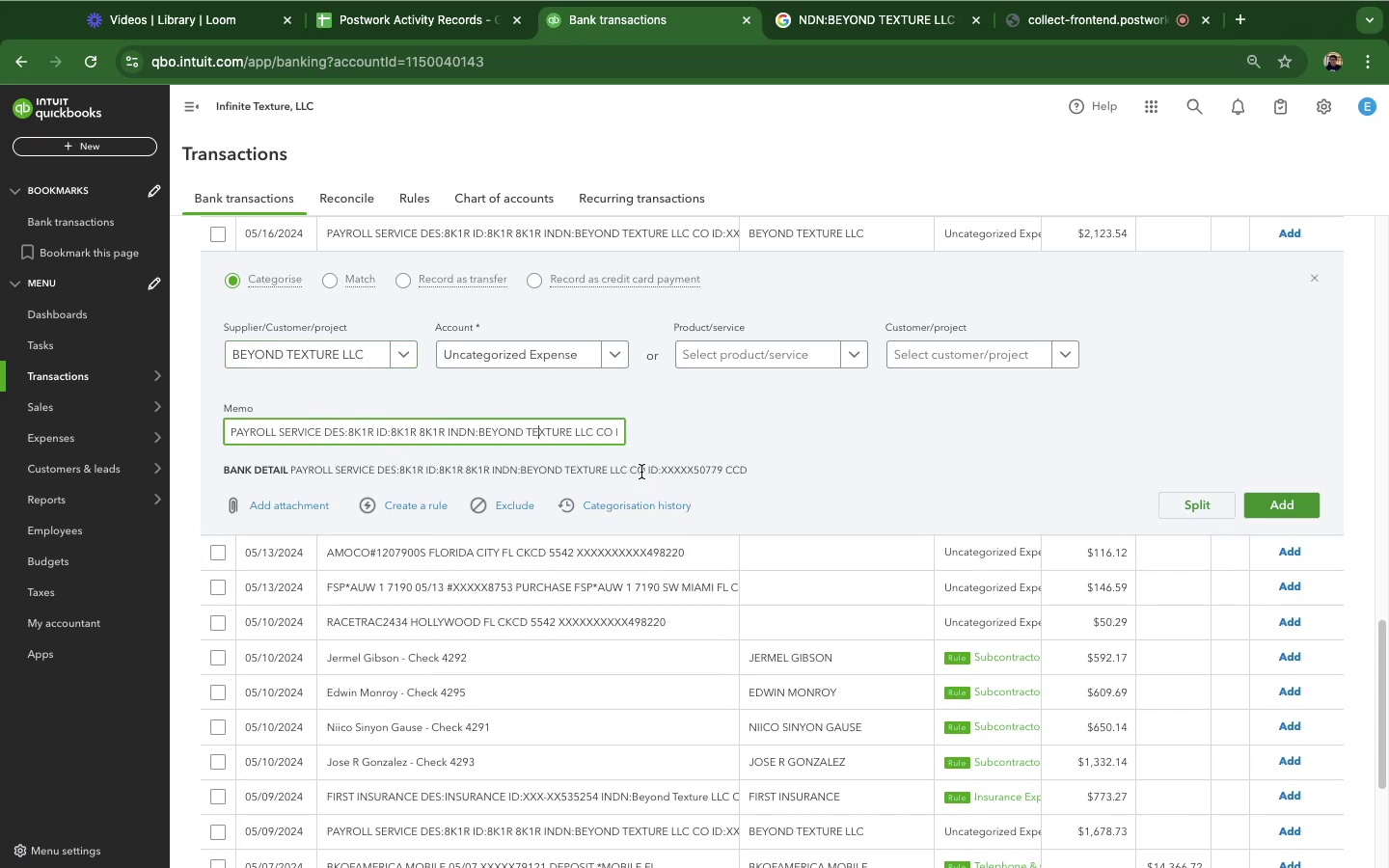 
hold_key(key=ArrowRight, duration=1.5)
 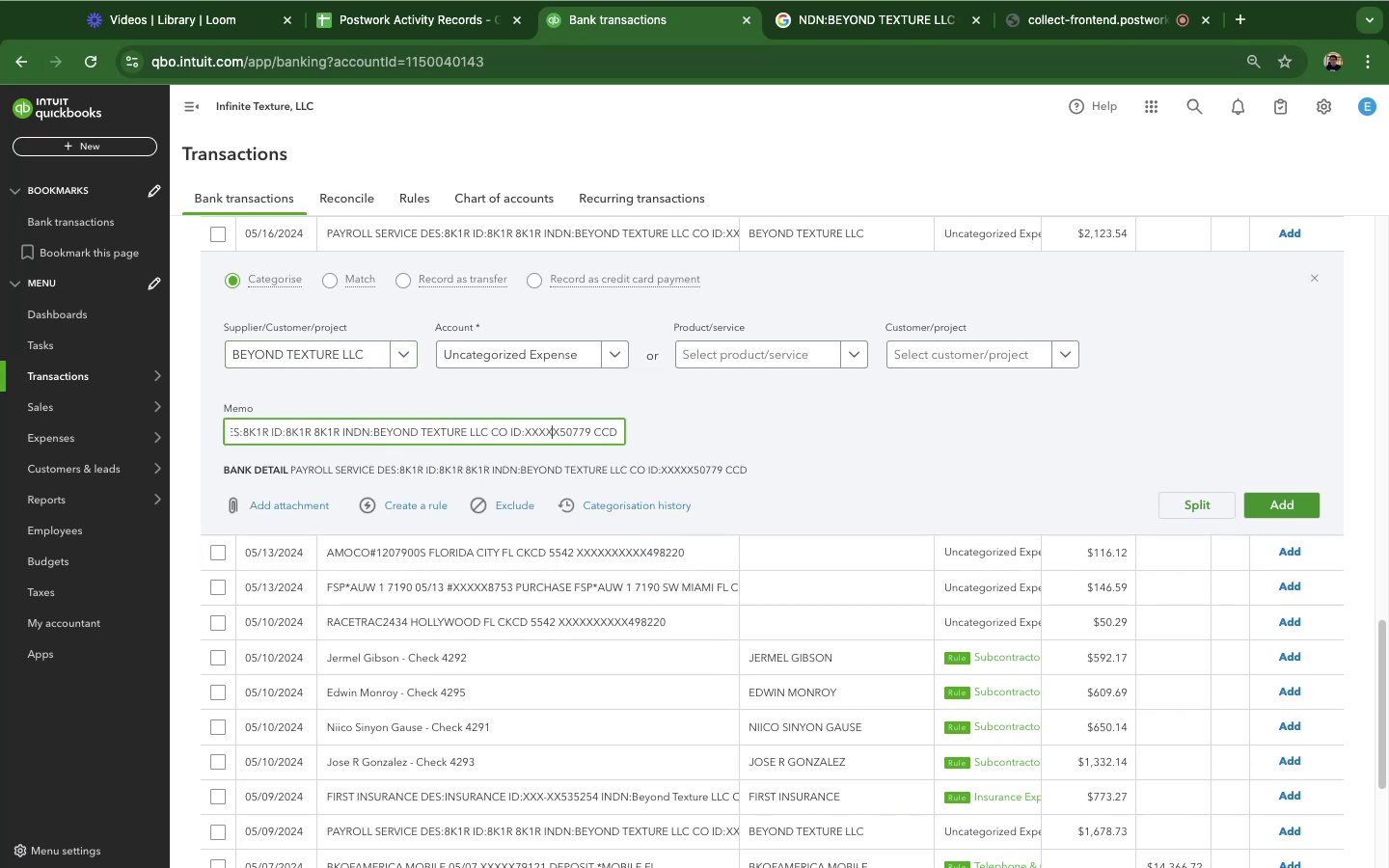 
hold_key(key=ArrowRight, duration=0.83)
 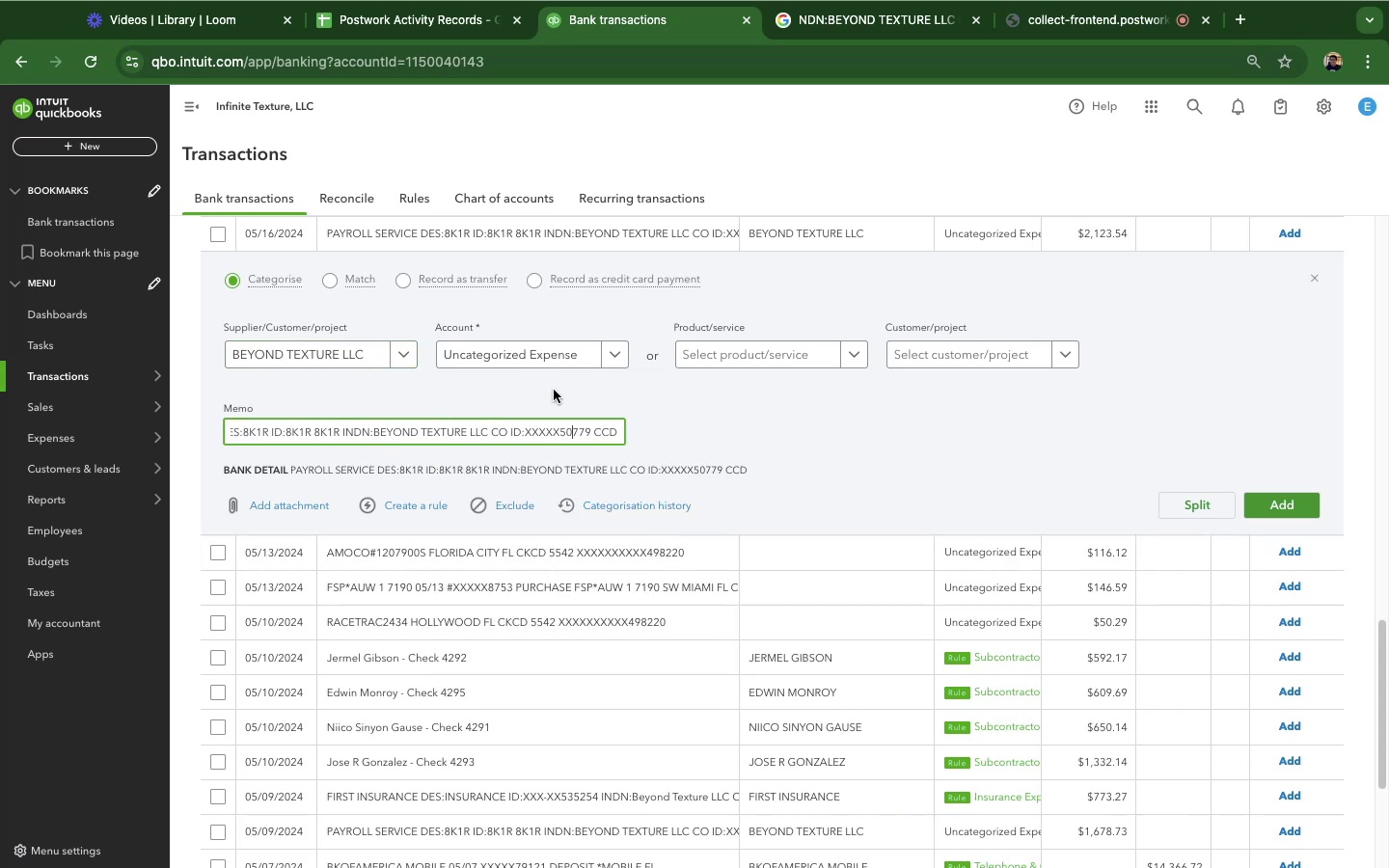 
key(ArrowLeft)
 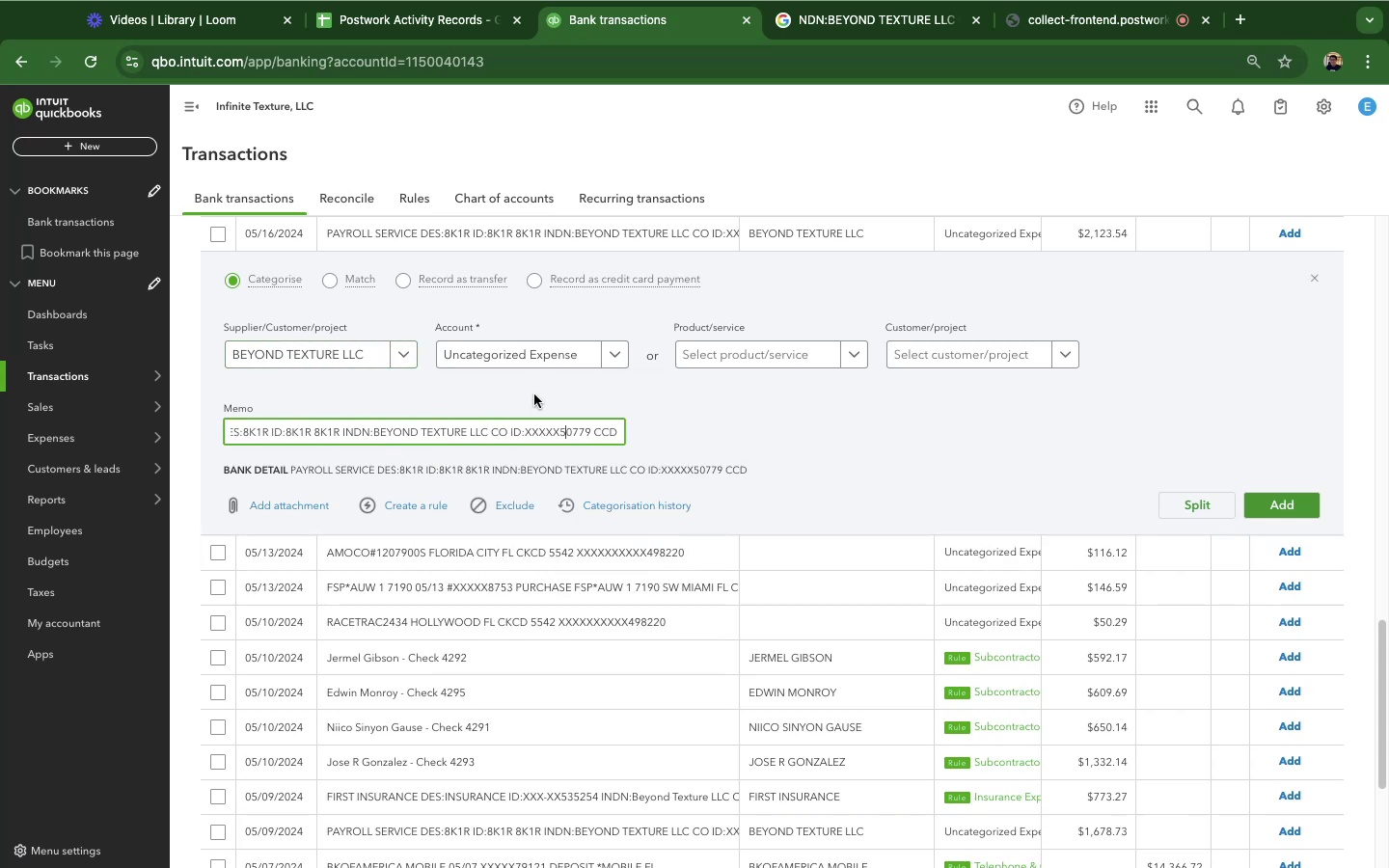 
hold_key(key=ArrowLeft, duration=0.8)
 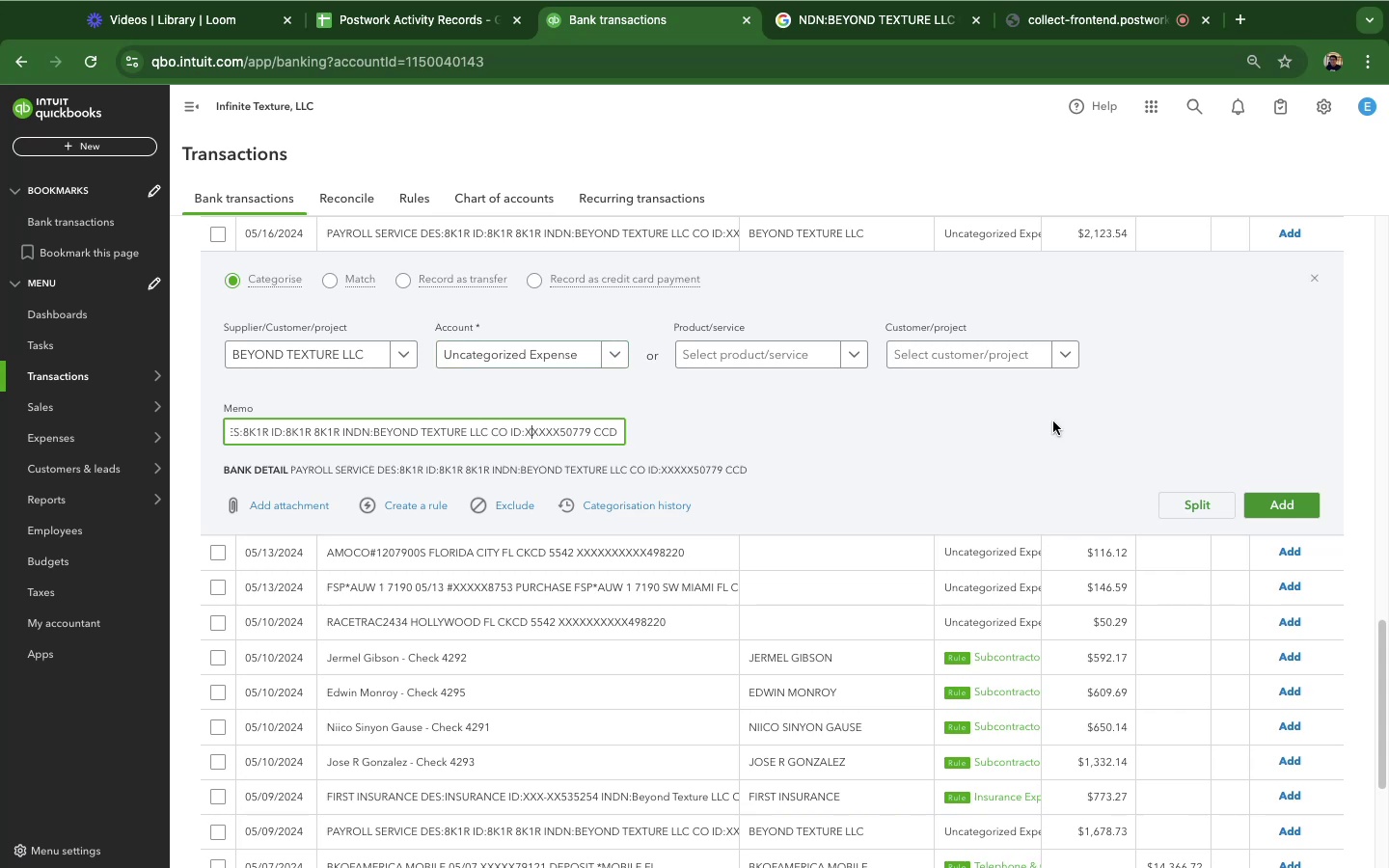 
scroll: coordinate [1053, 421], scroll_direction: down, amount: 2.0
 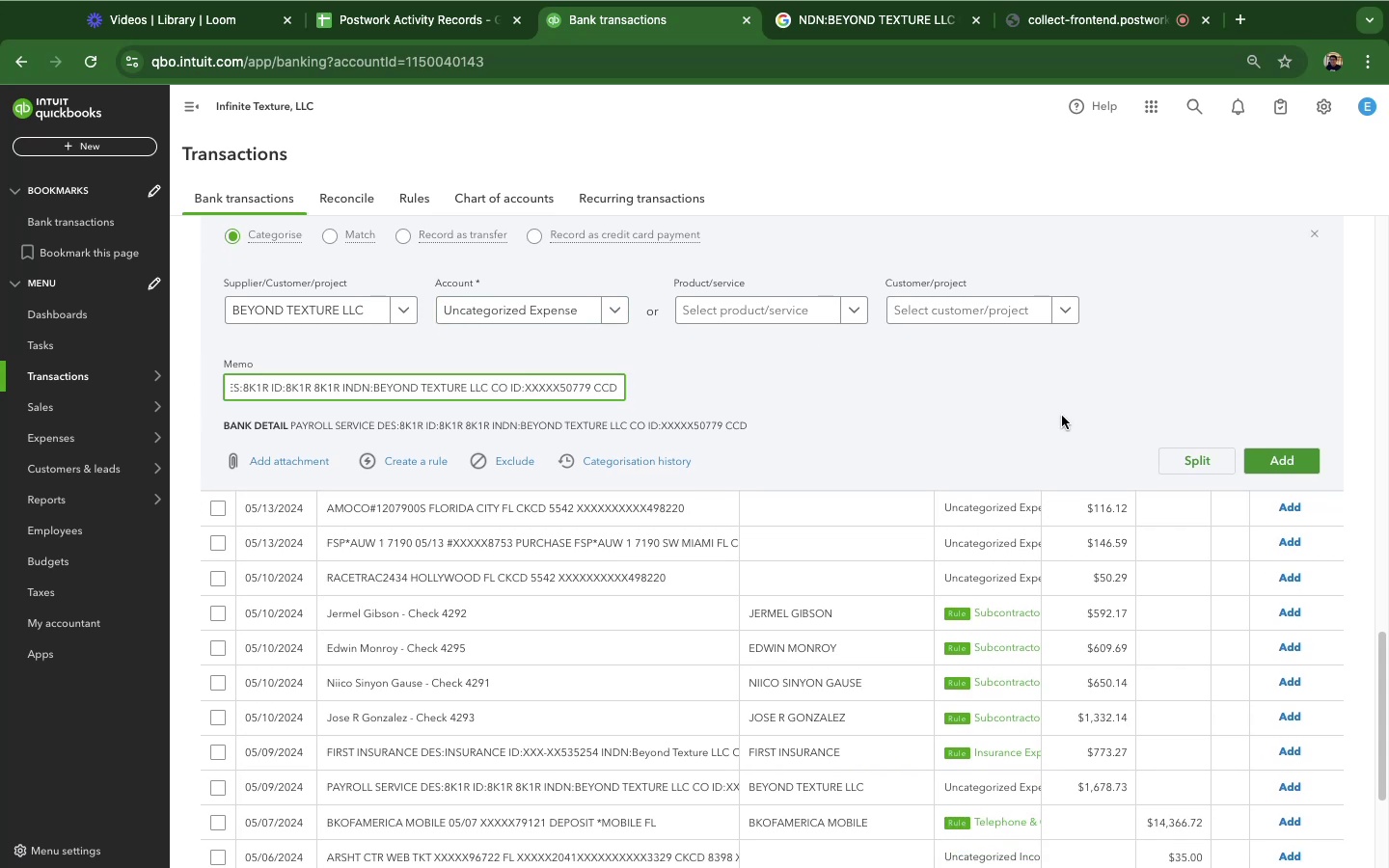 
scroll: coordinate [1073, 393], scroll_direction: up, amount: 5.0
 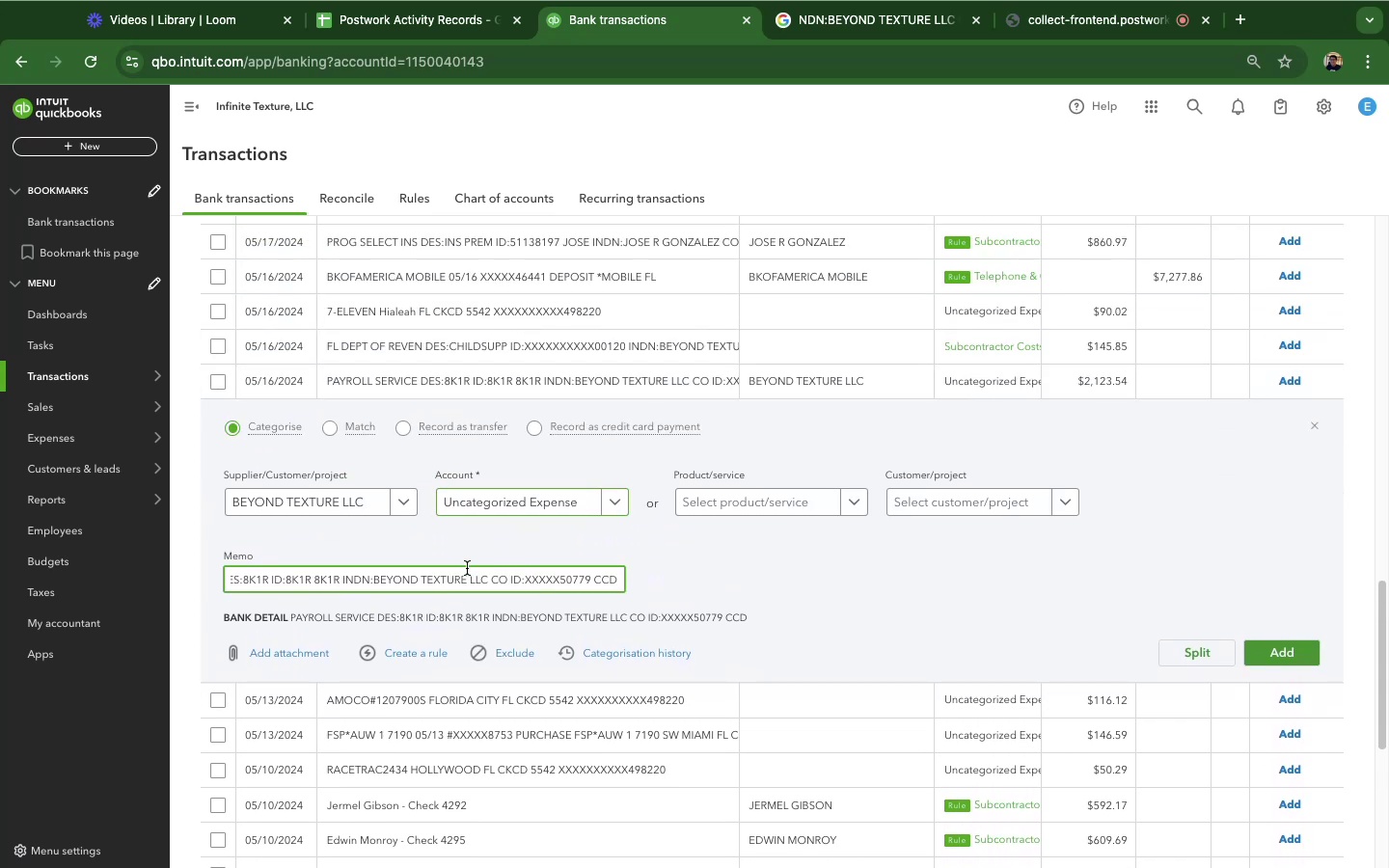 
left_click([247, 579])
 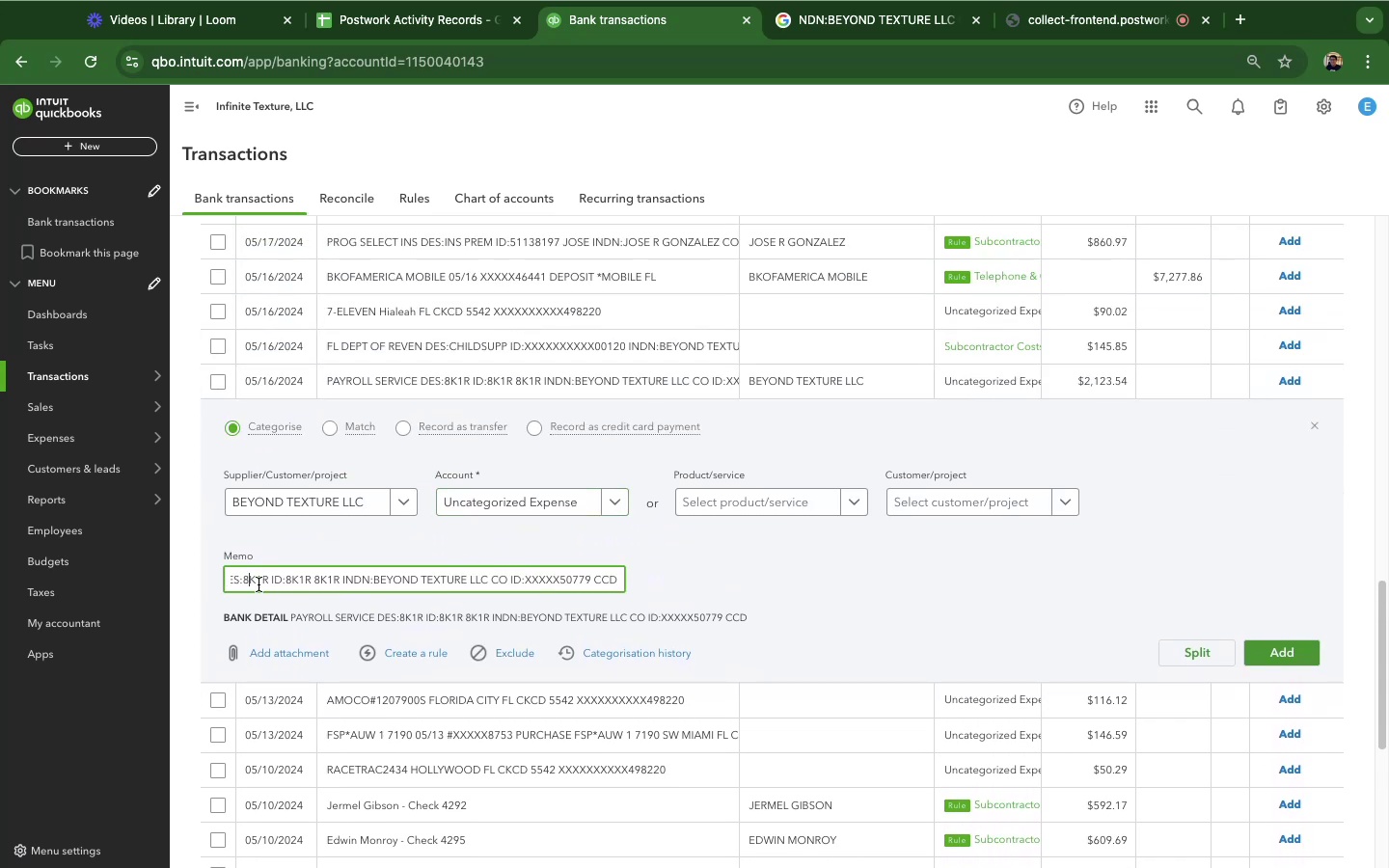 
hold_key(key=ArrowLeft, duration=1.5)
 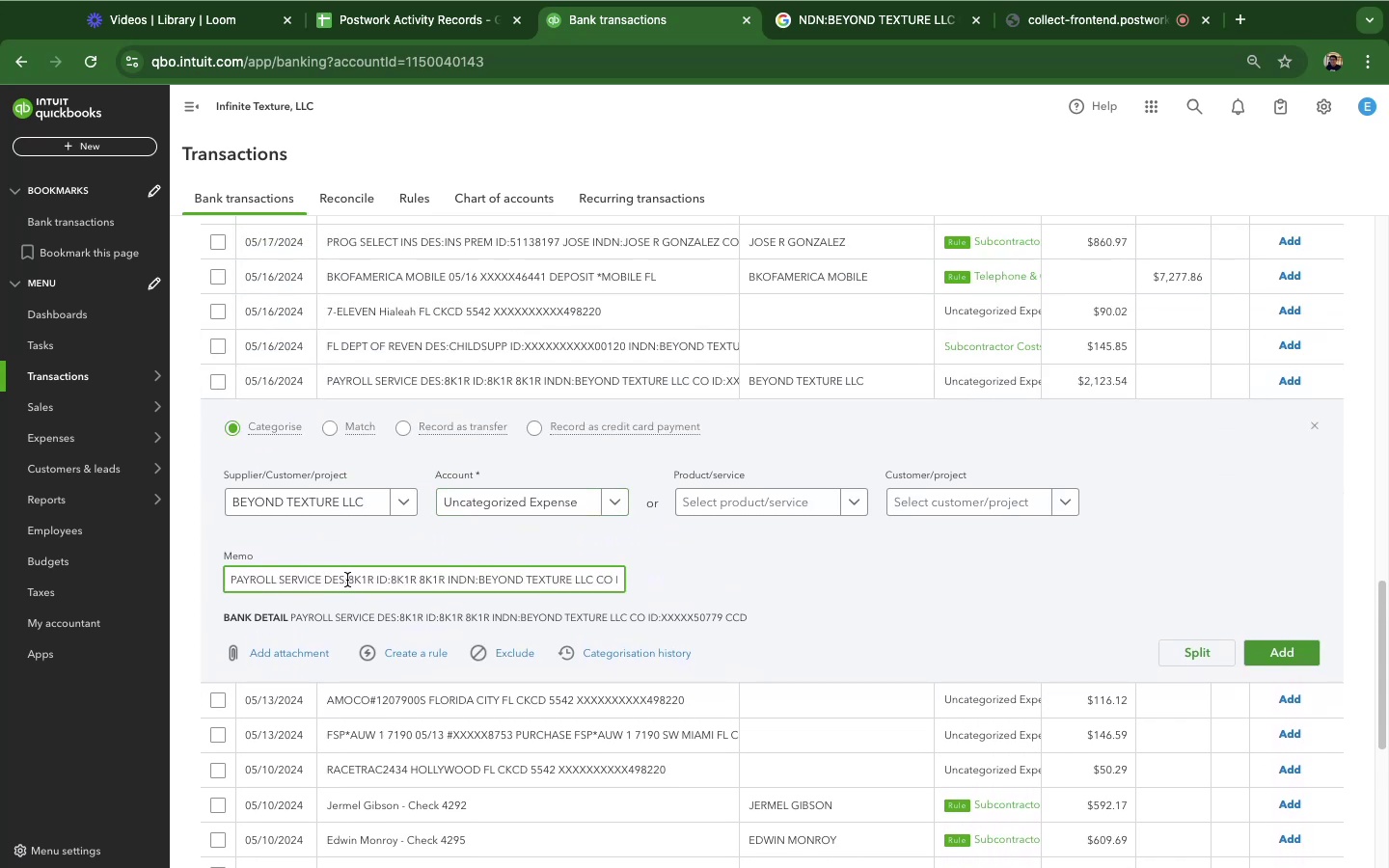 
left_click_drag(start_coordinate=[345, 579], to_coordinate=[223, 581])
 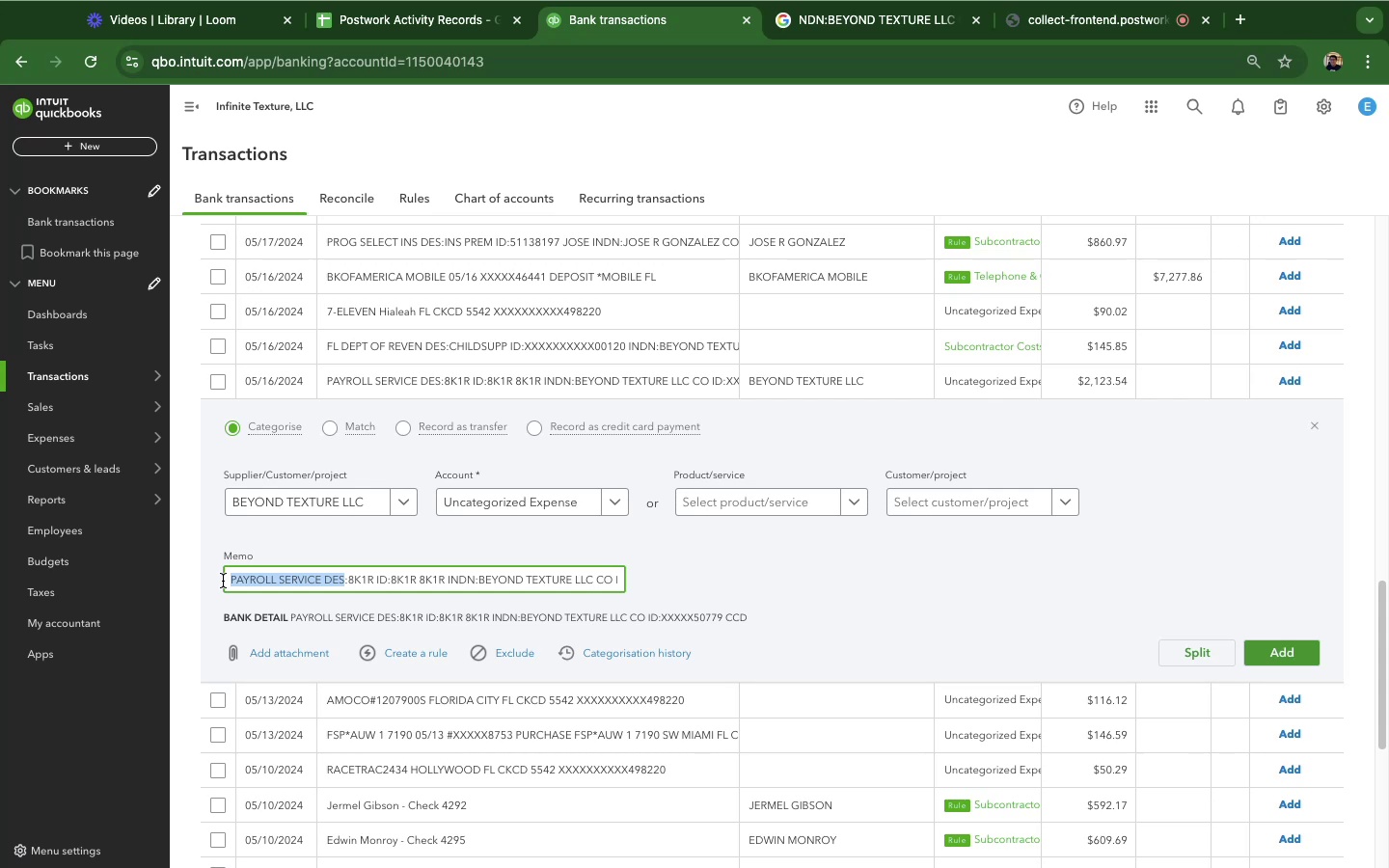 
key(Meta+C)
 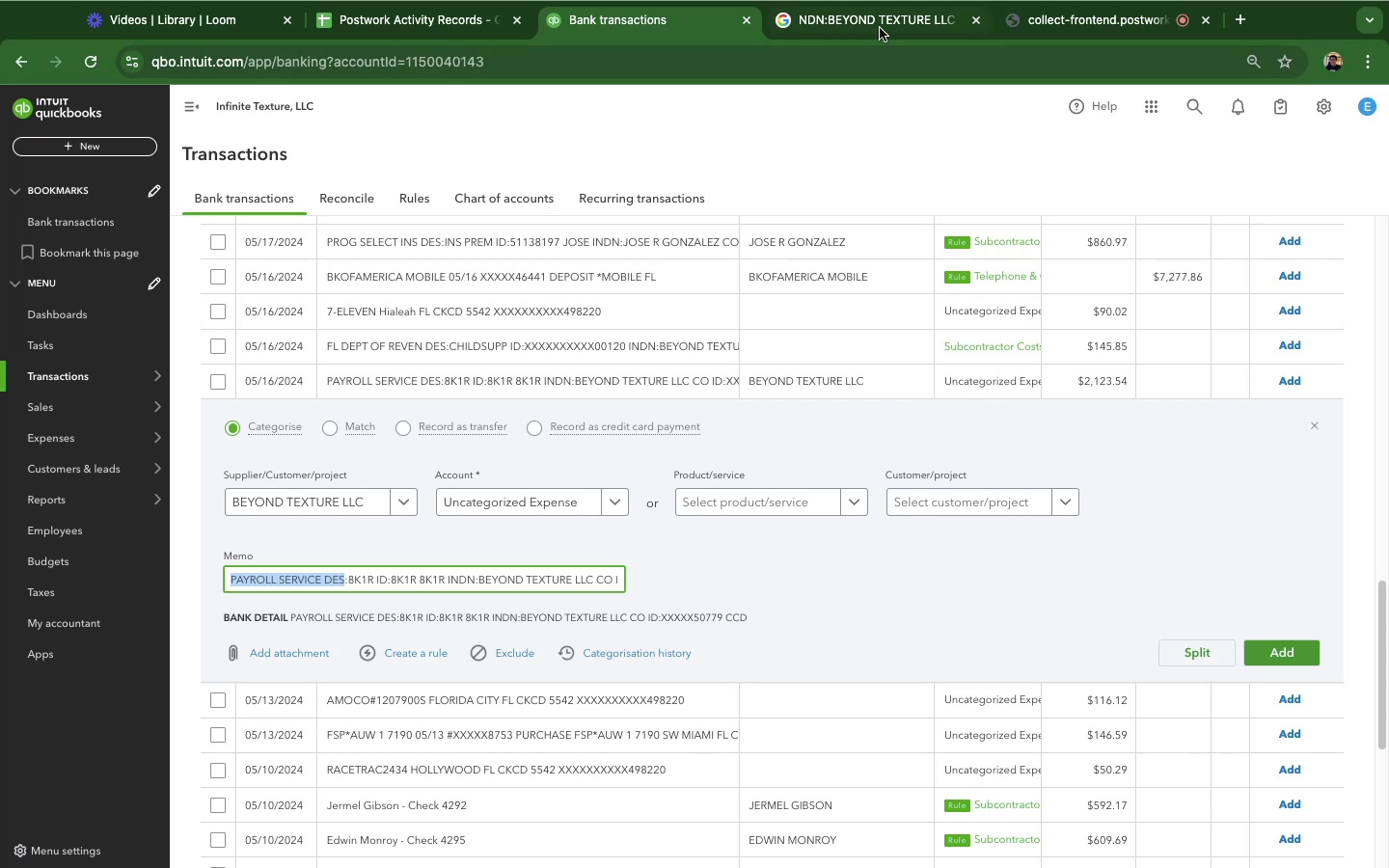 
left_click([880, 28])
 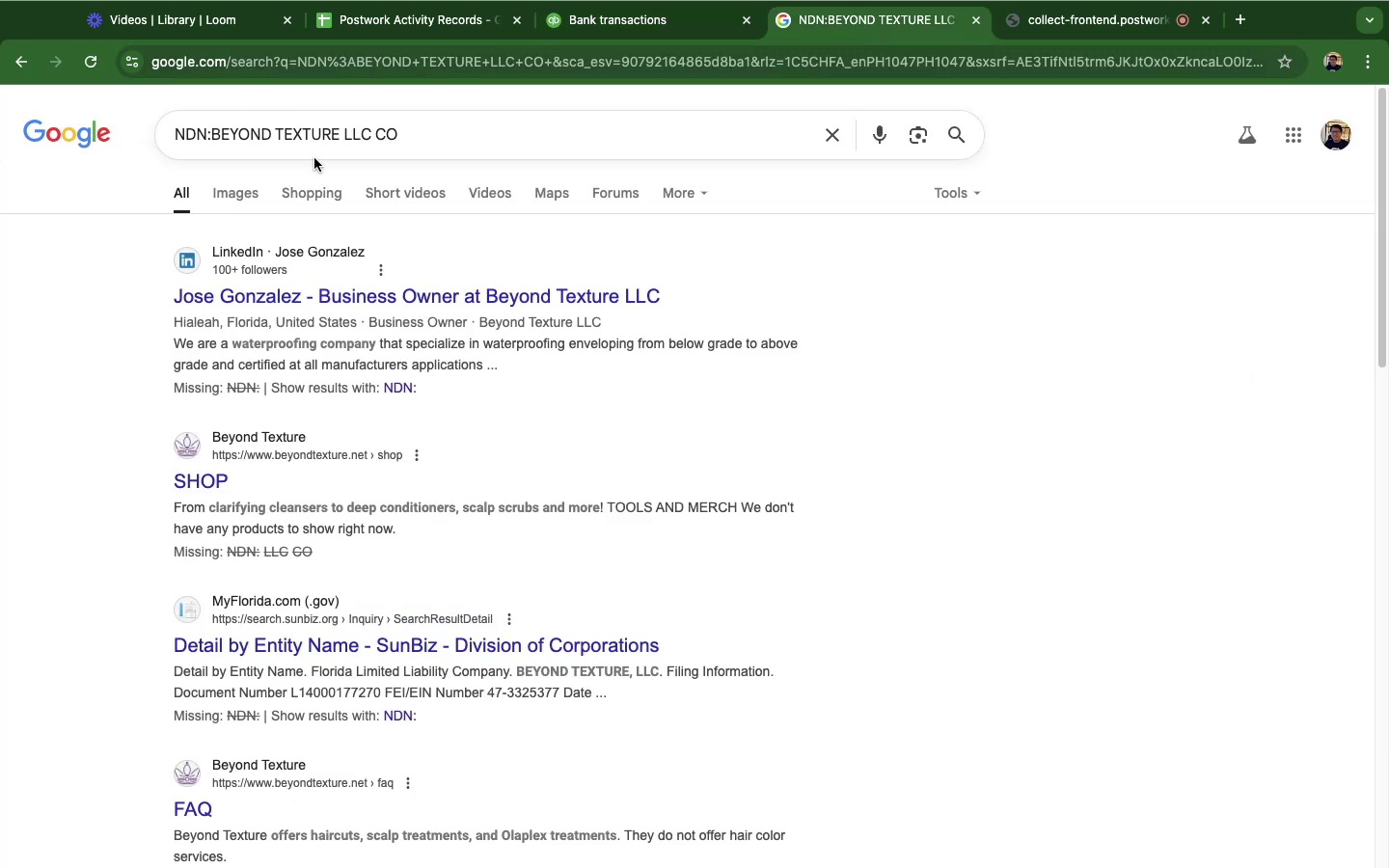 
double_click([299, 142])
 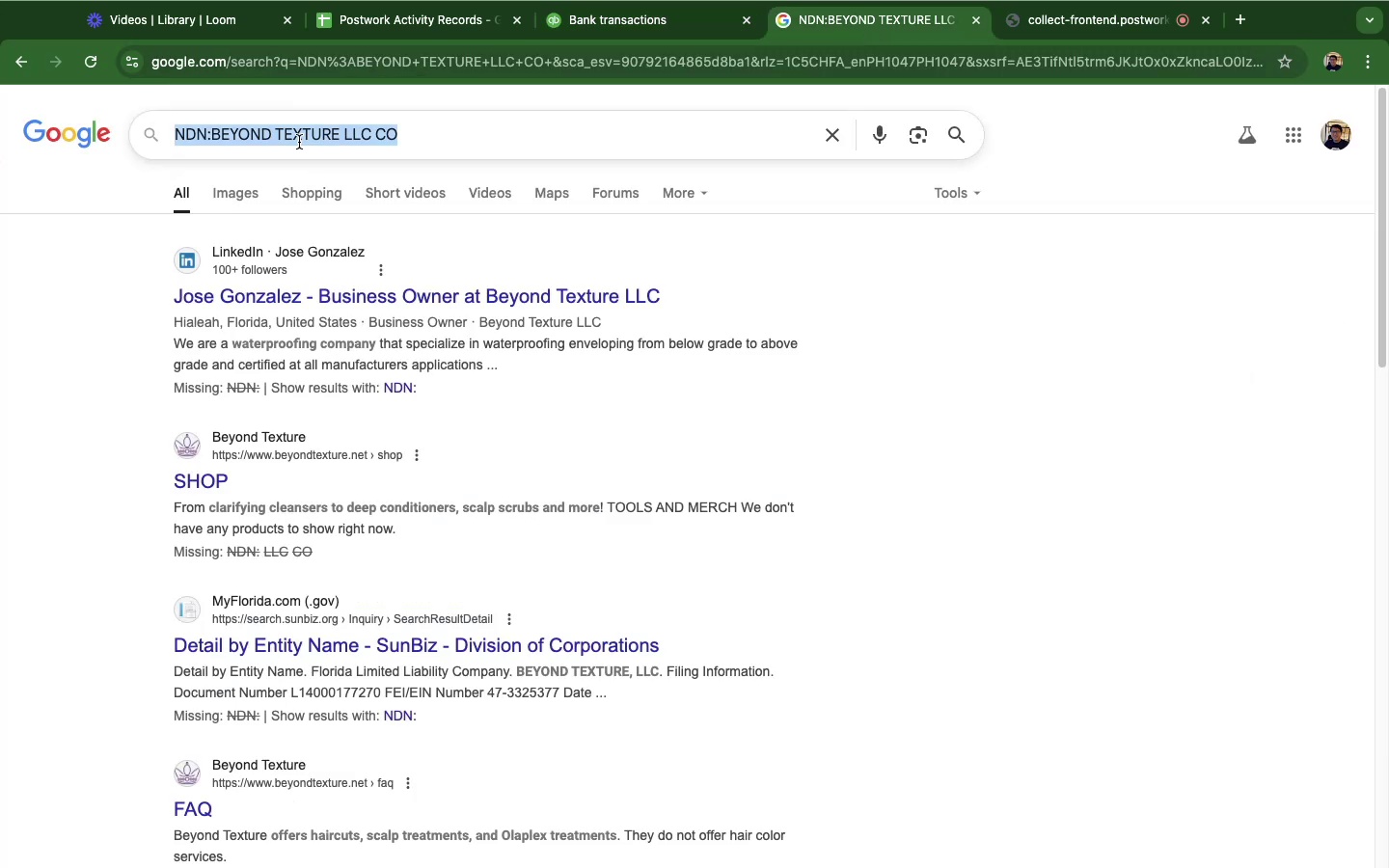 
triple_click([299, 142])
 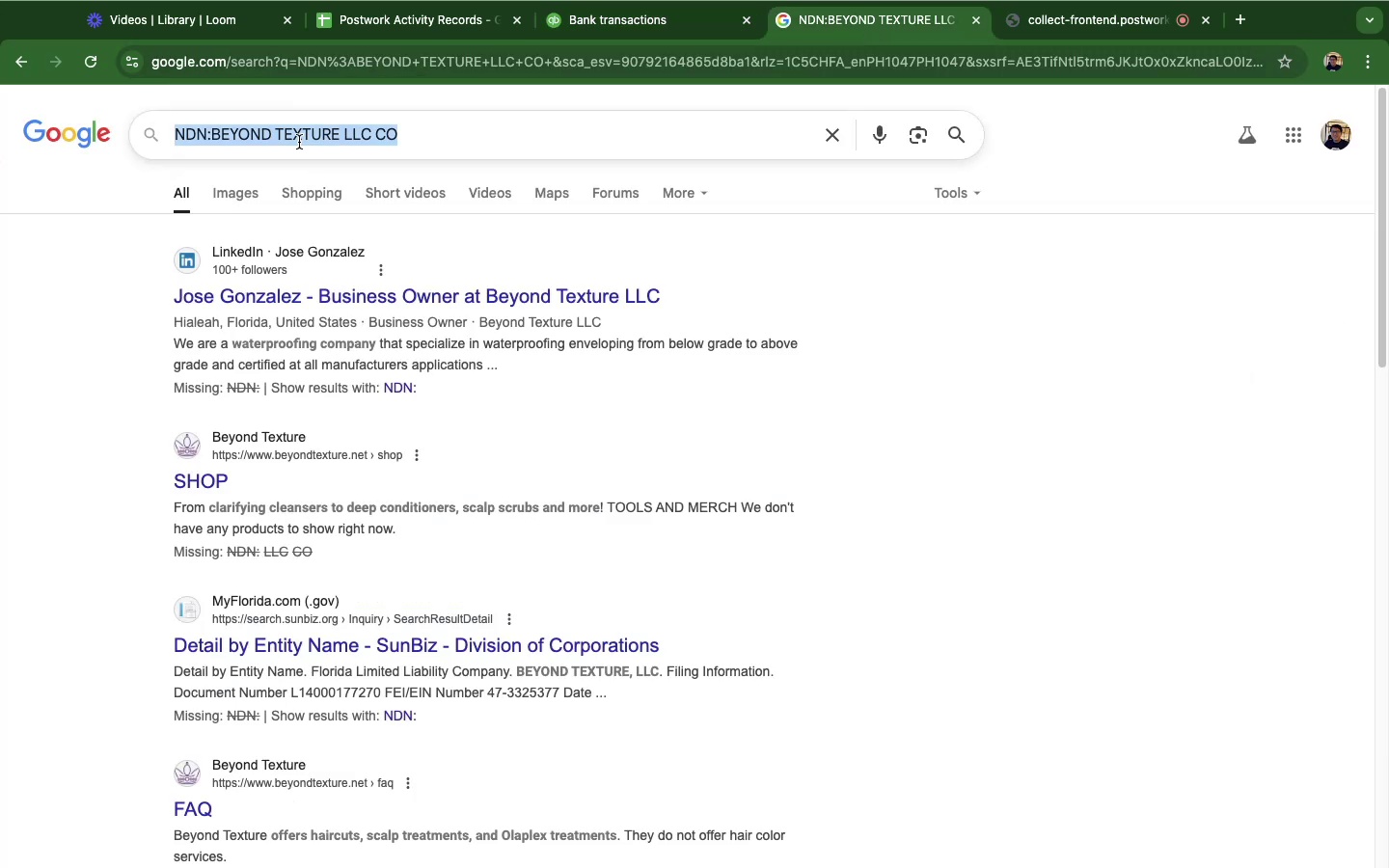 
key(Meta+CommandLeft)
 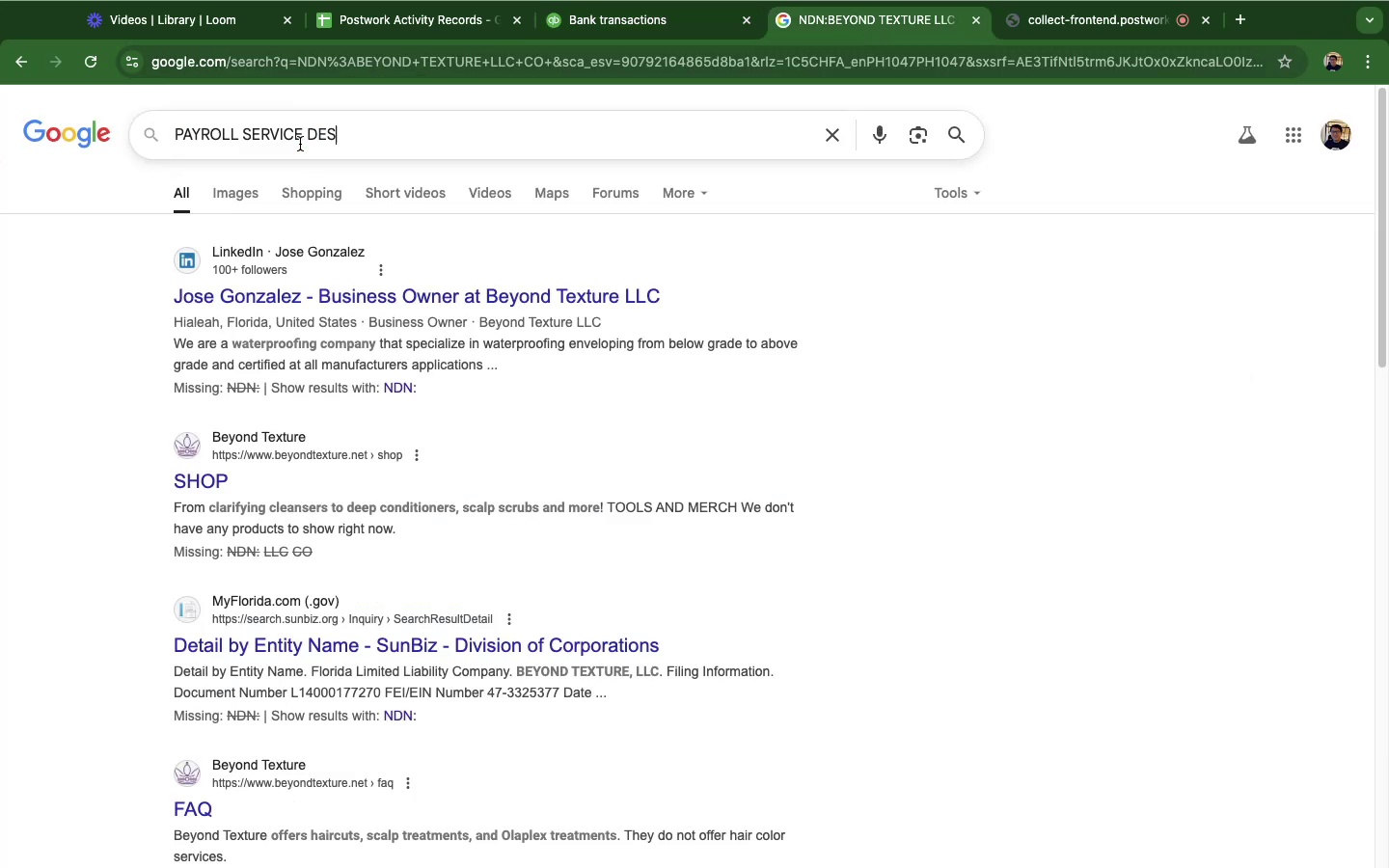 
key(Meta+V)
 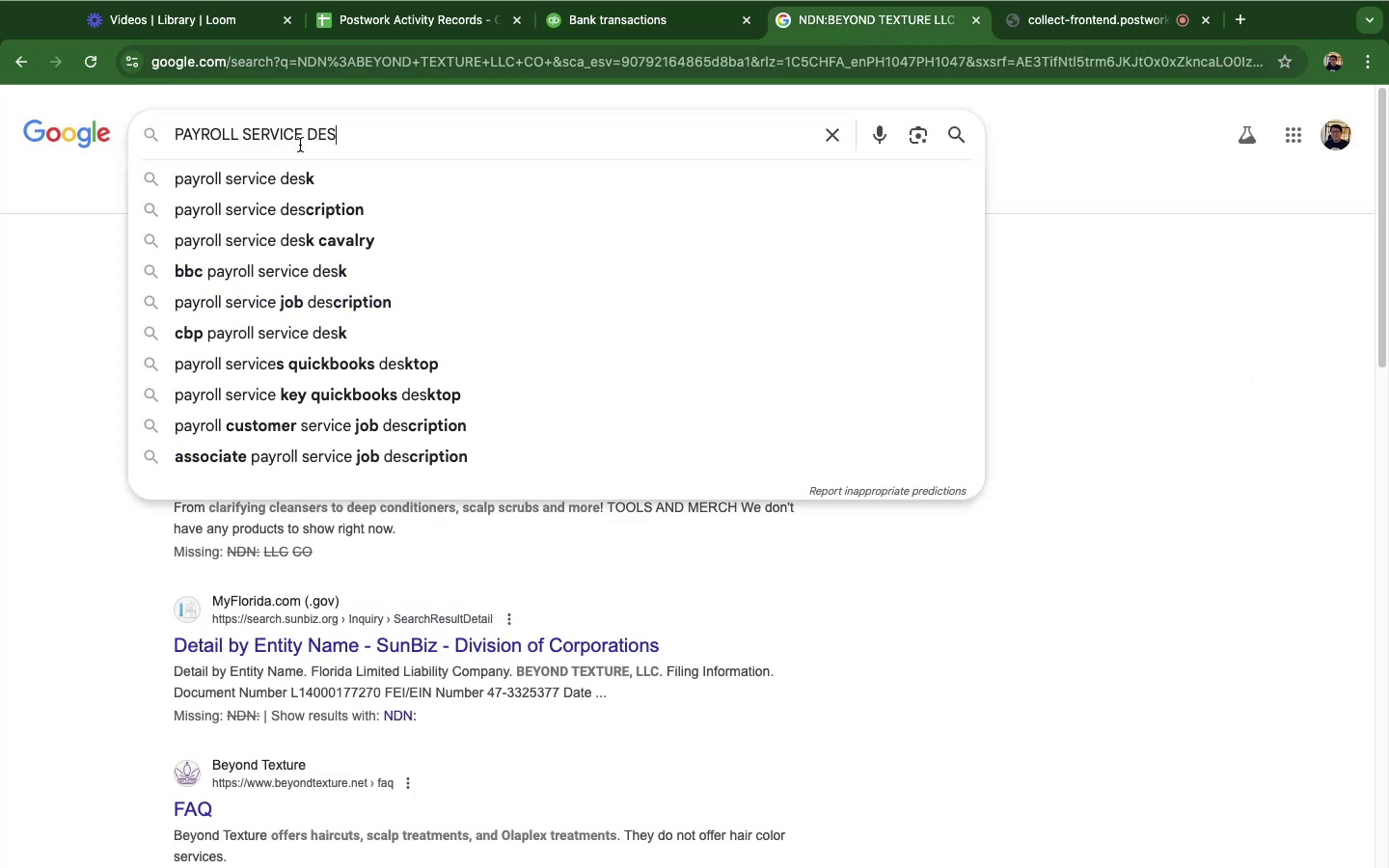 
key(Enter)
 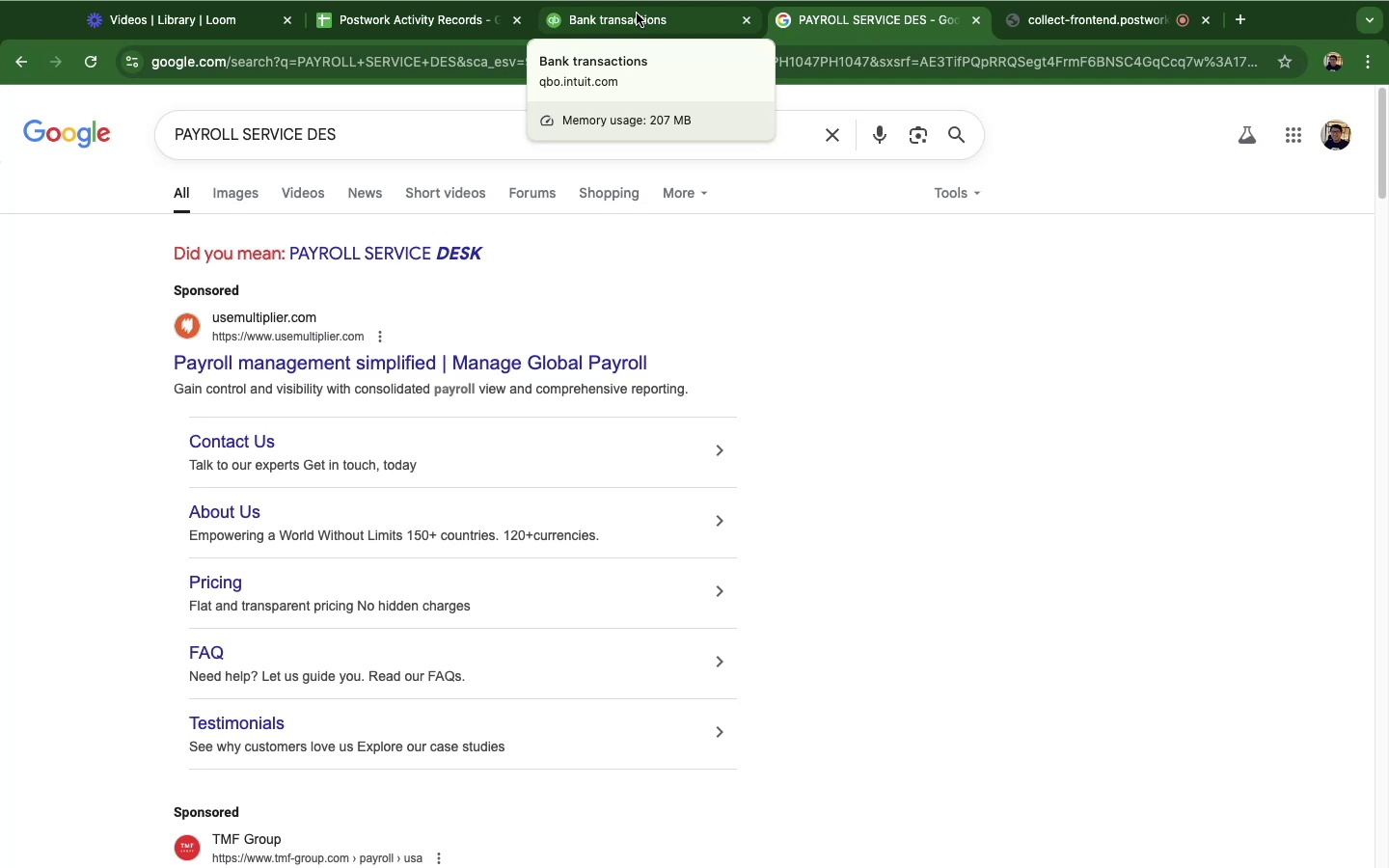 
wait(12.32)
 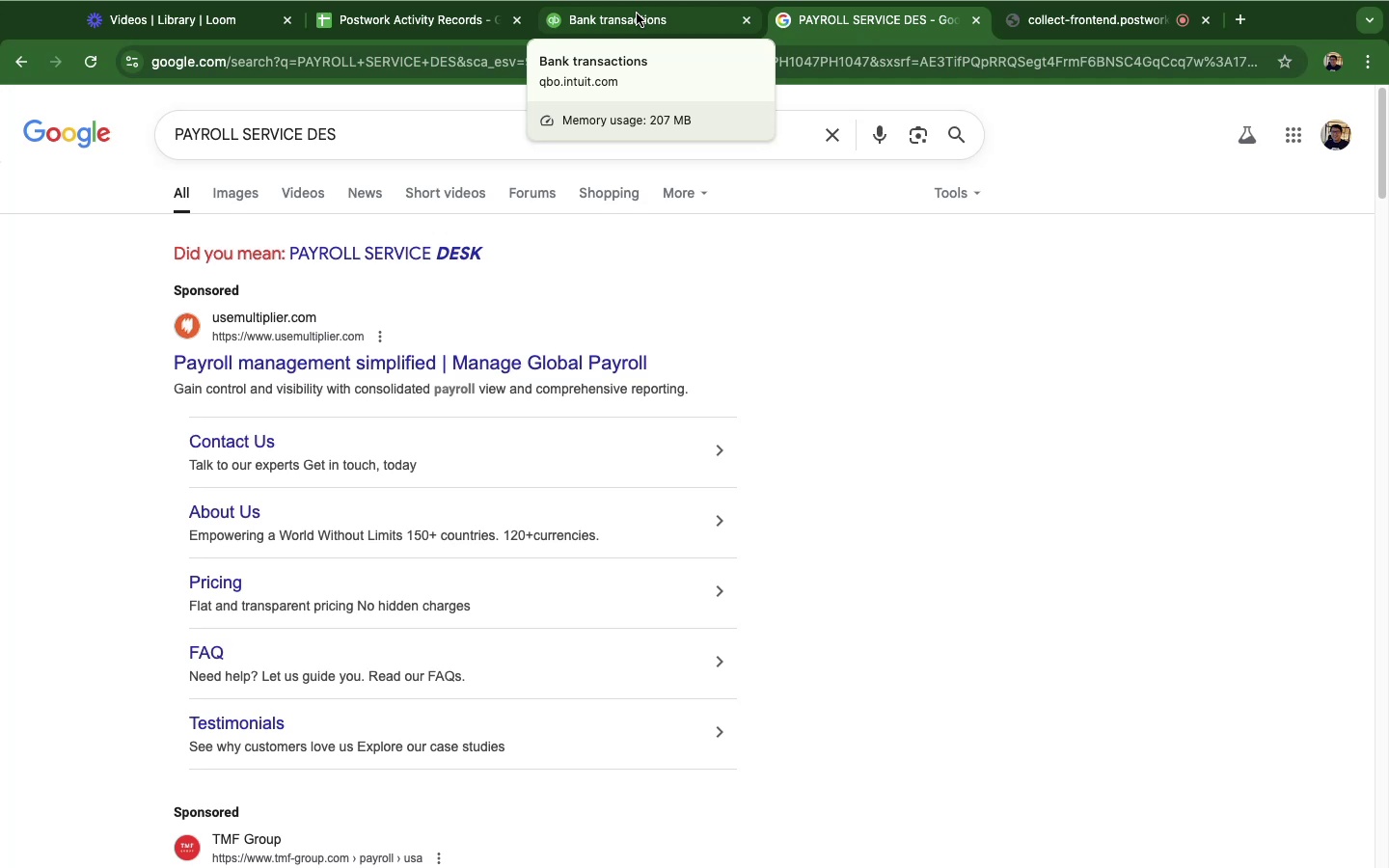 
left_click([637, 14])
 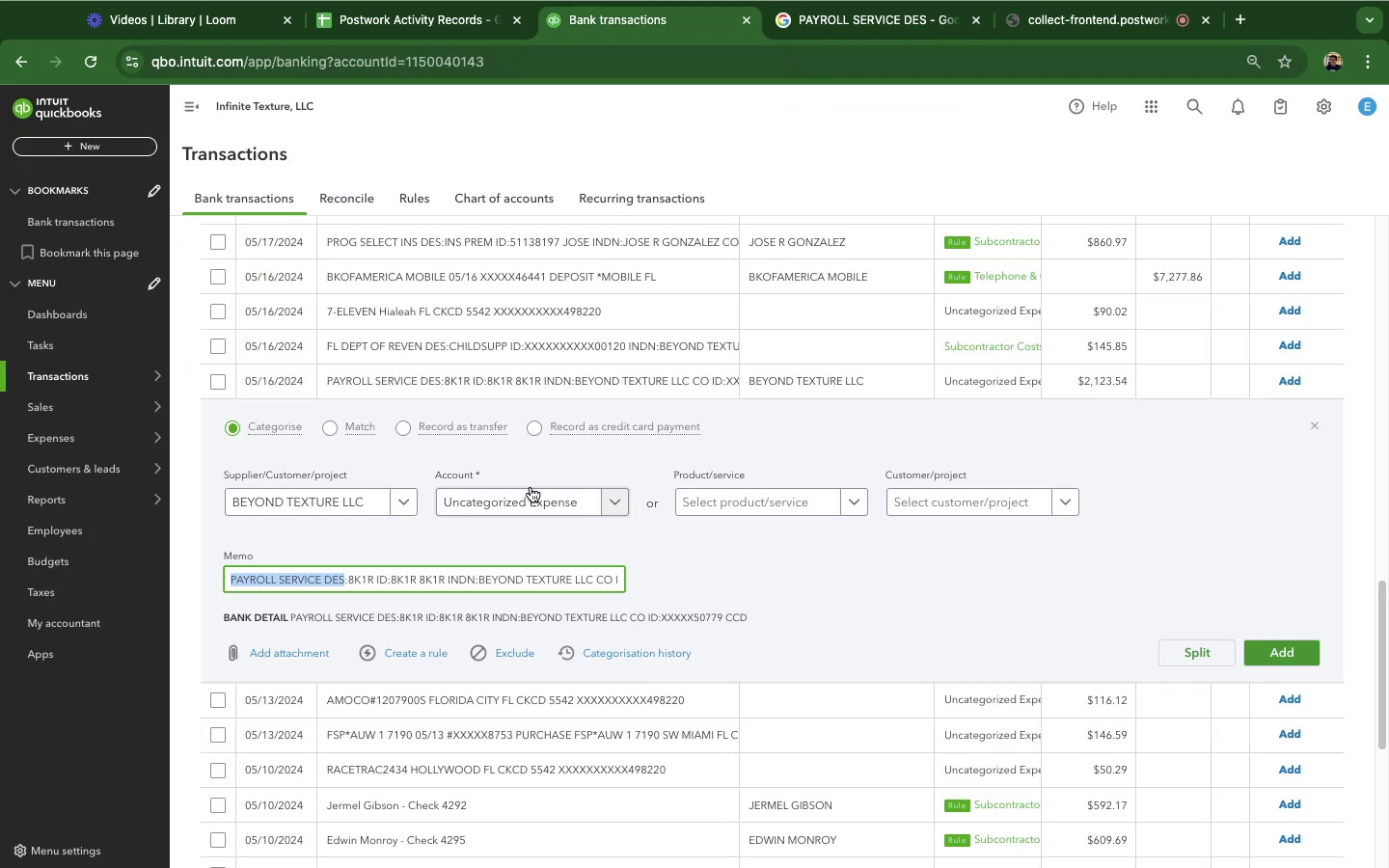 
left_click([534, 502])
 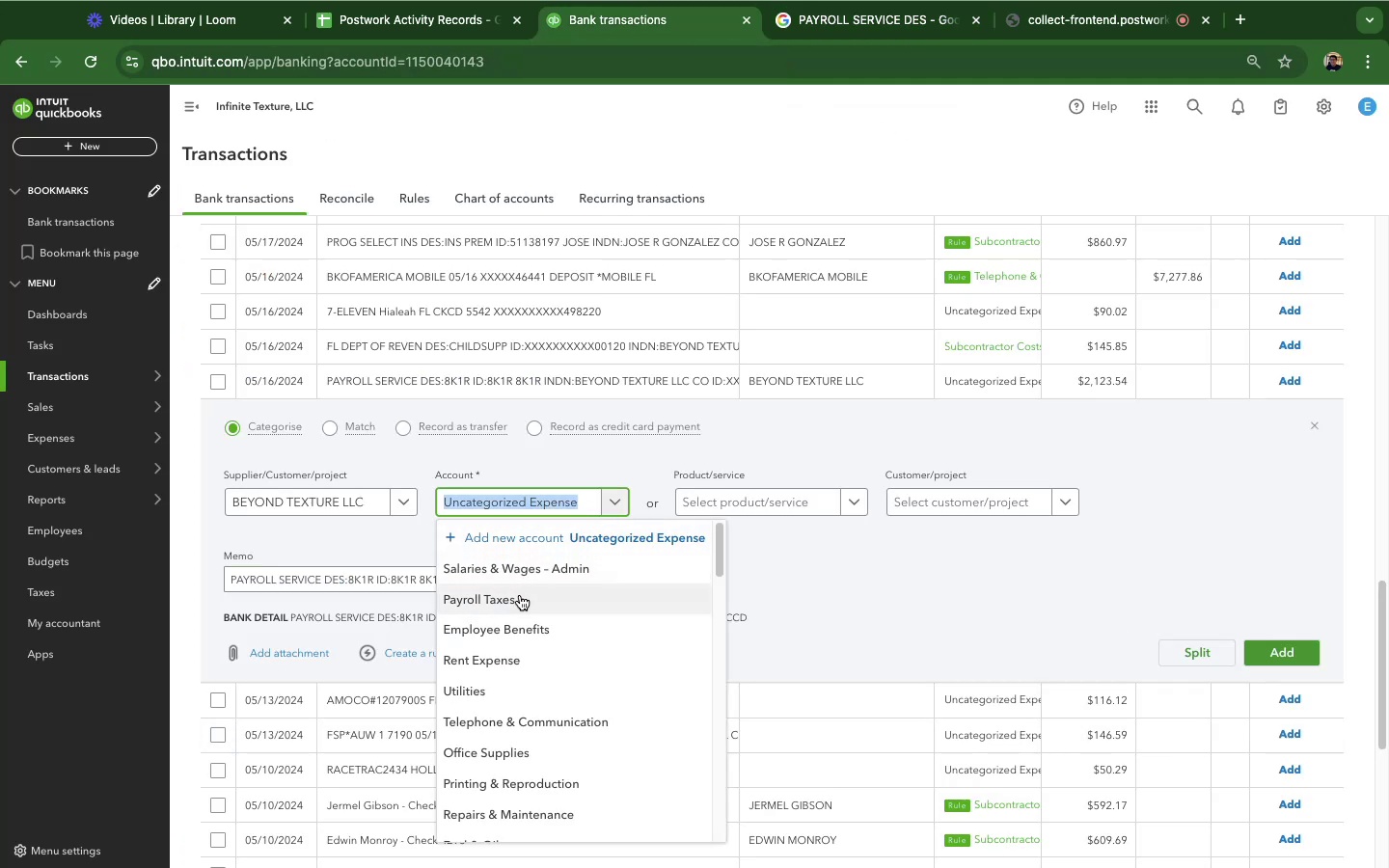 
type(pay)
 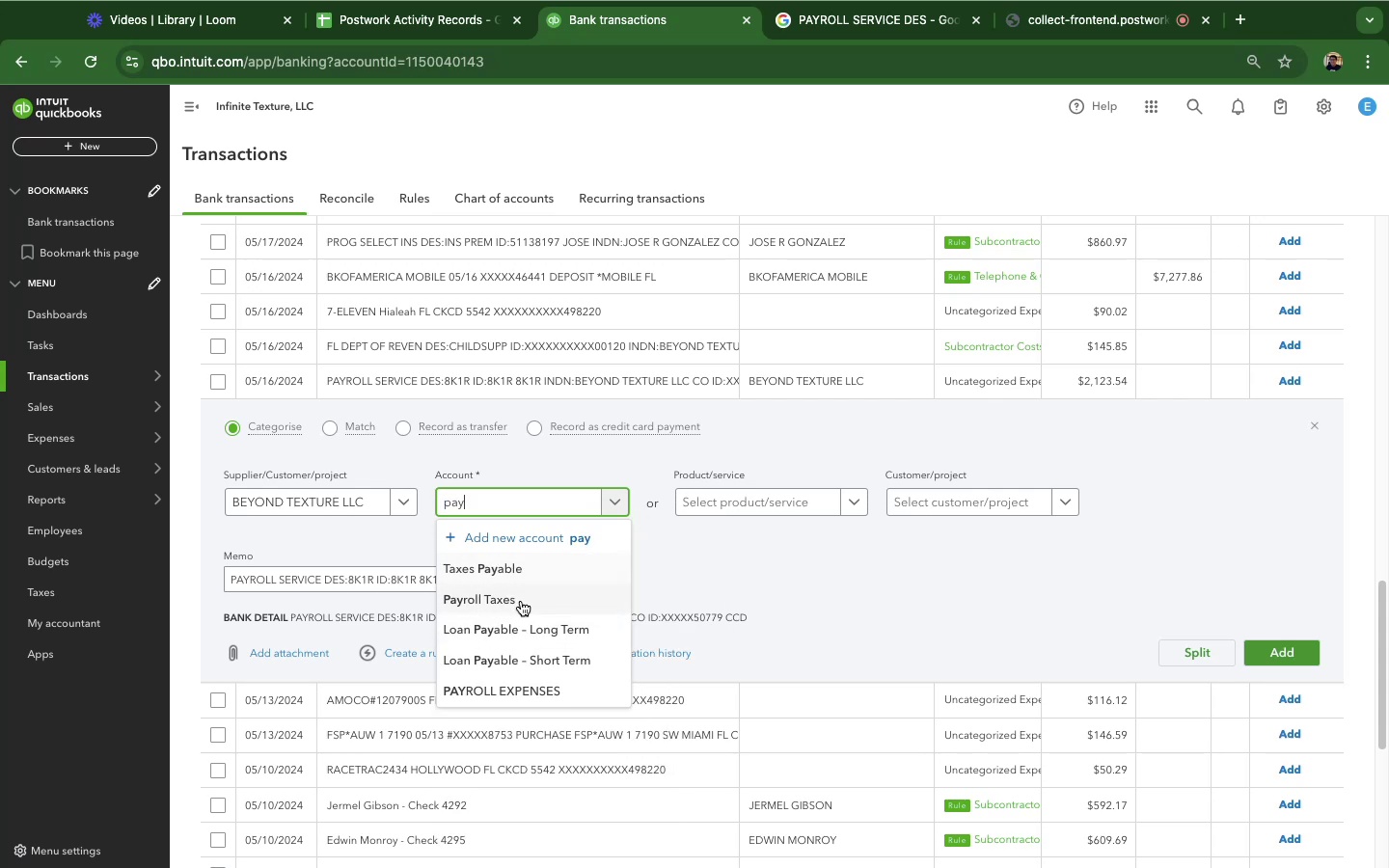 
left_click([524, 697])
 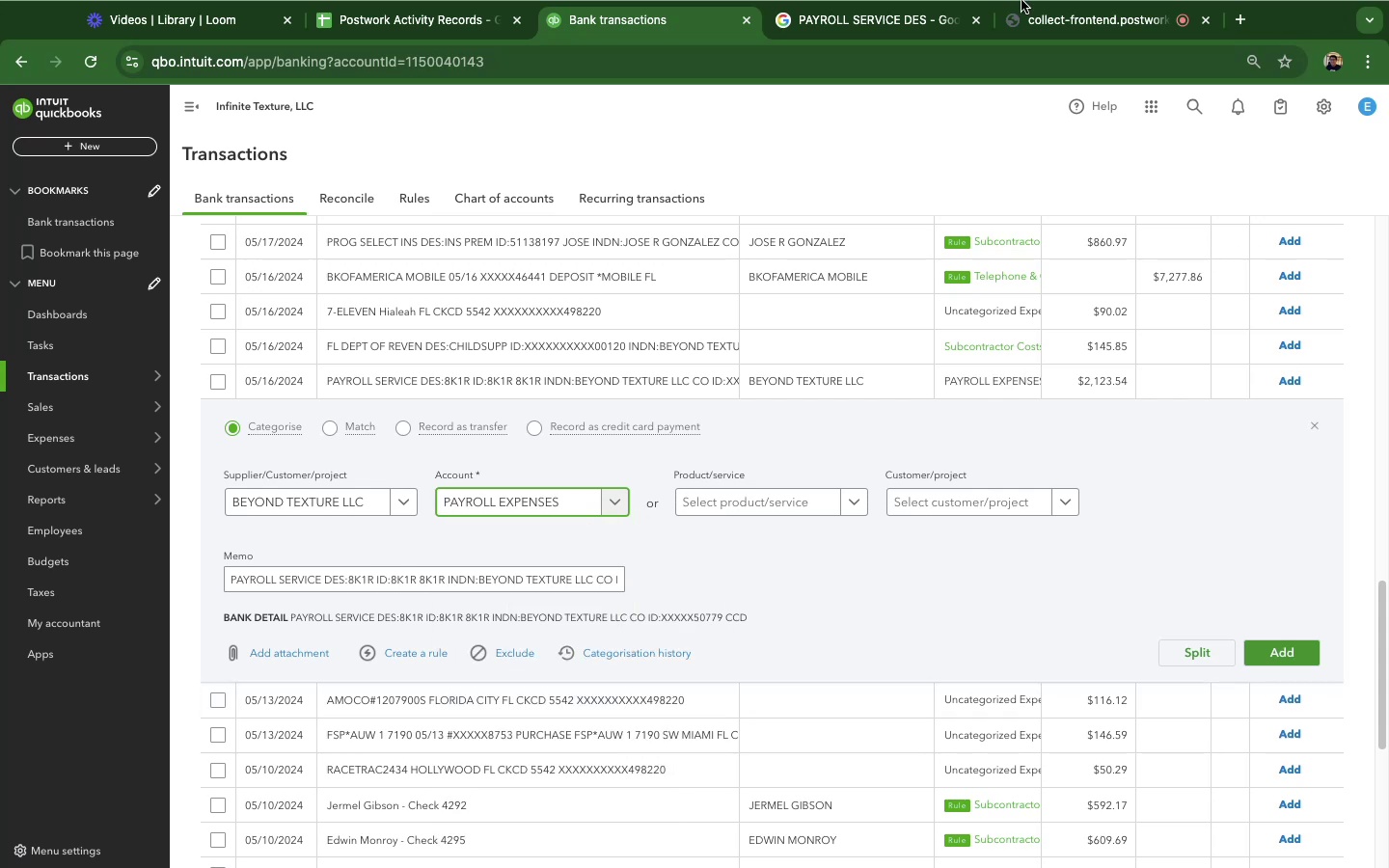 
left_click([912, 11])
 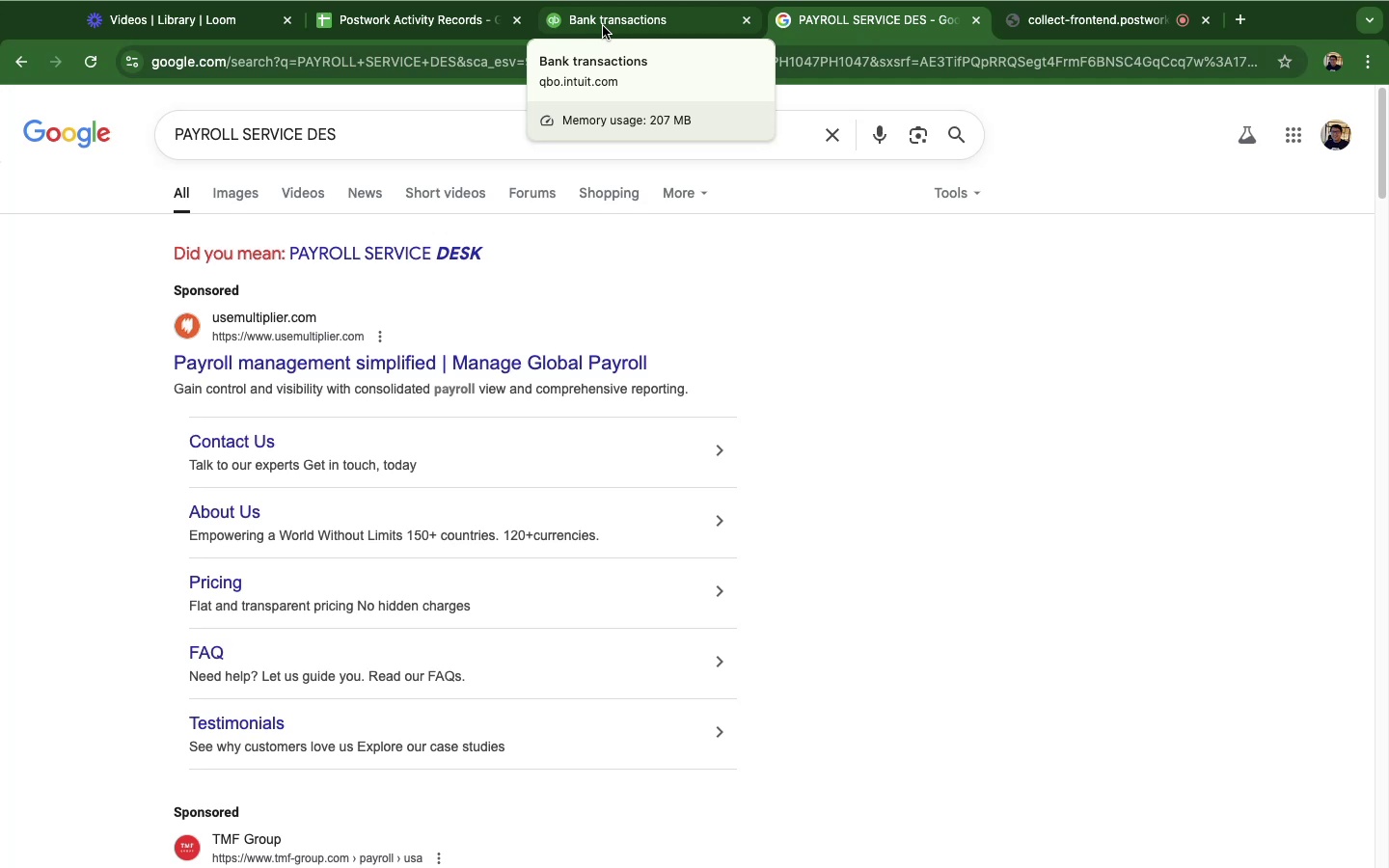 
wait(8.76)
 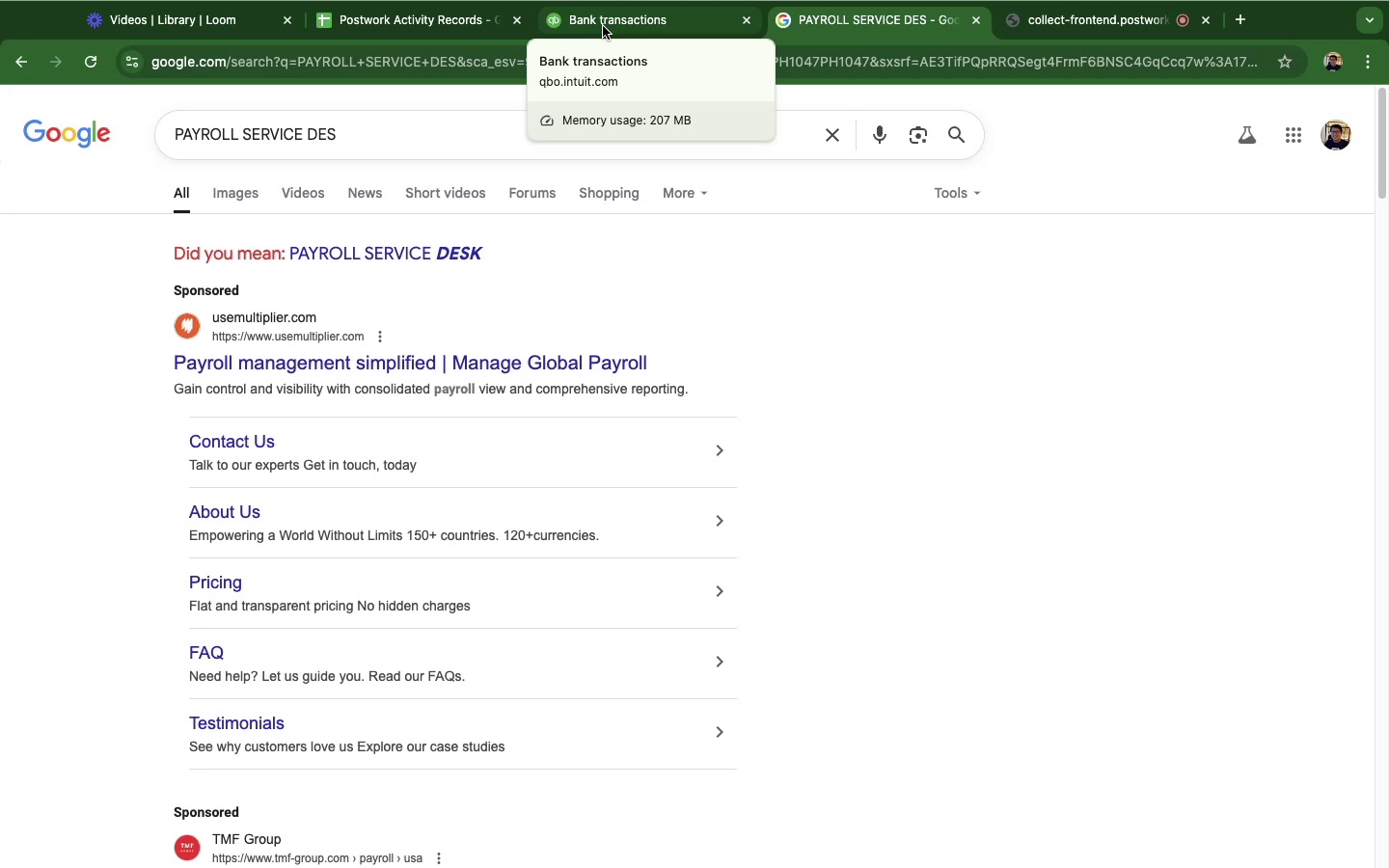 
left_click([603, 26])
 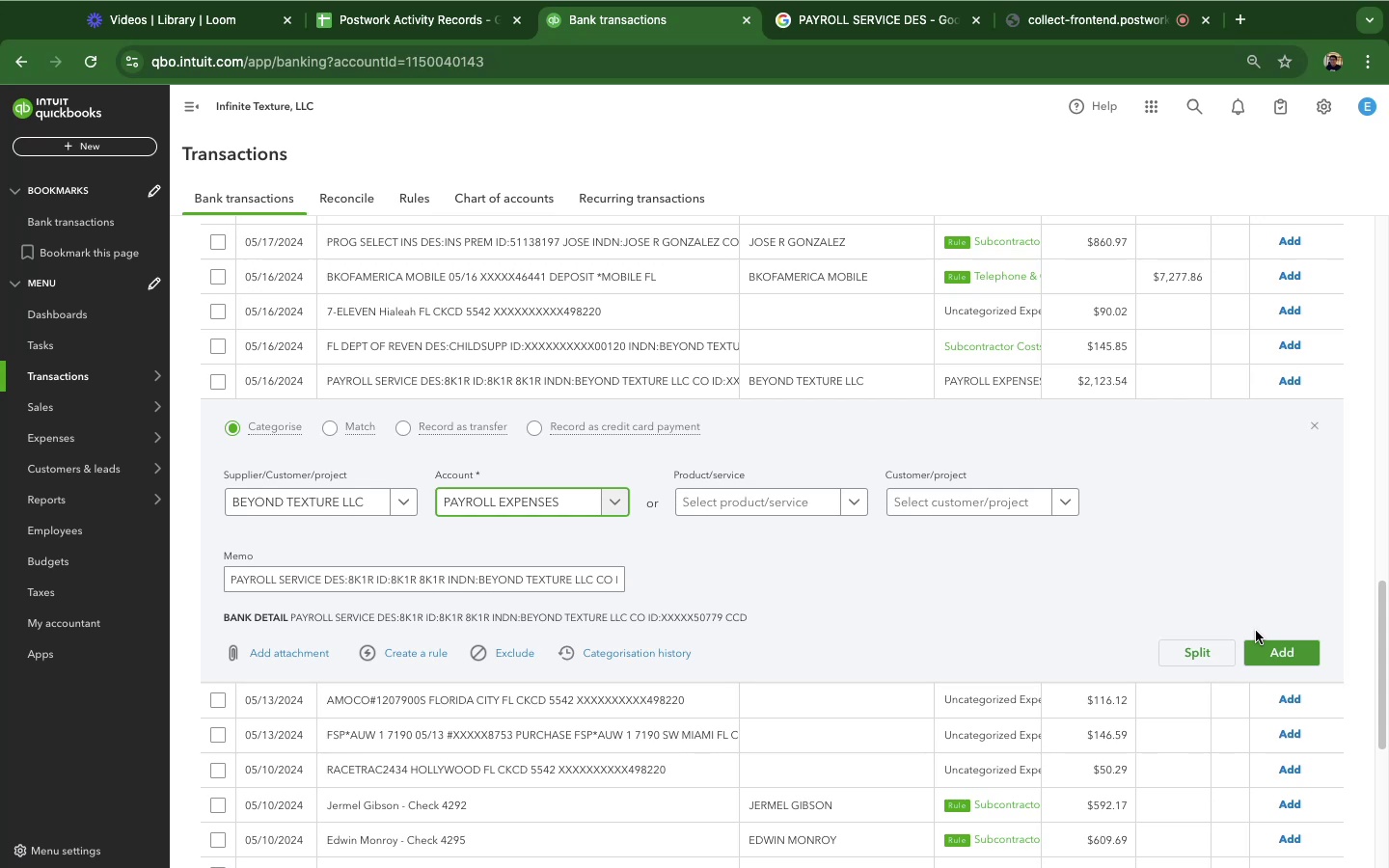 
wait(6.03)
 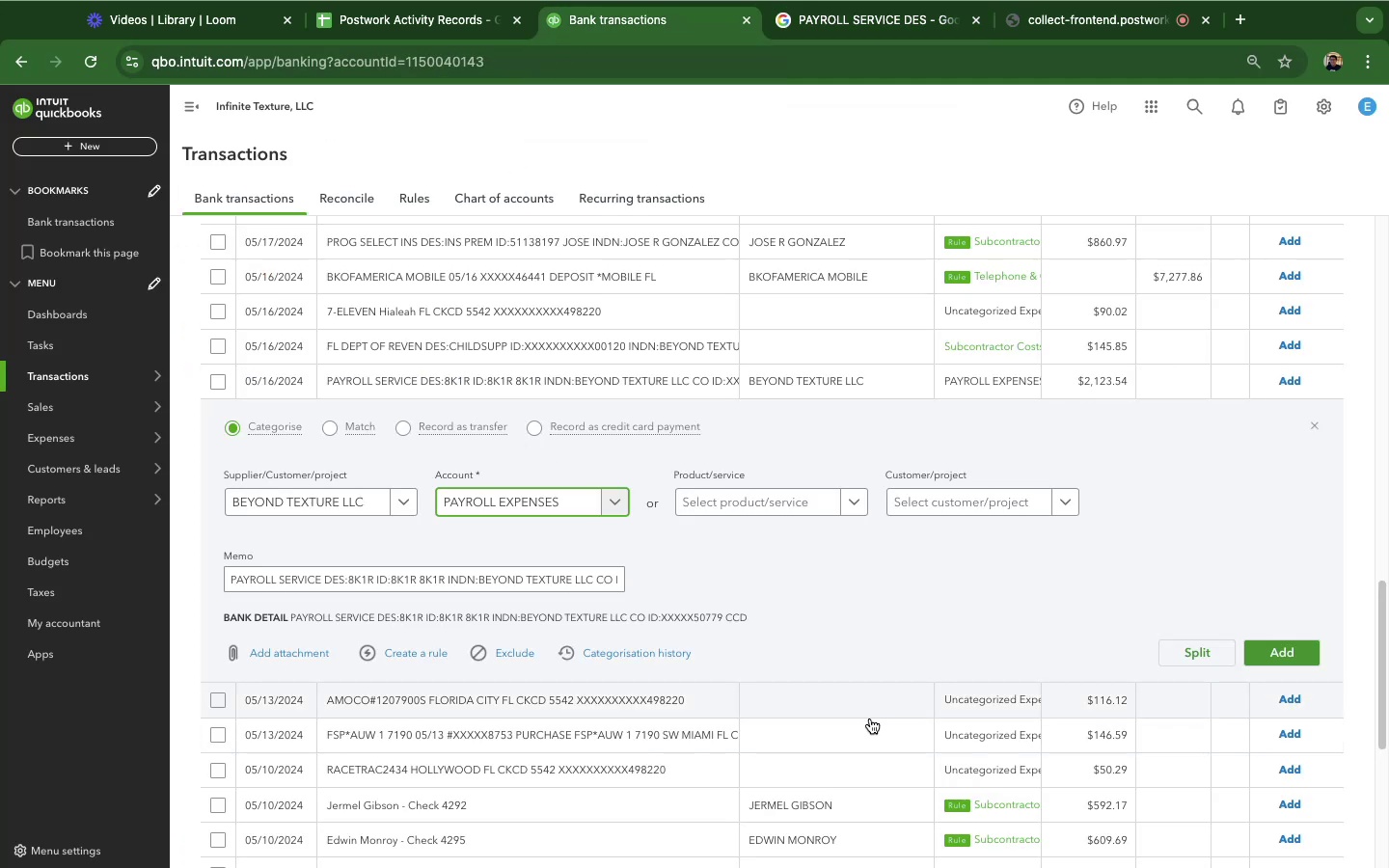 
left_click([1312, 656])
 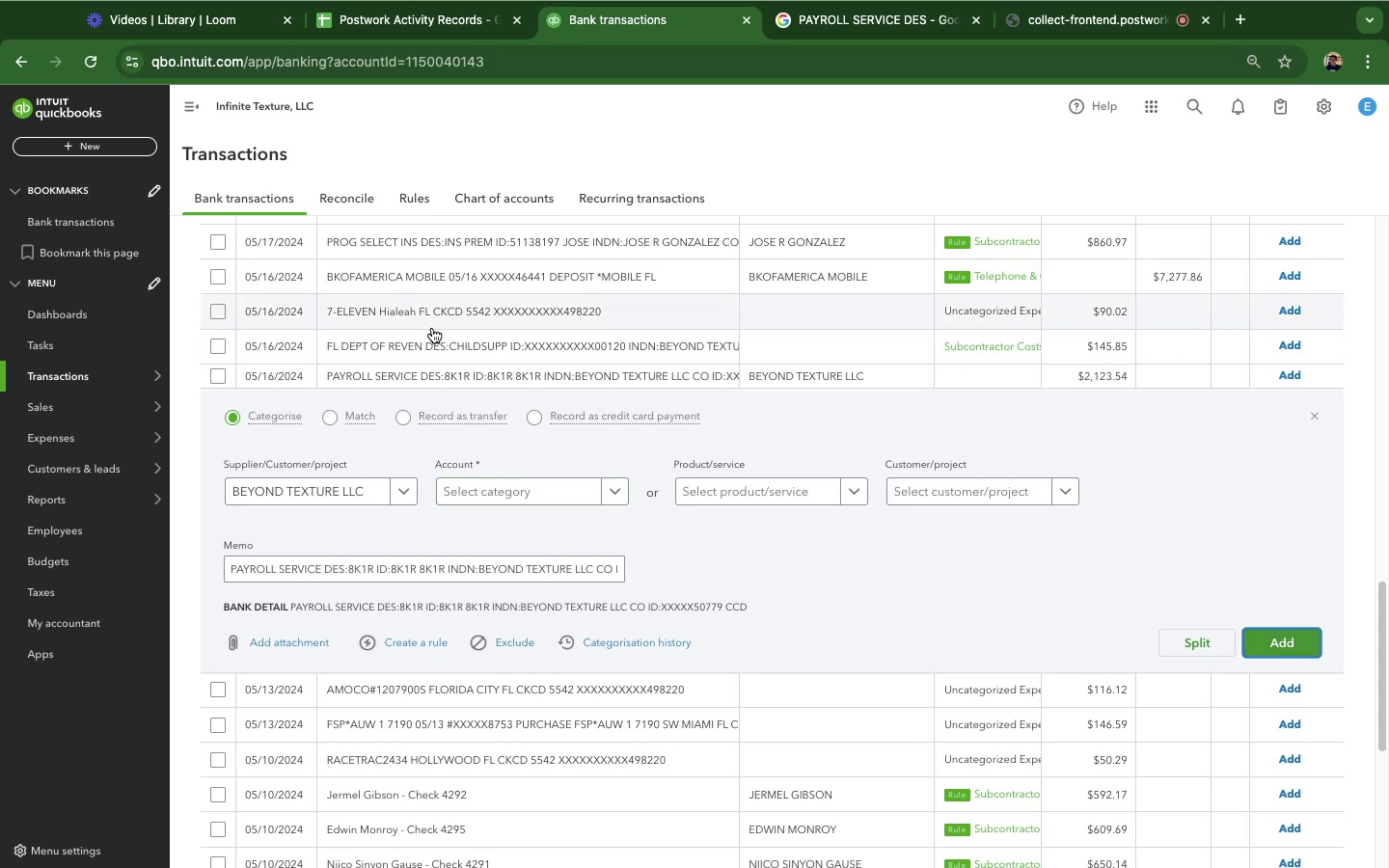 
left_click([391, 312])
 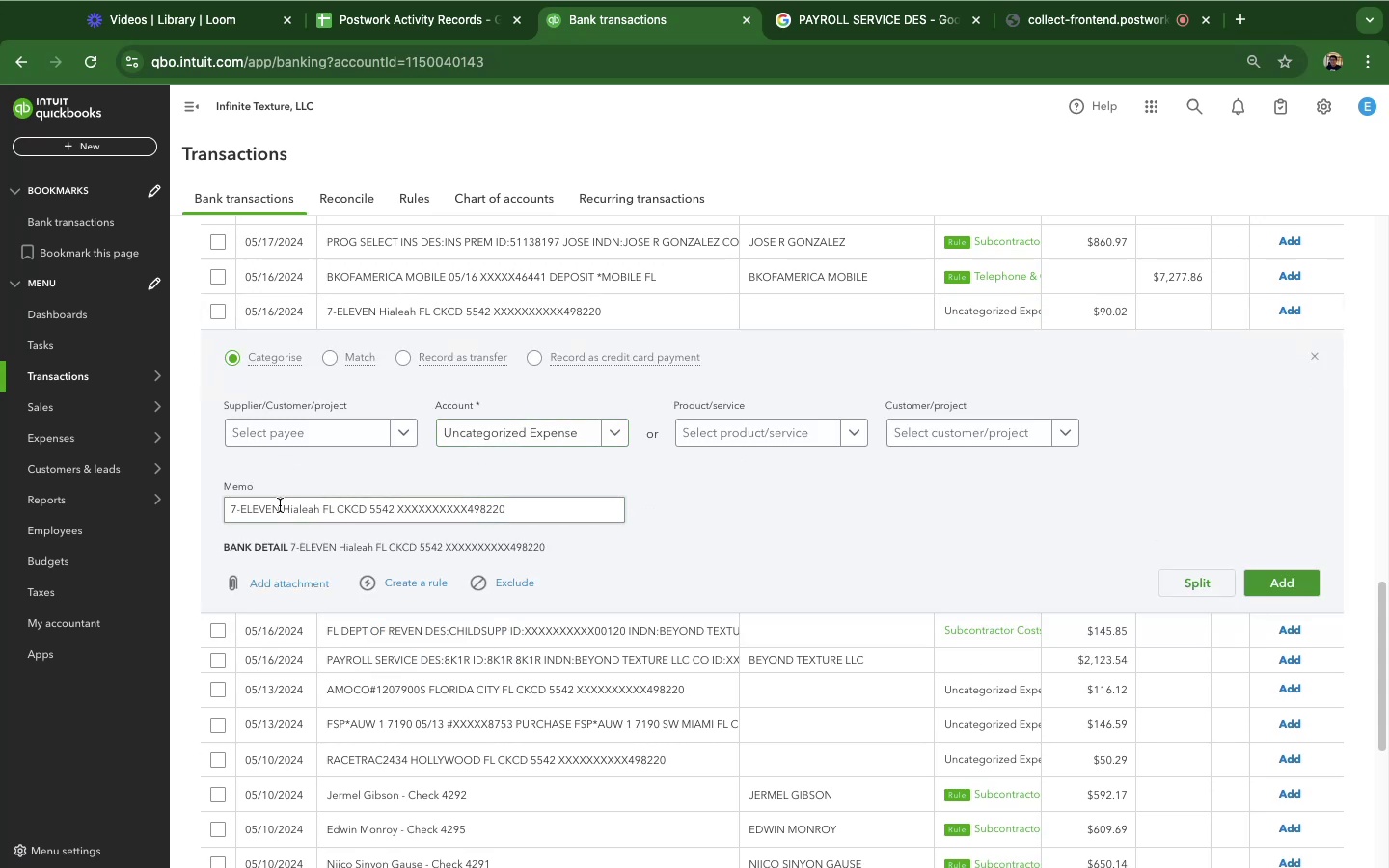 
left_click_drag(start_coordinate=[283, 509], to_coordinate=[191, 502])
 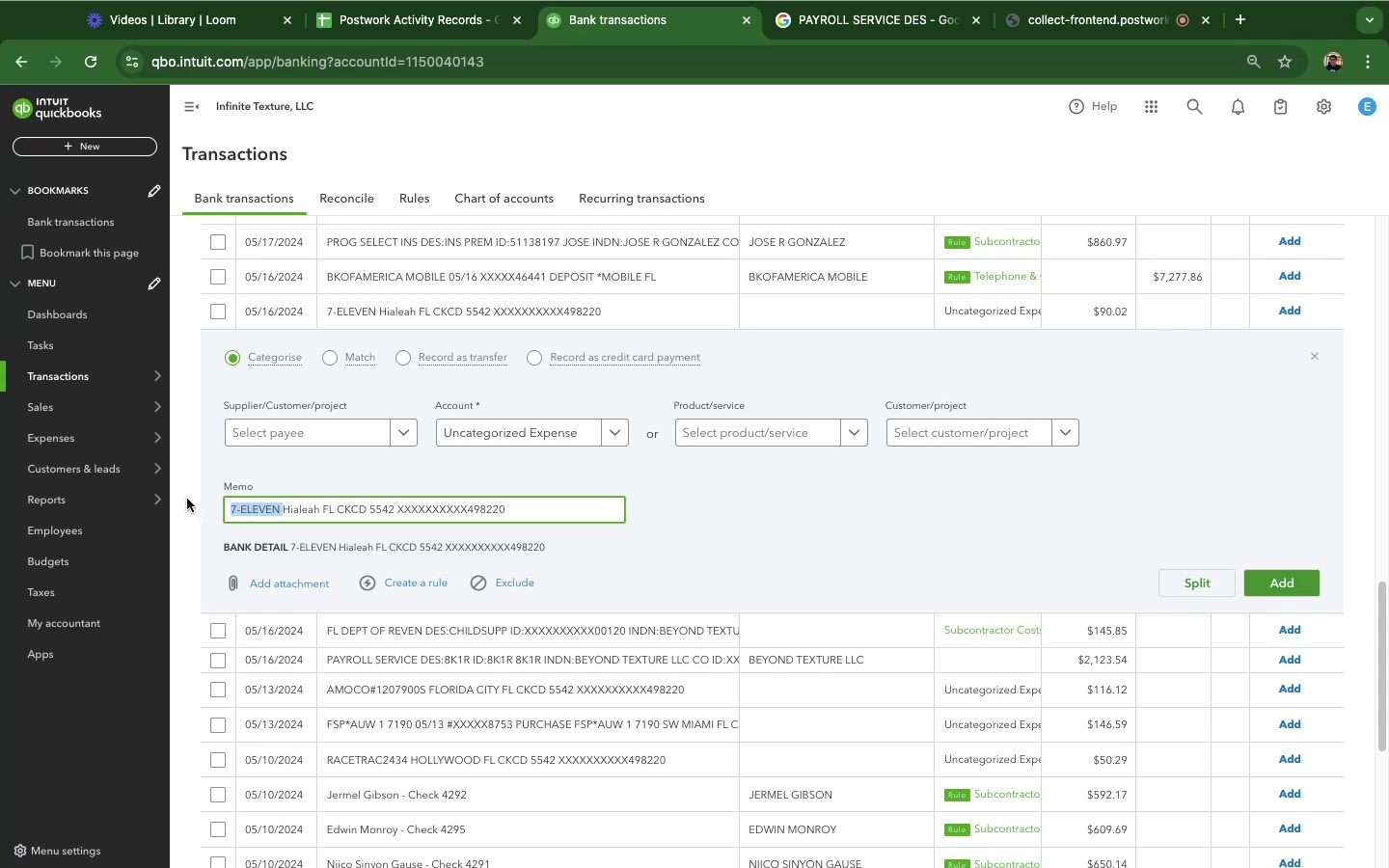 
key(Meta+C)
 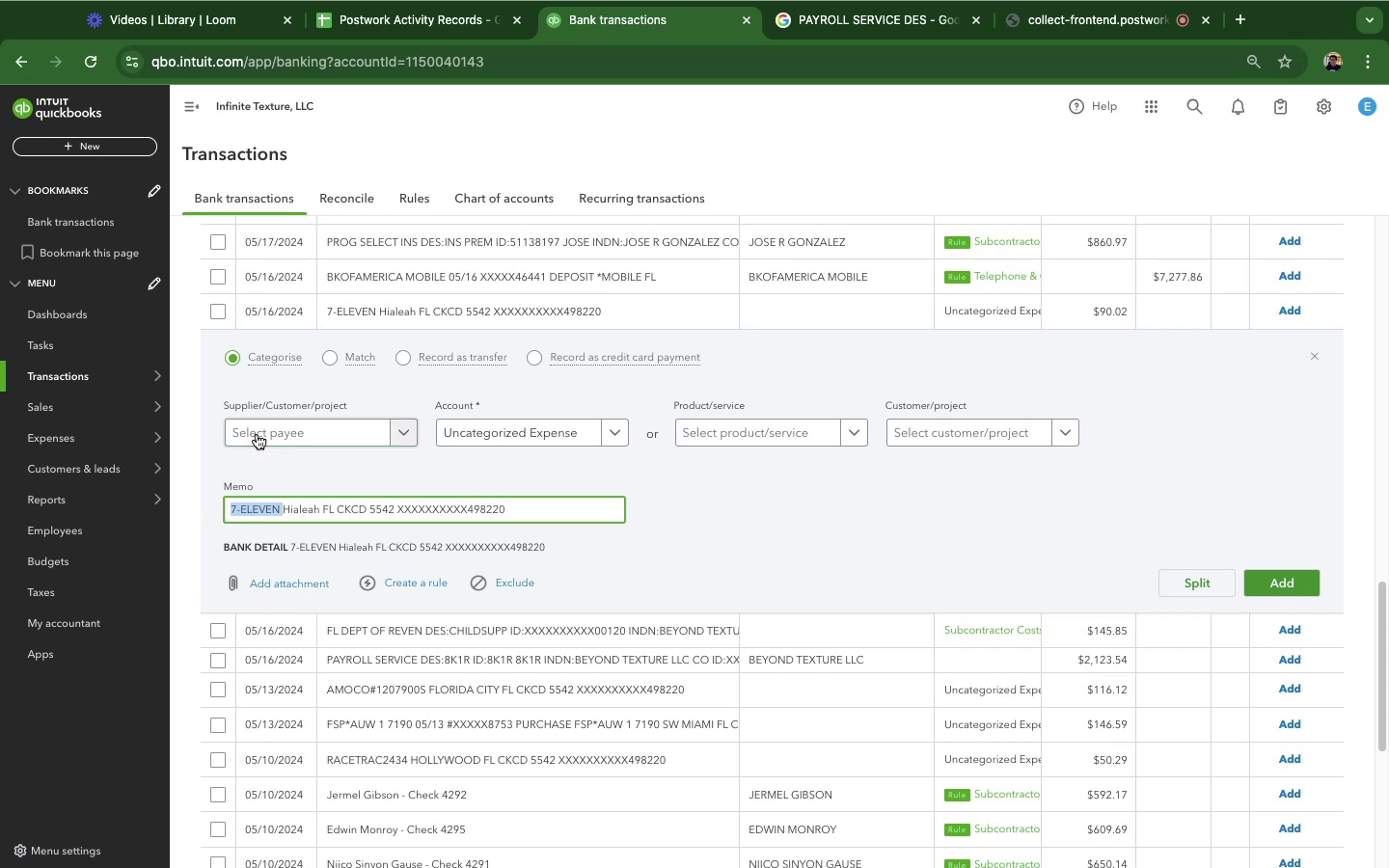 
left_click([257, 434])
 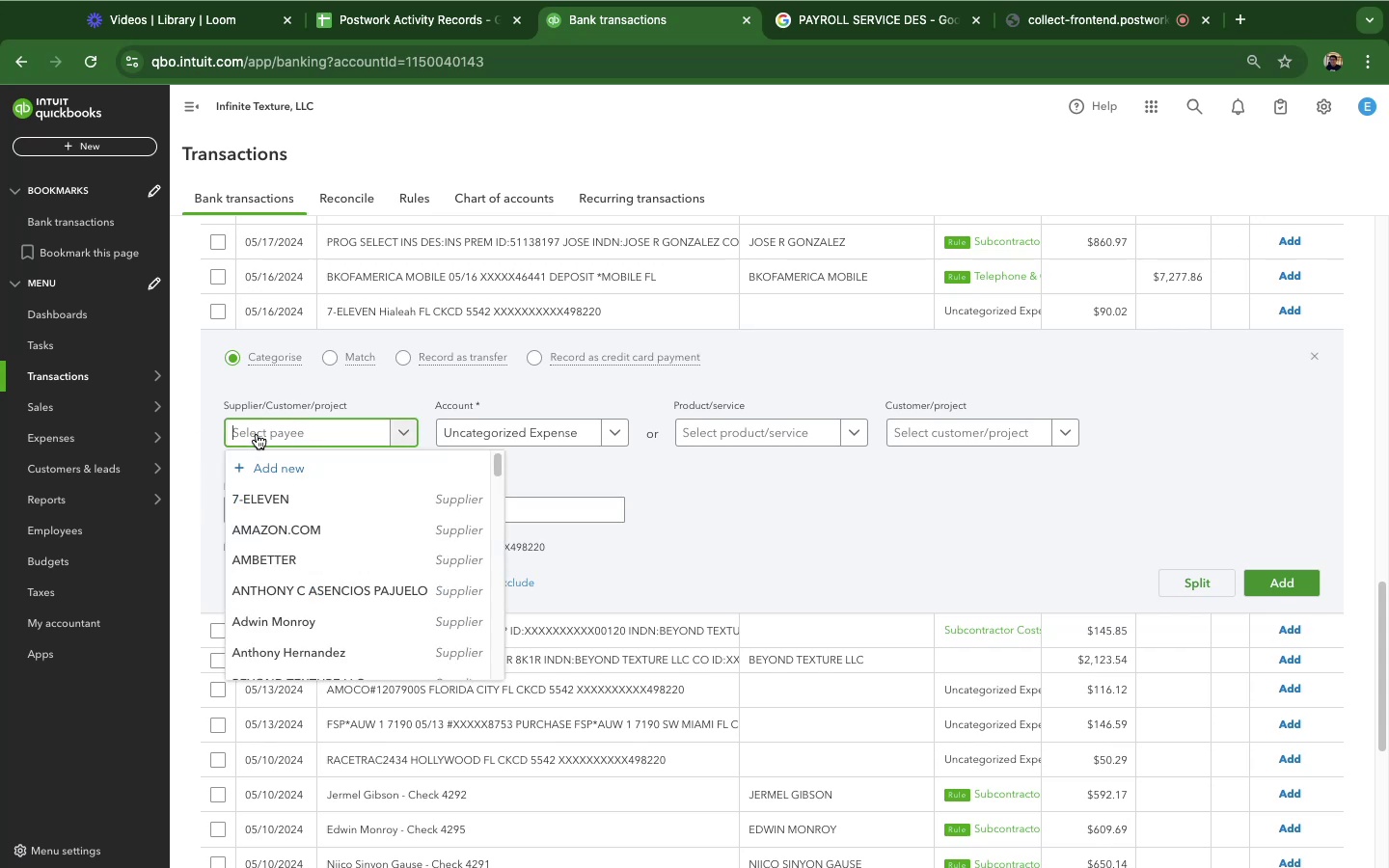 
hold_key(key=CommandLeft, duration=0.4)
 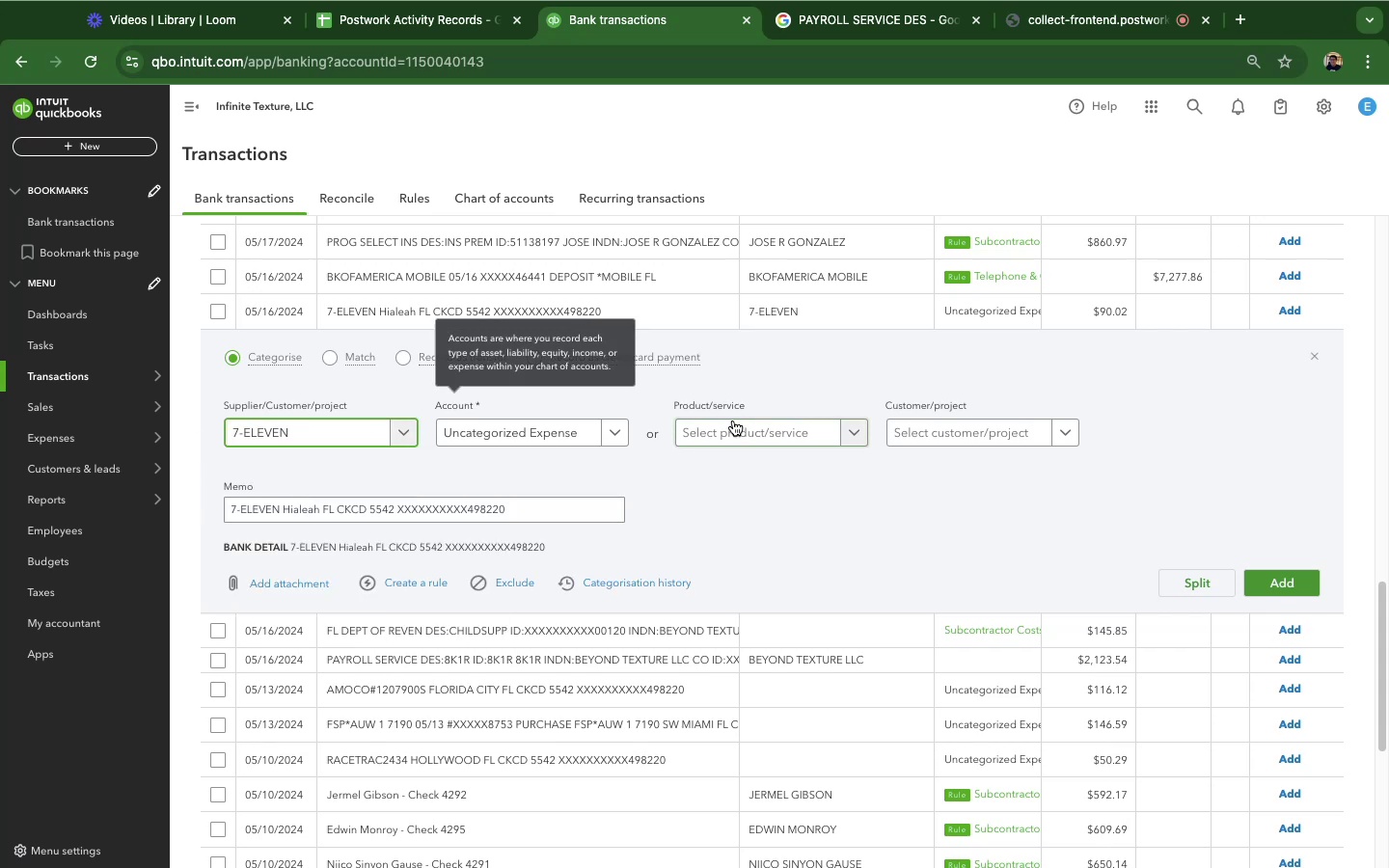 
left_click([544, 430])
 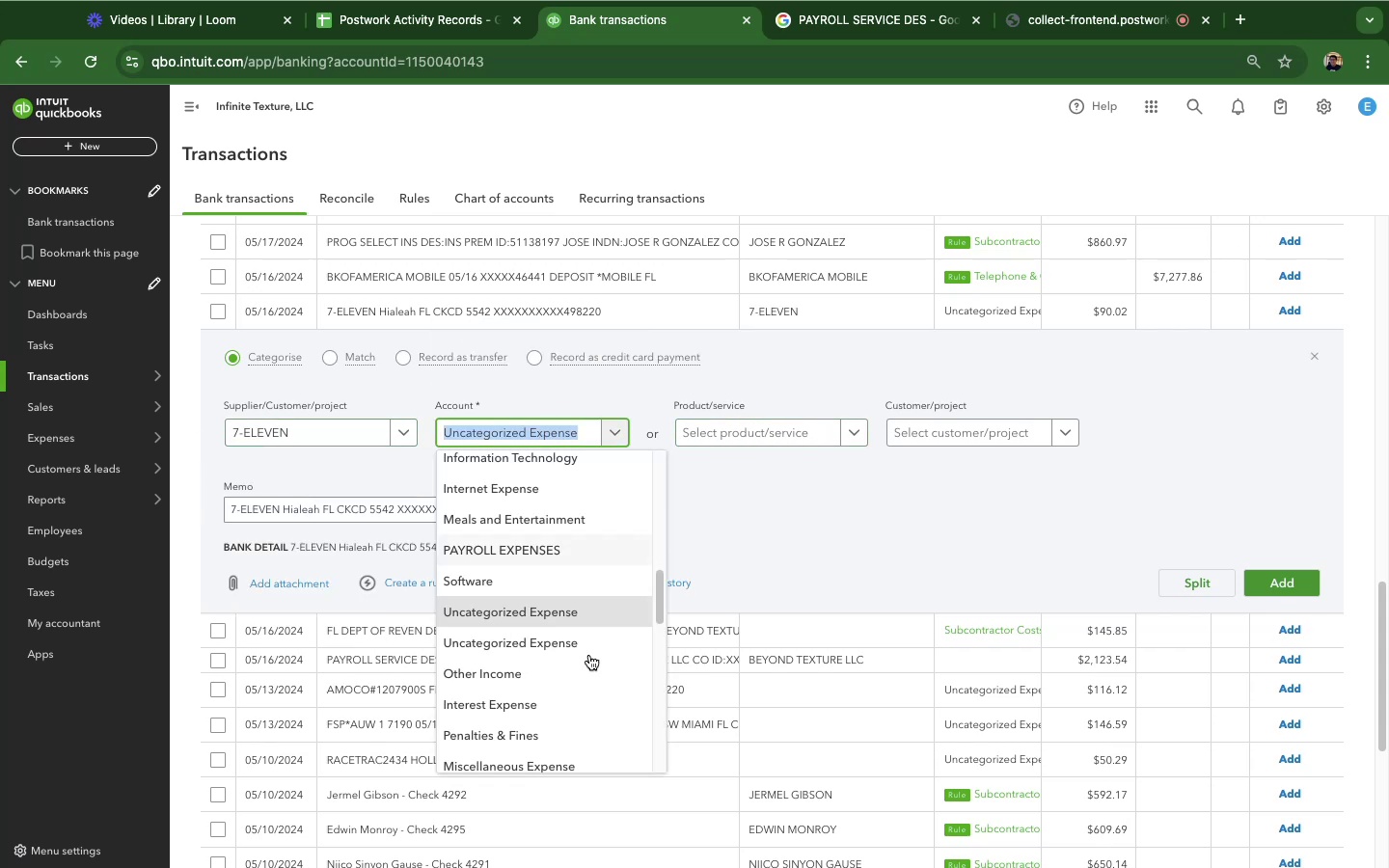 
scroll: coordinate [574, 682], scroll_direction: down, amount: 29.0
 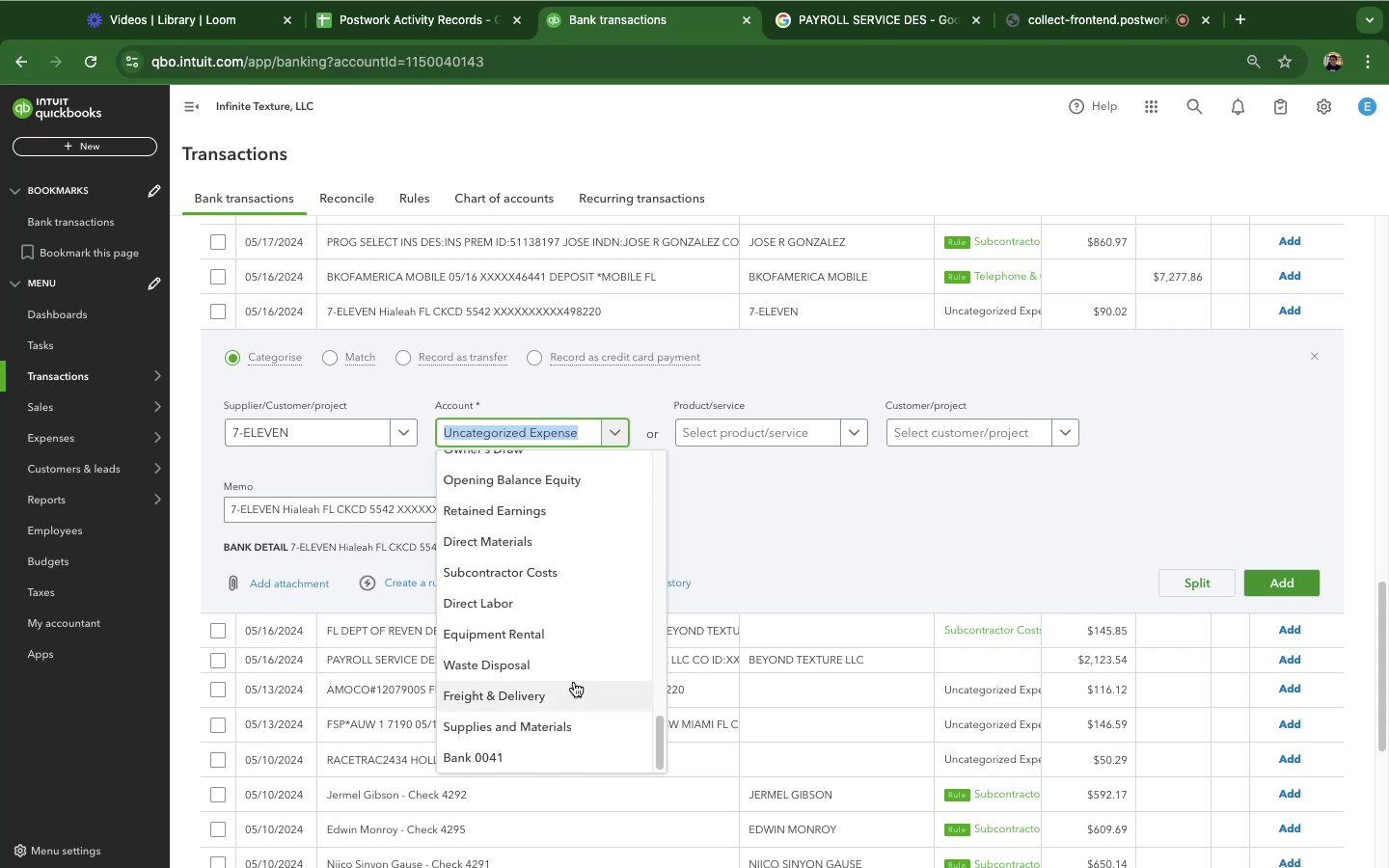 
scroll: coordinate [586, 556], scroll_direction: up, amount: 29.0
 